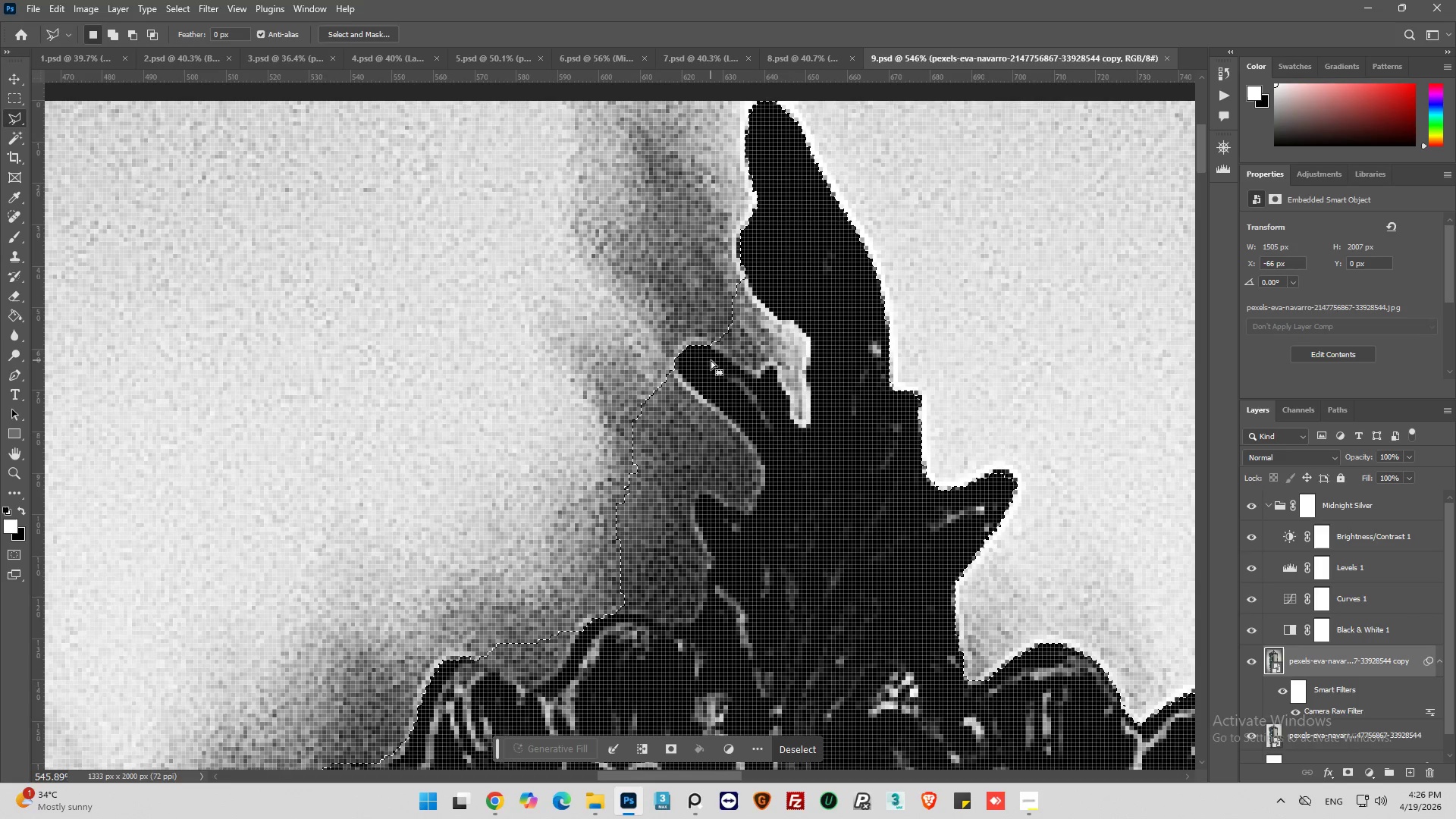 
key(Alt+AltLeft)
 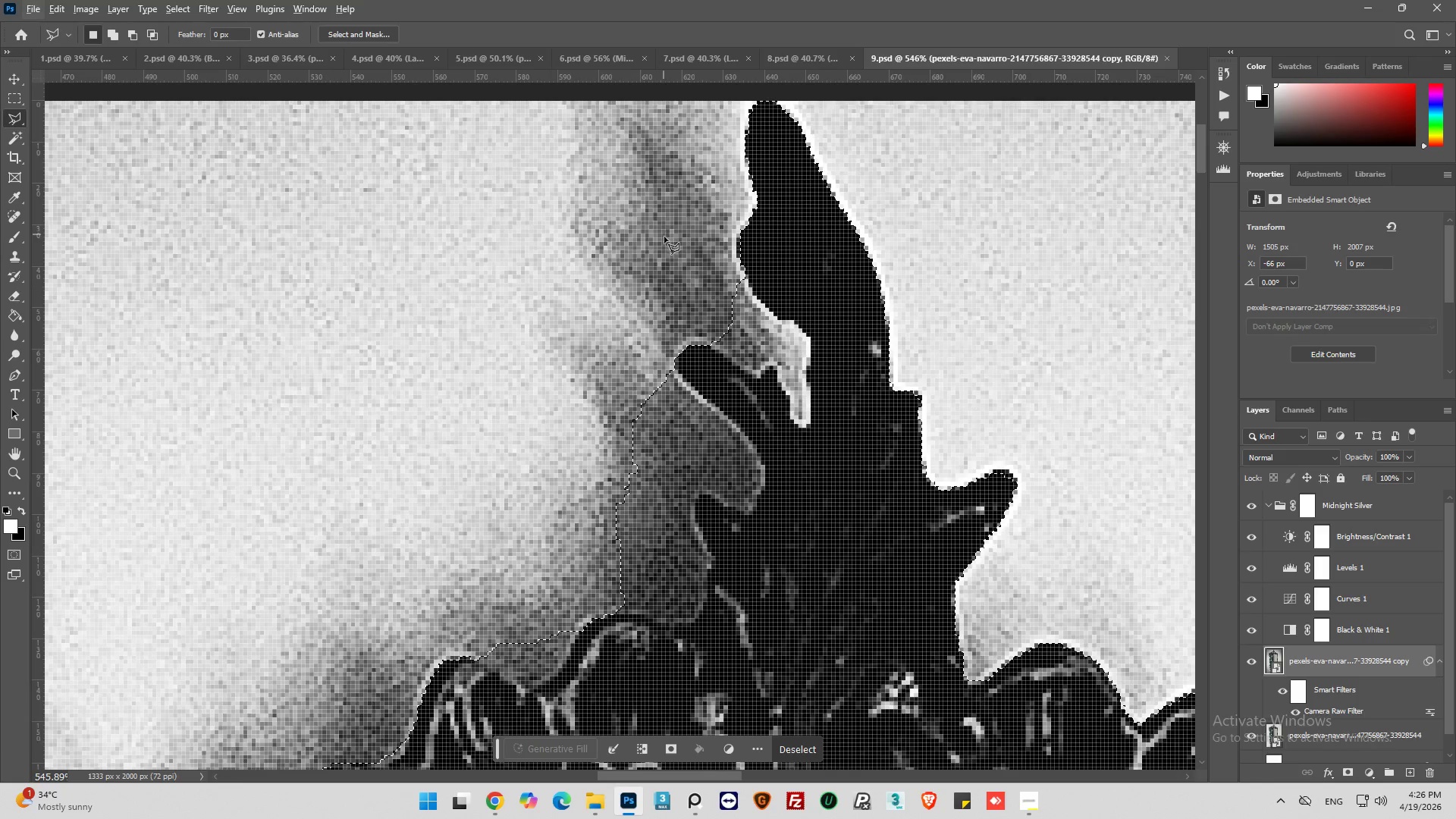 
key(Alt+AltLeft)
 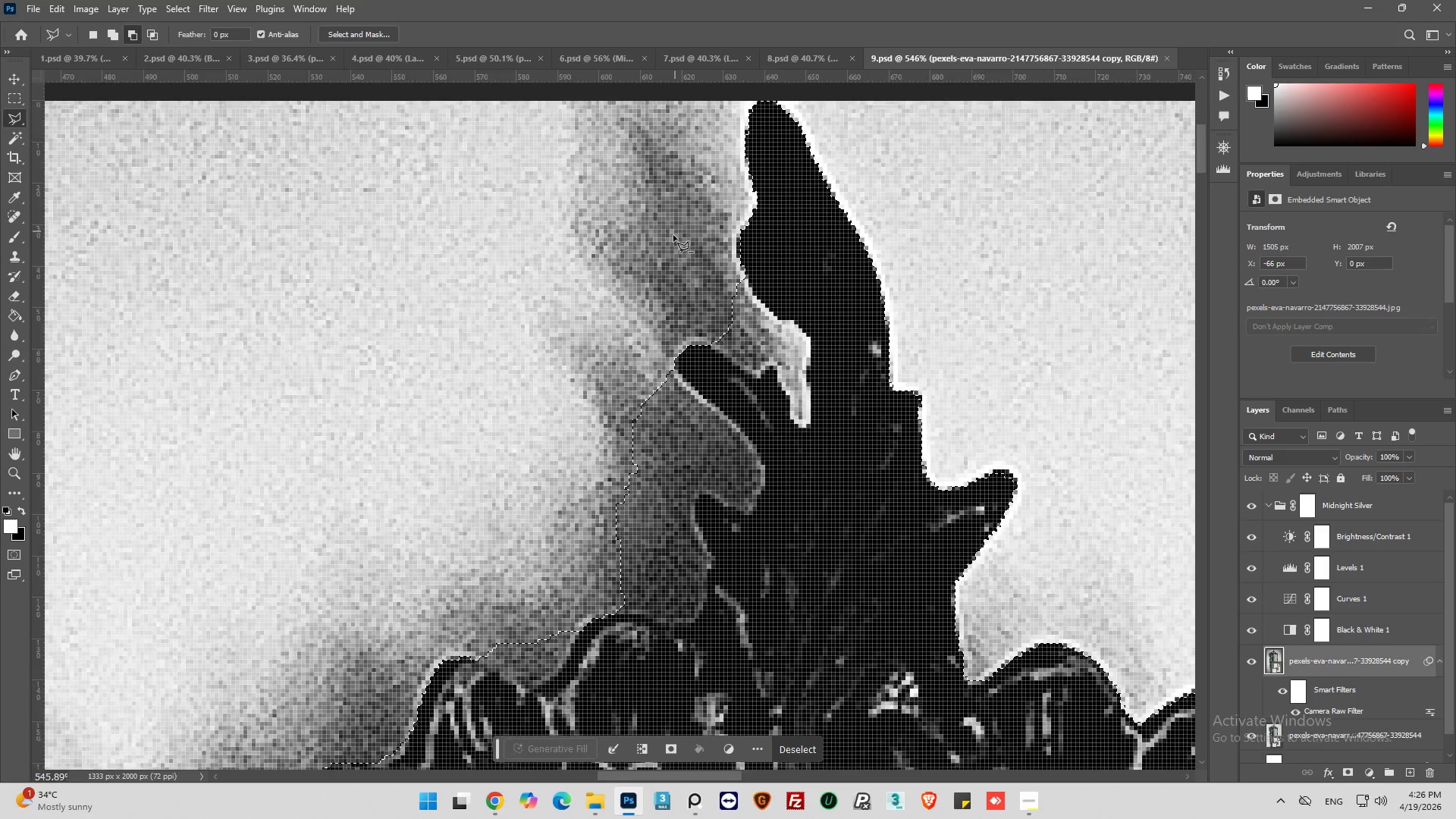 
scroll: coordinate [673, 237], scroll_direction: down, amount: 5.0
 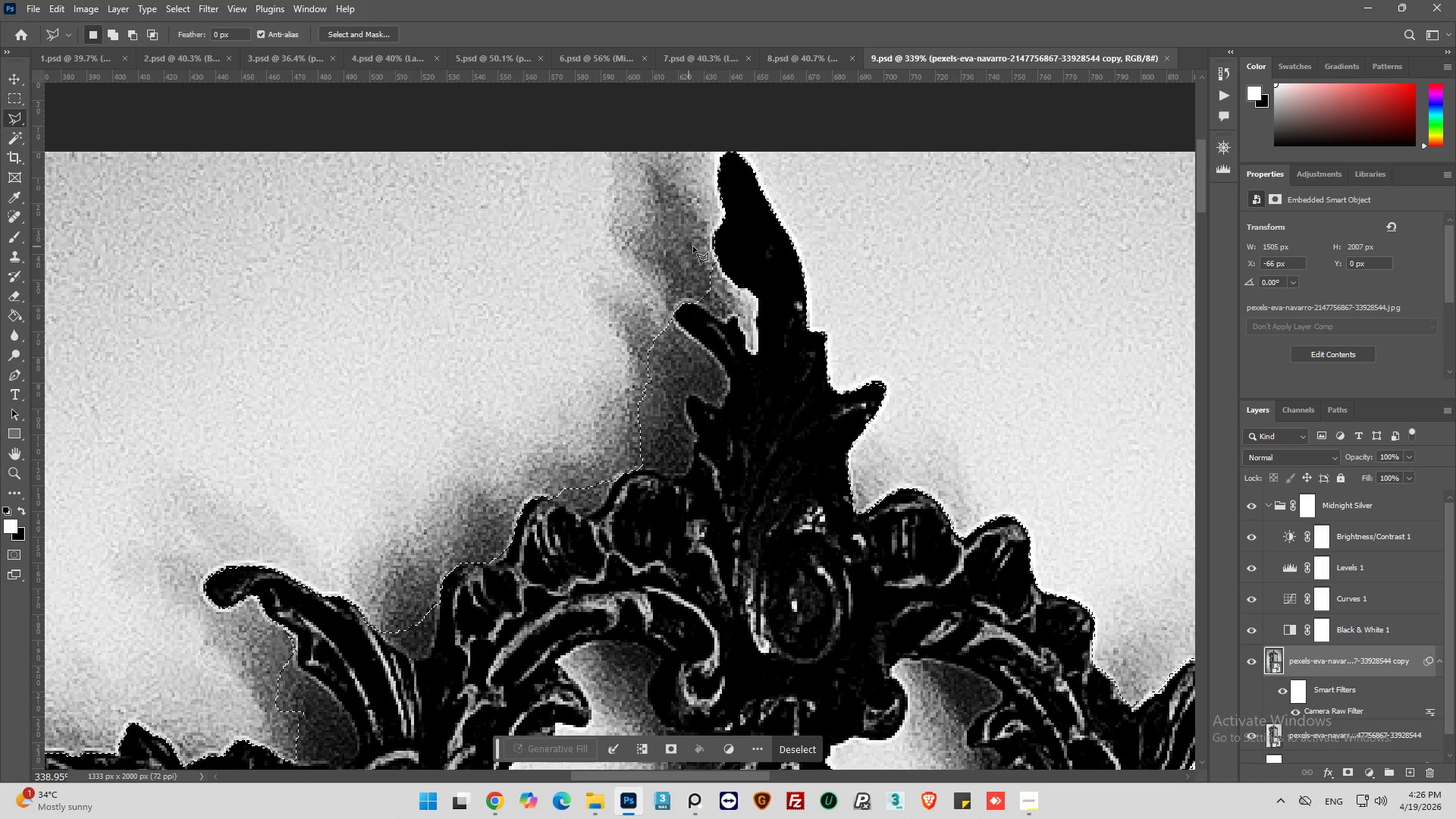 
scroll: coordinate [738, 255], scroll_direction: up, amount: 7.0
 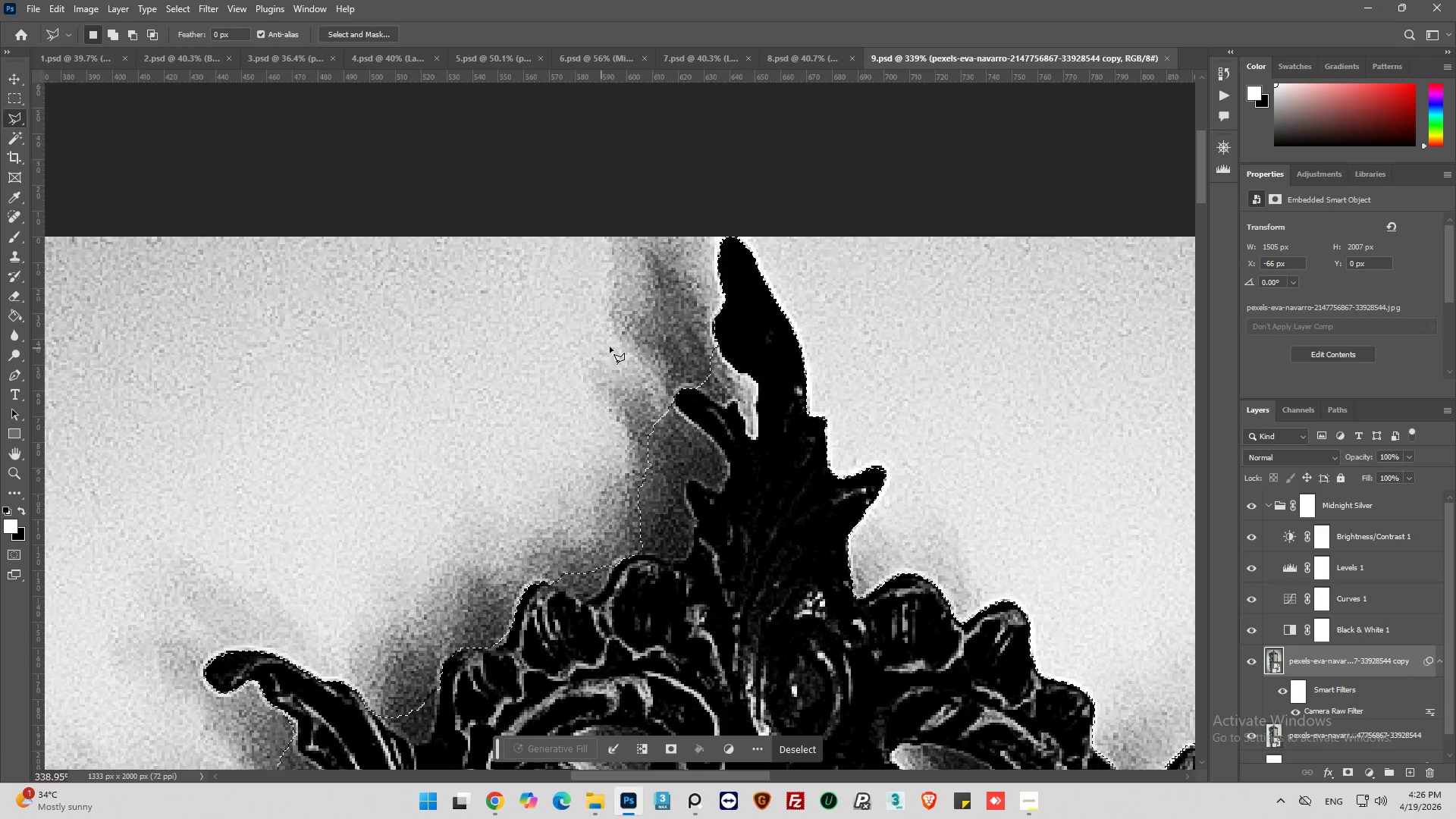 
hold_key(key=AltLeft, duration=0.86)
 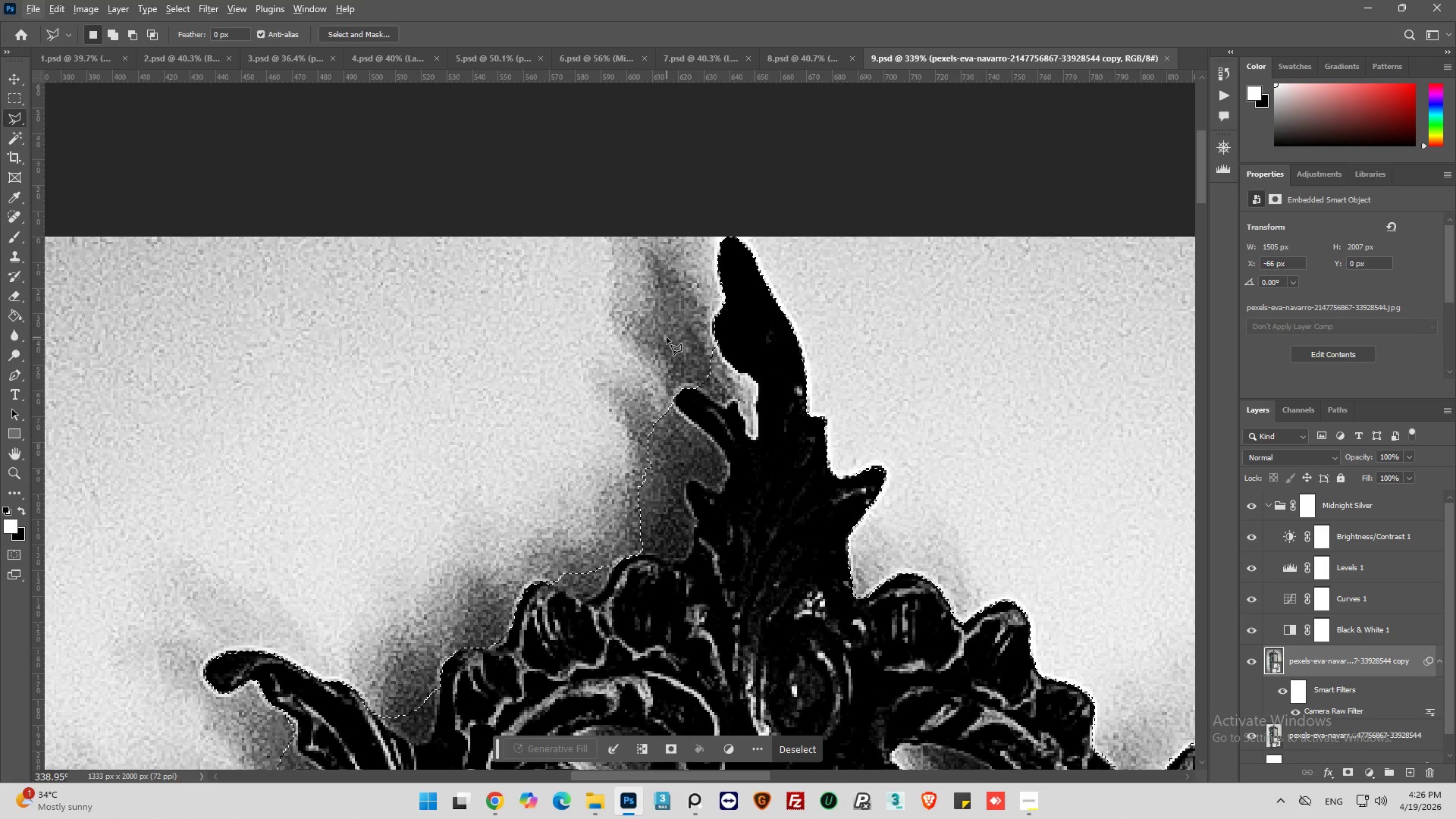 
hold_key(key=AltLeft, duration=1.95)
 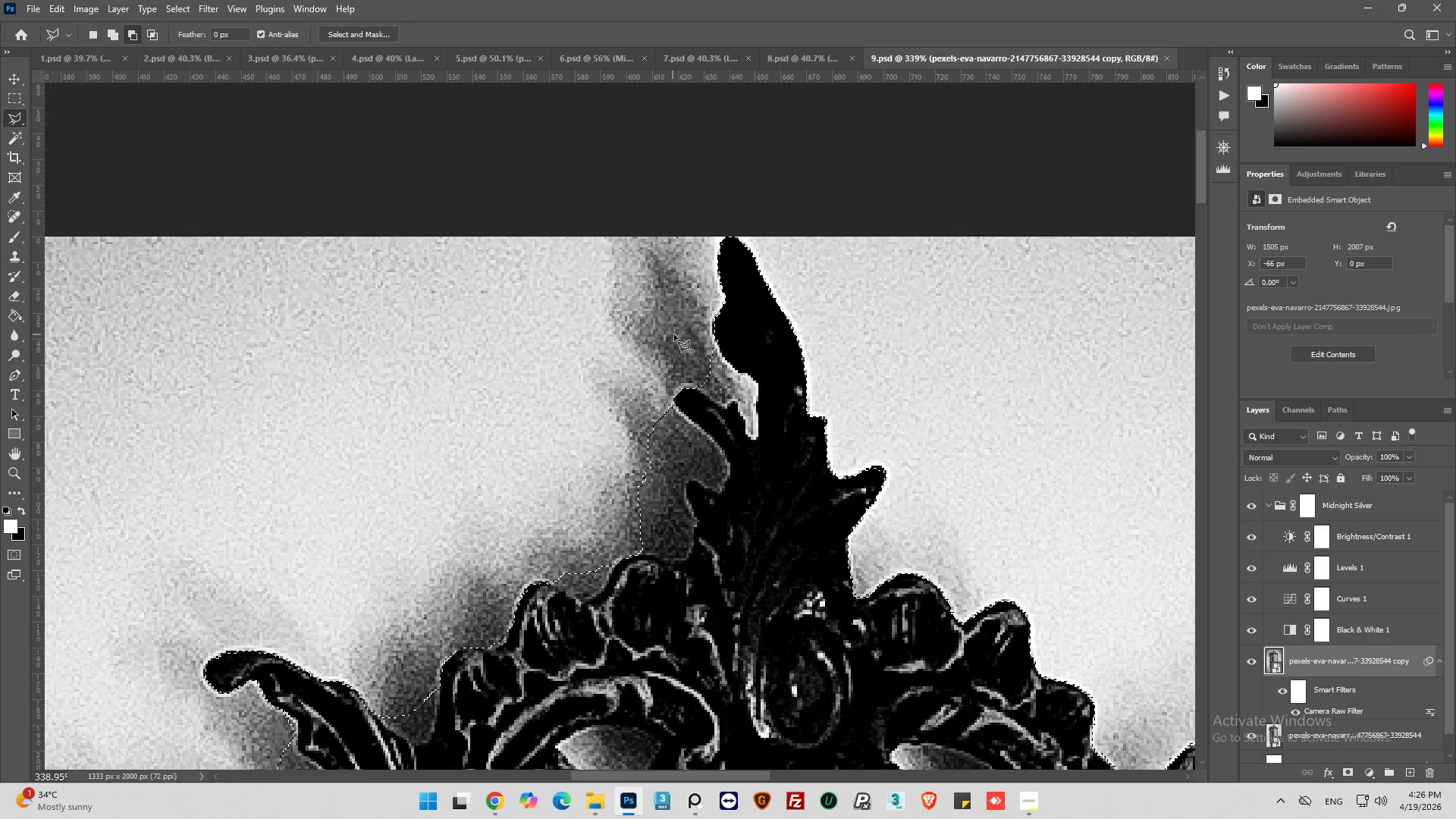 
key(Alt+AltLeft)
 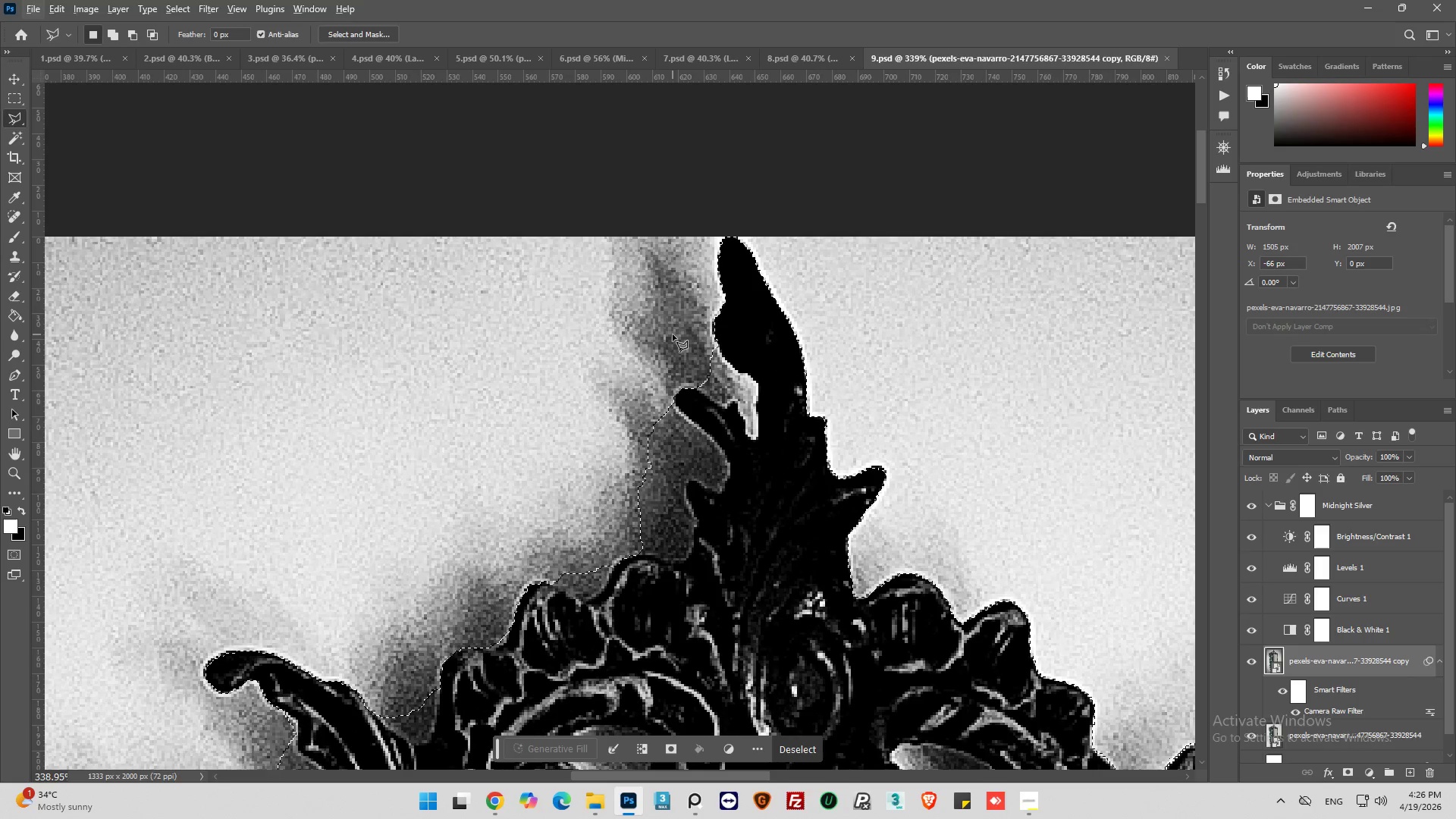 
hold_key(key=AltLeft, duration=0.52)
left_click([673, 334])
 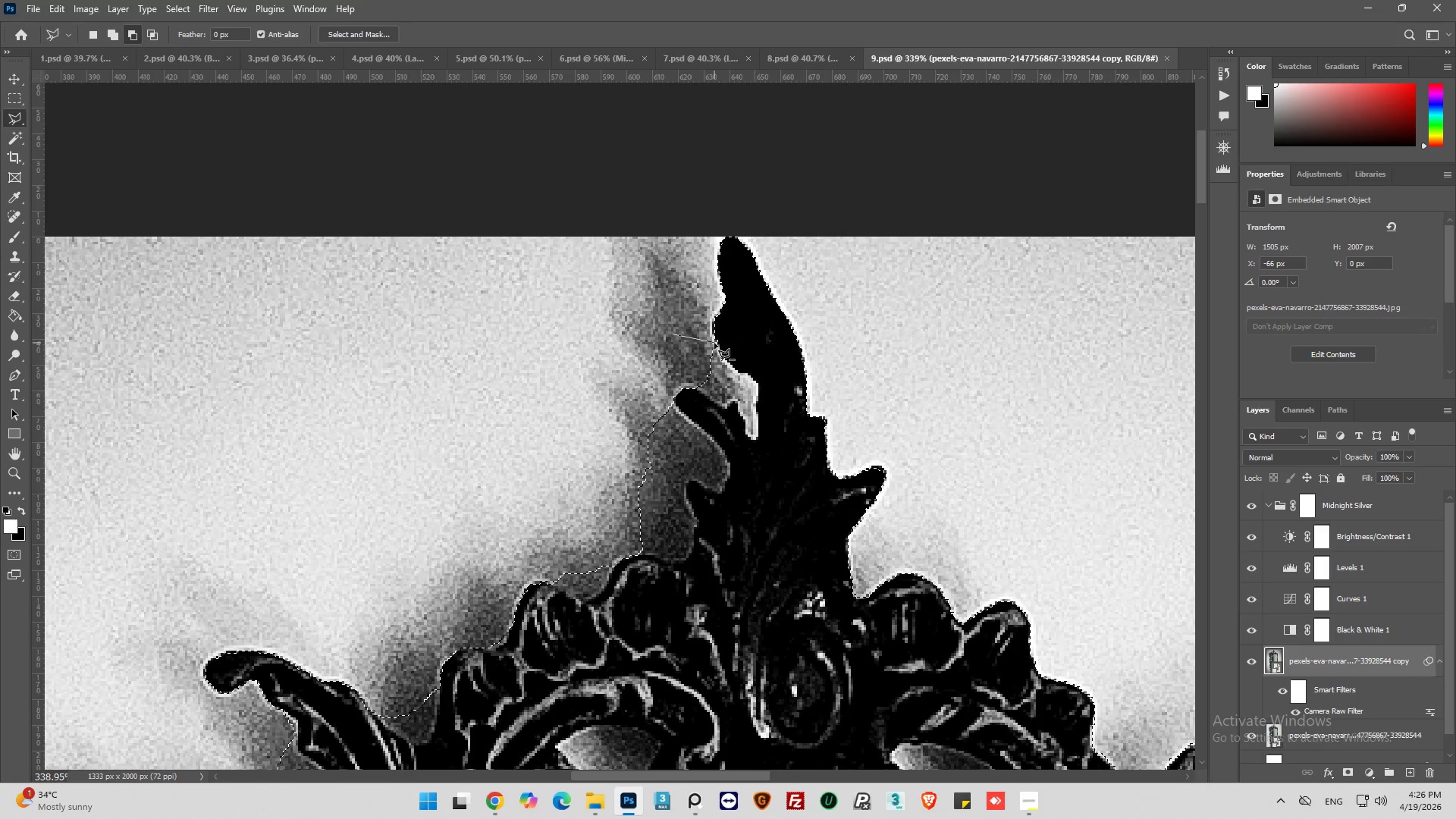 
left_click([714, 343])
 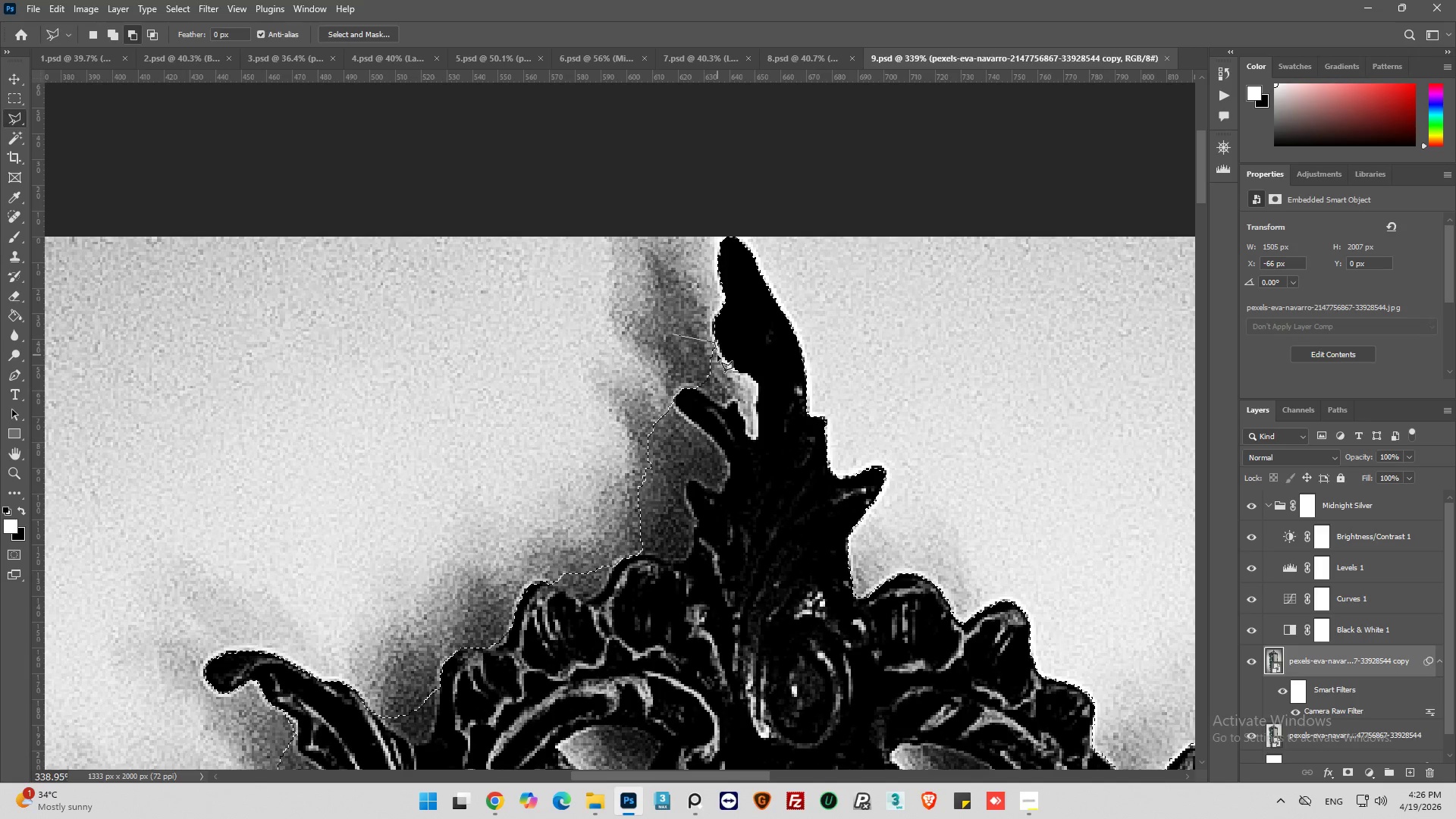 
left_click([717, 355])
 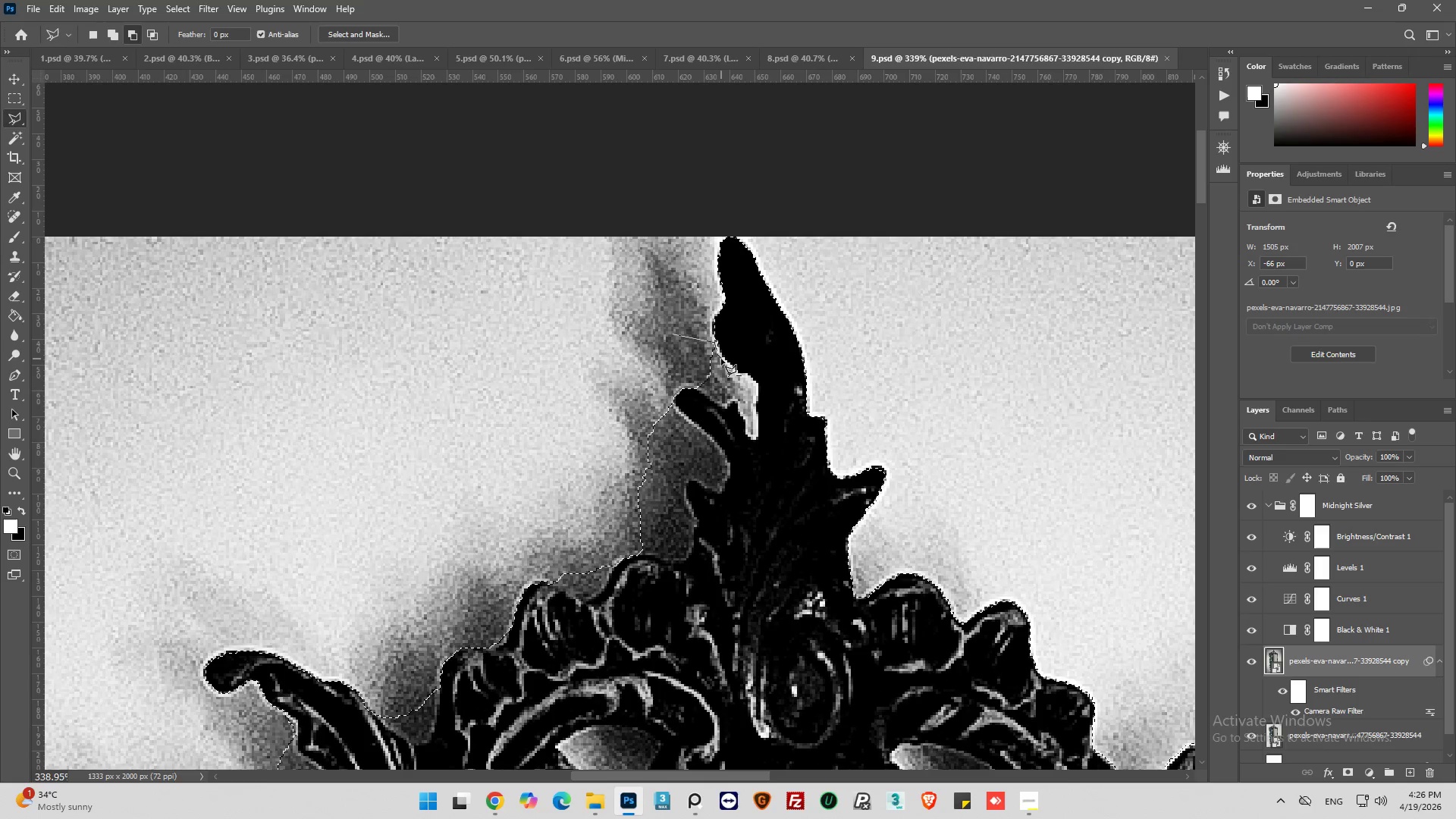 
left_click([722, 359])
 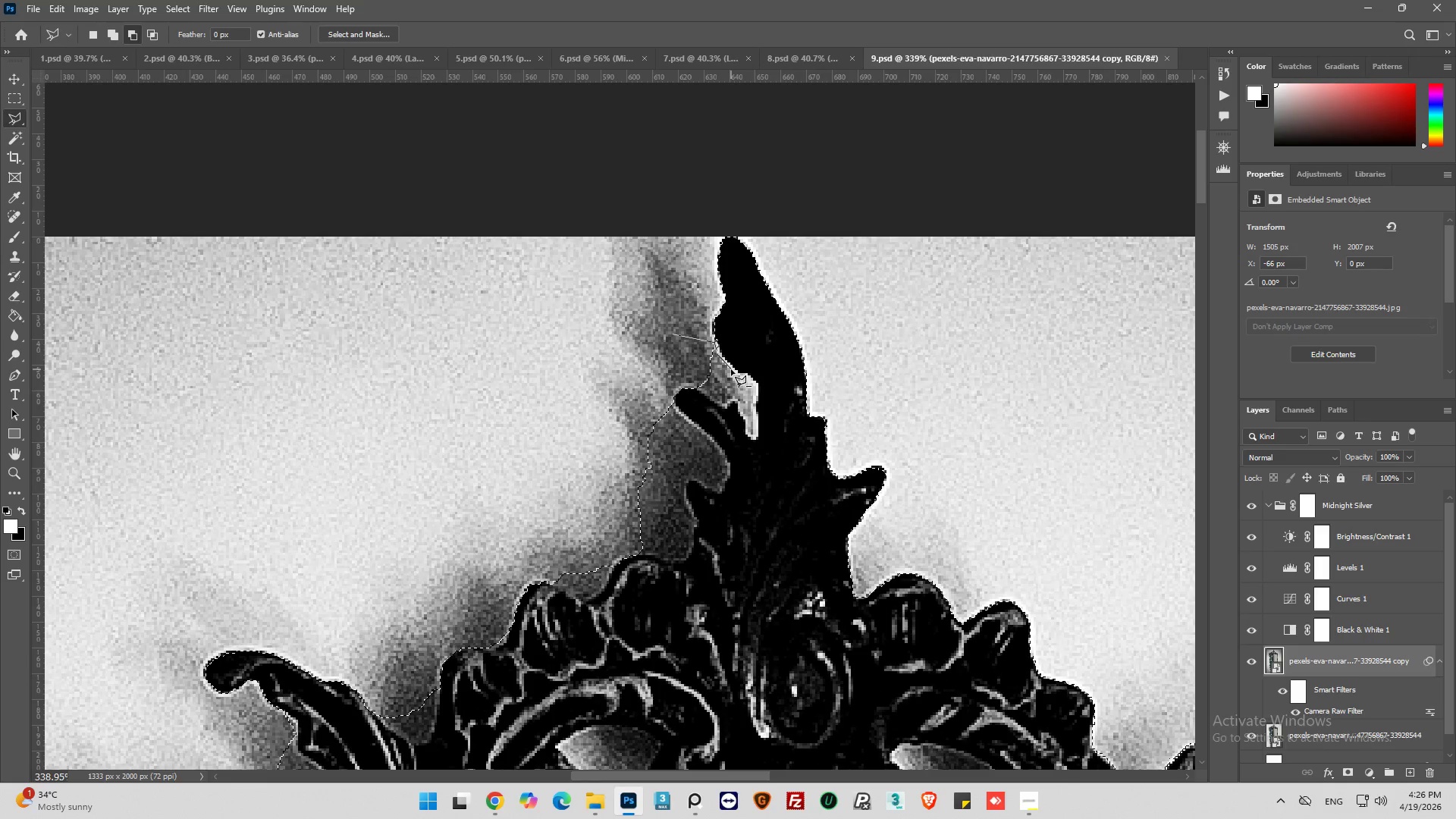 
left_click([731, 369])
 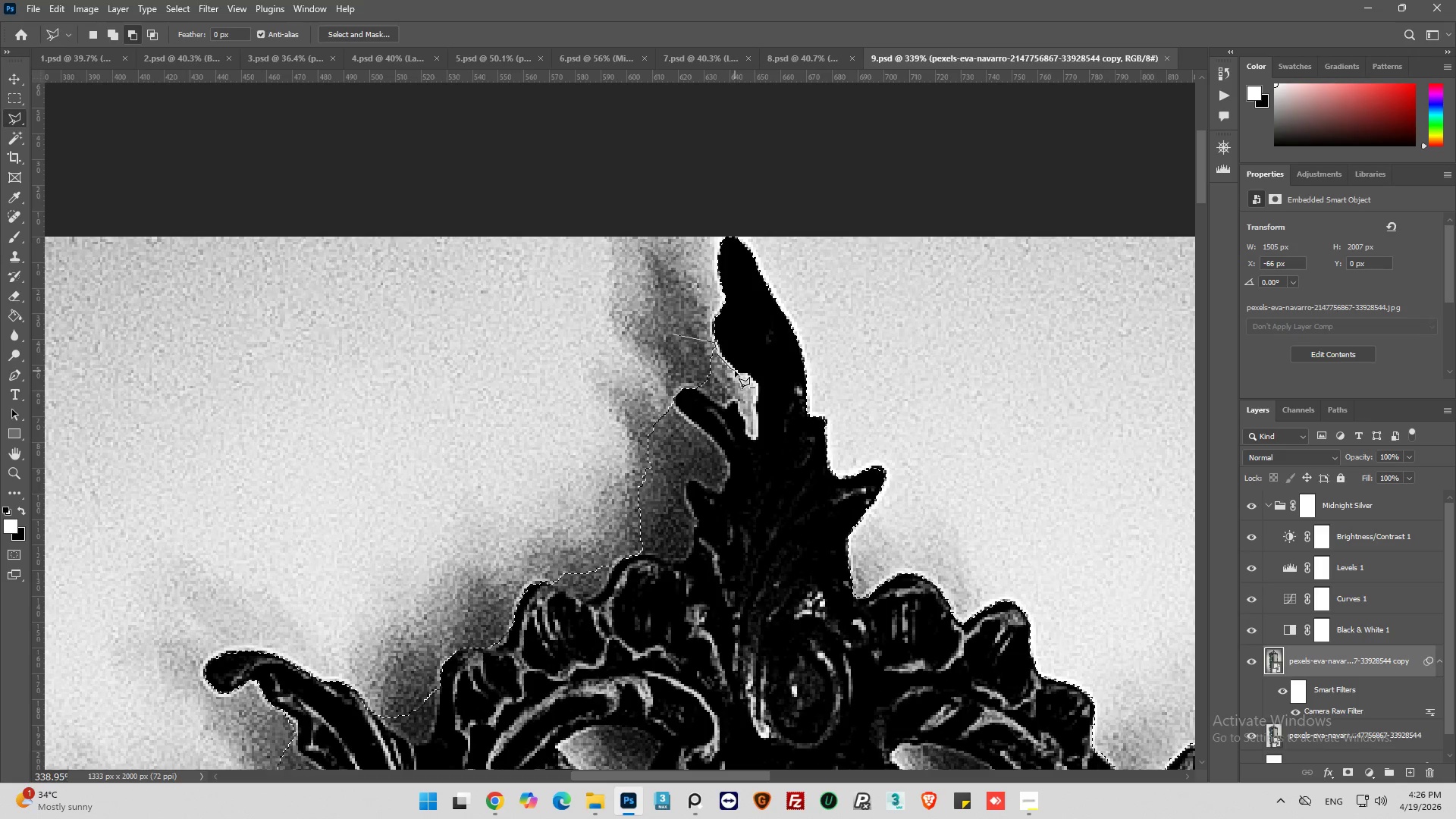 
left_click([736, 371])
 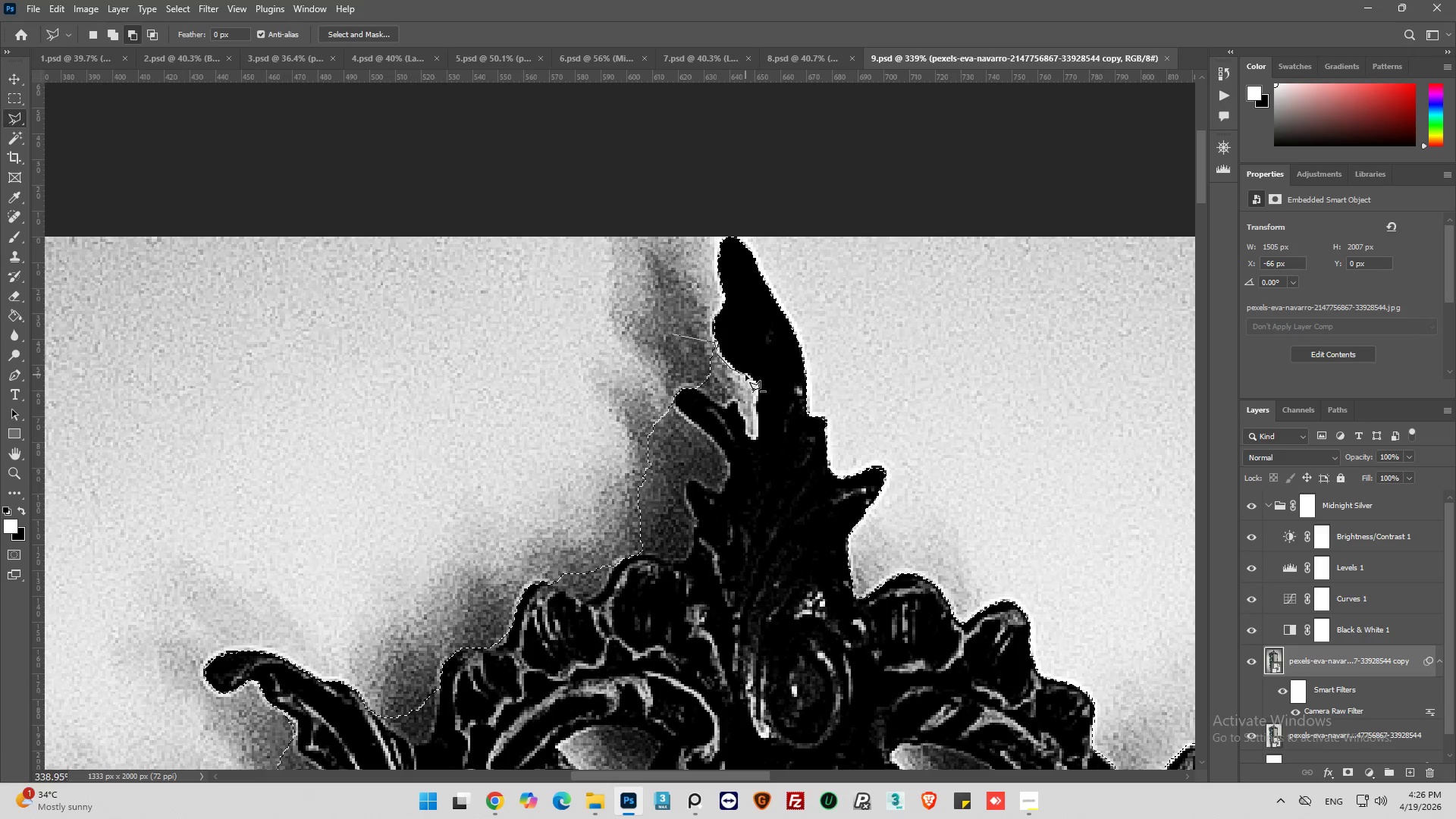 
left_click([745, 375])
 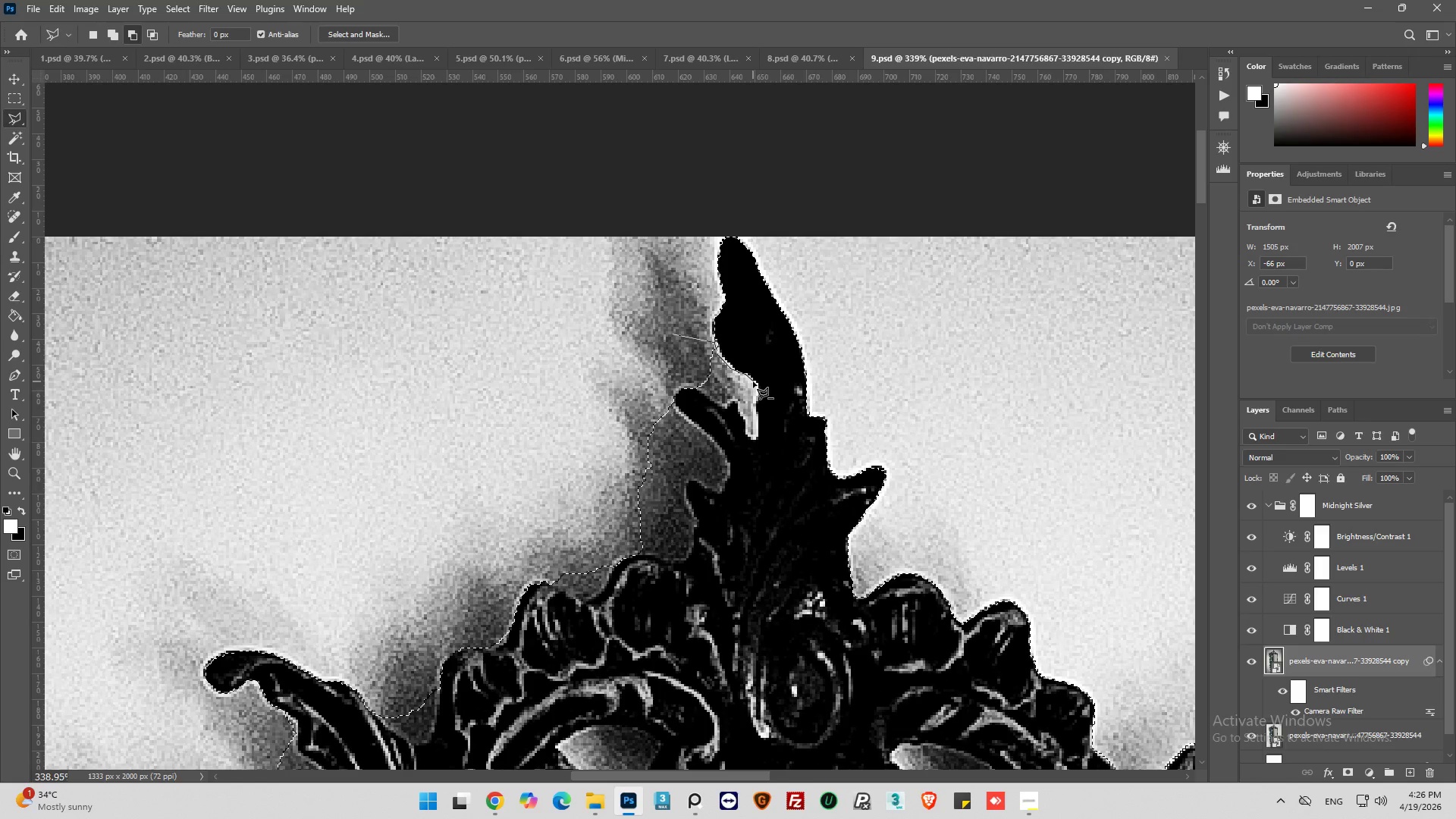 
left_click([753, 381])
 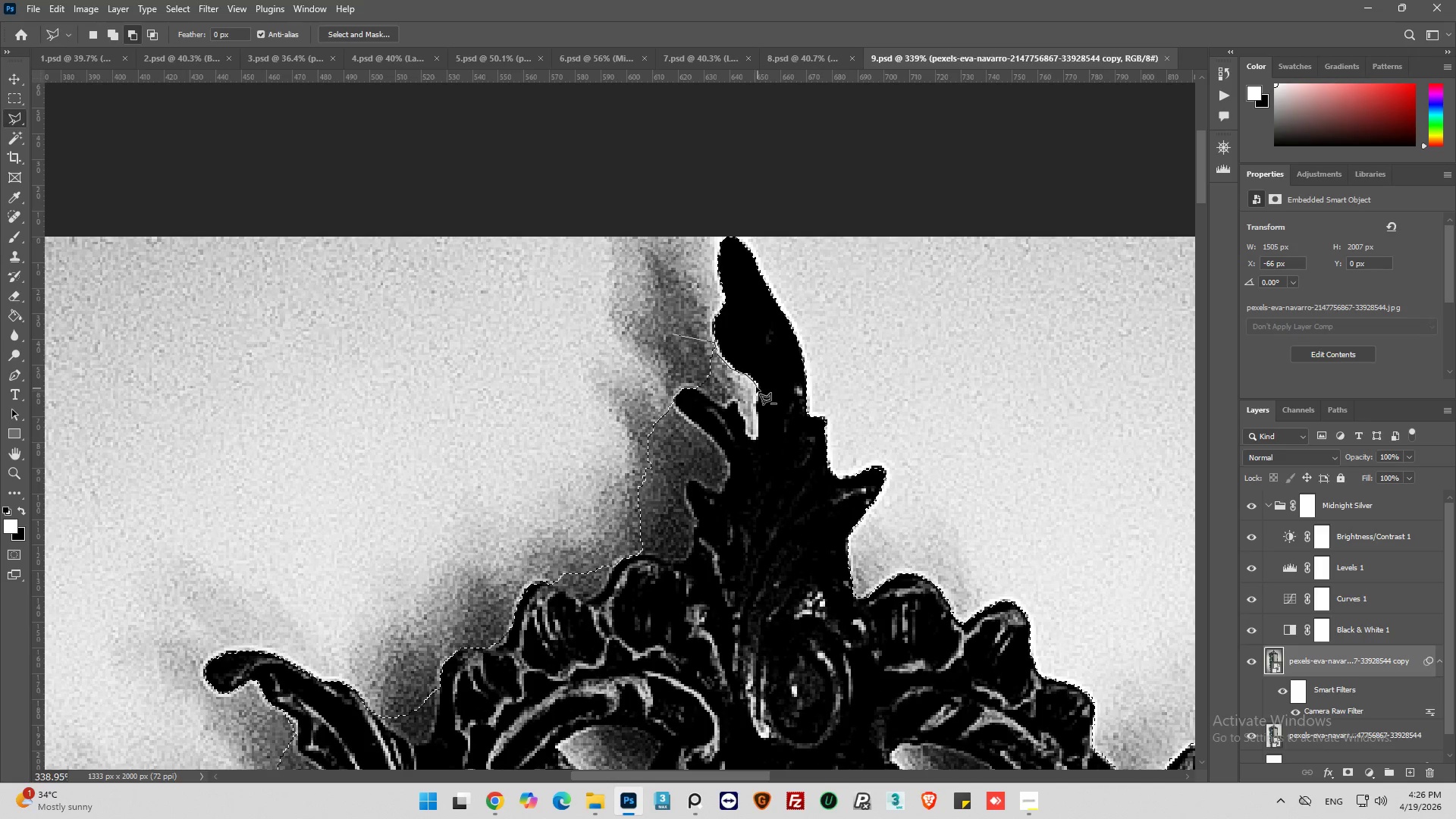 
left_click([756, 385])
 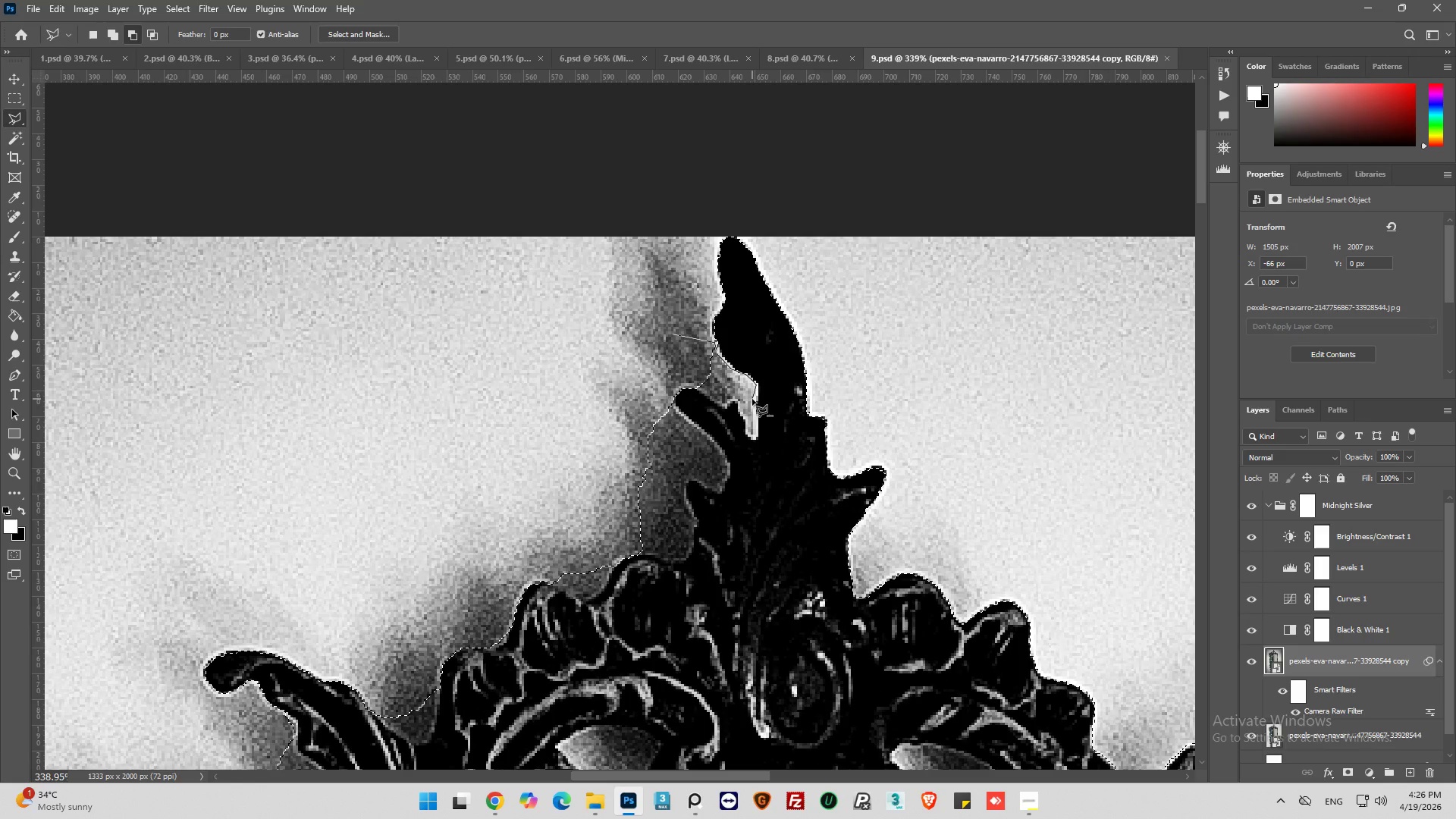 
wait(32.12)
 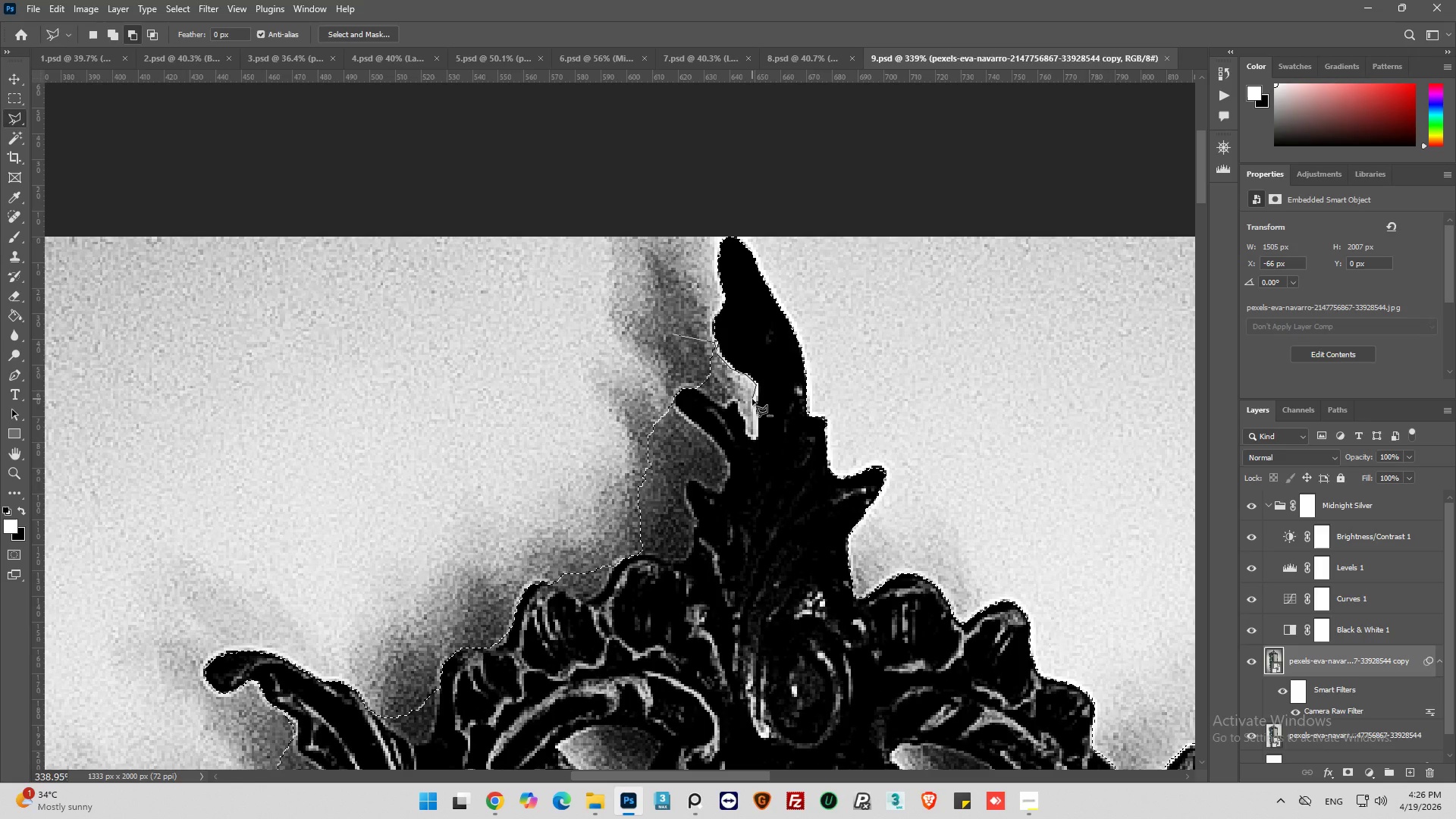 
left_click([755, 397])
 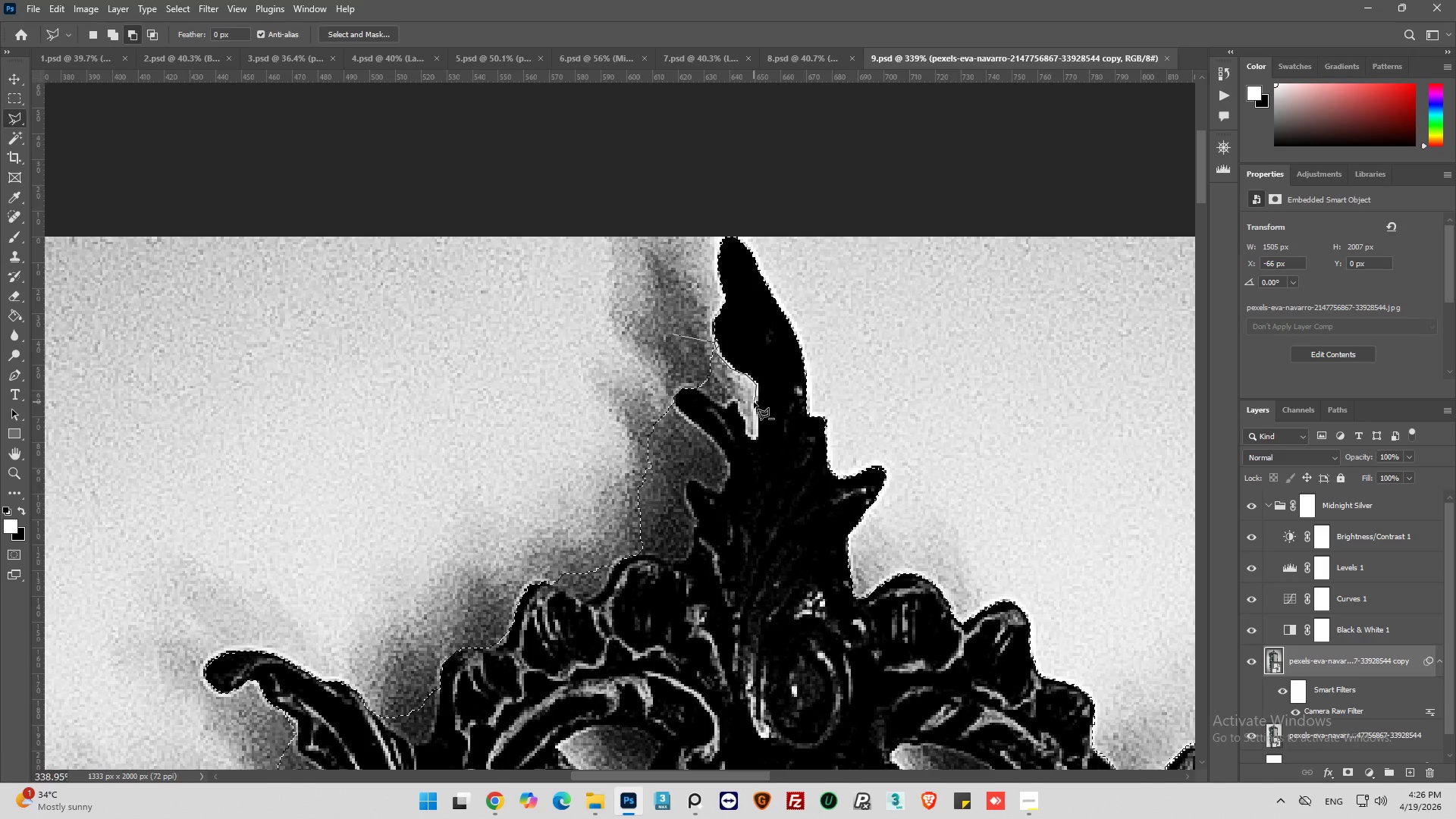 
left_click([754, 402])
 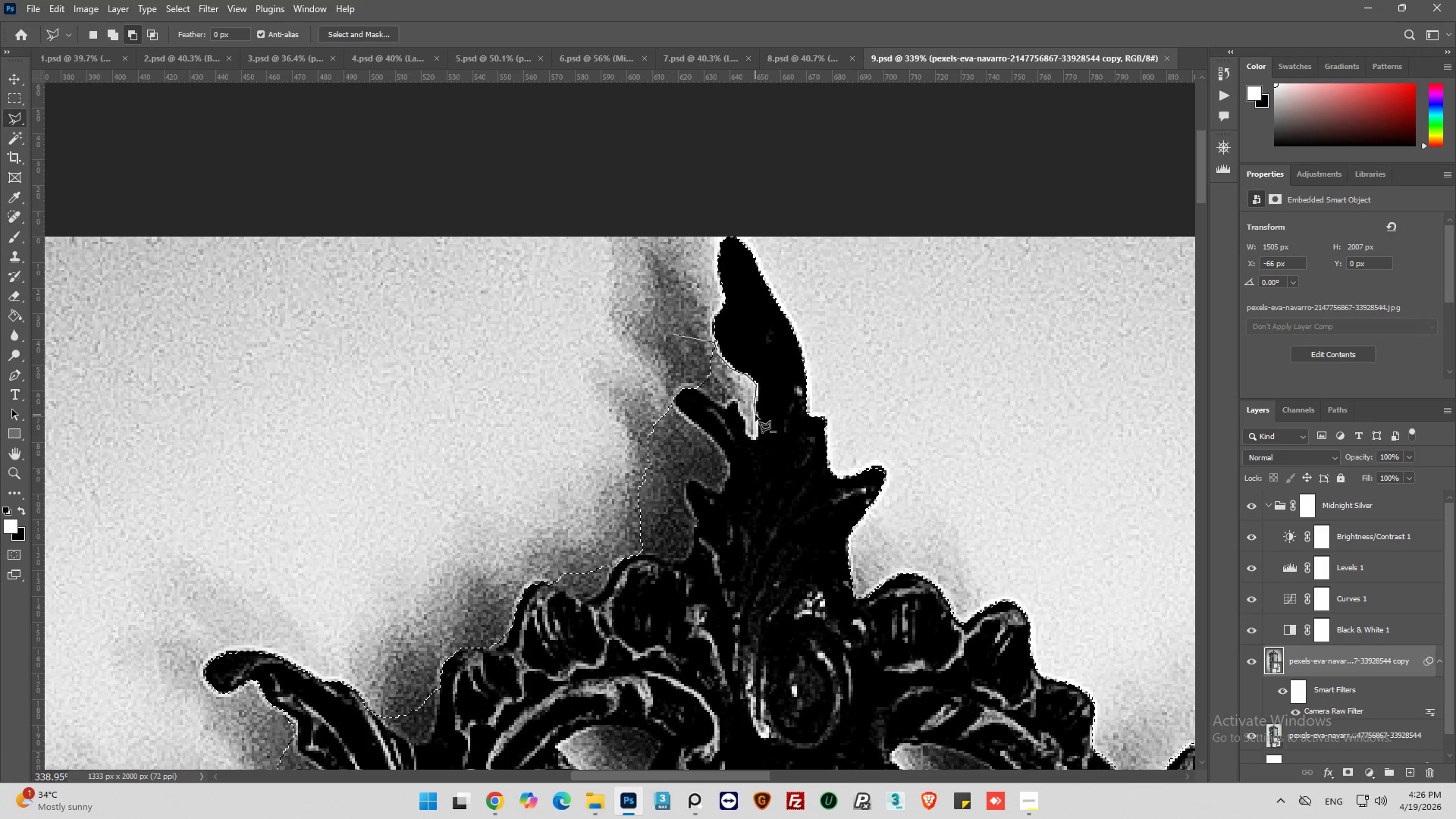 
left_click([755, 415])
 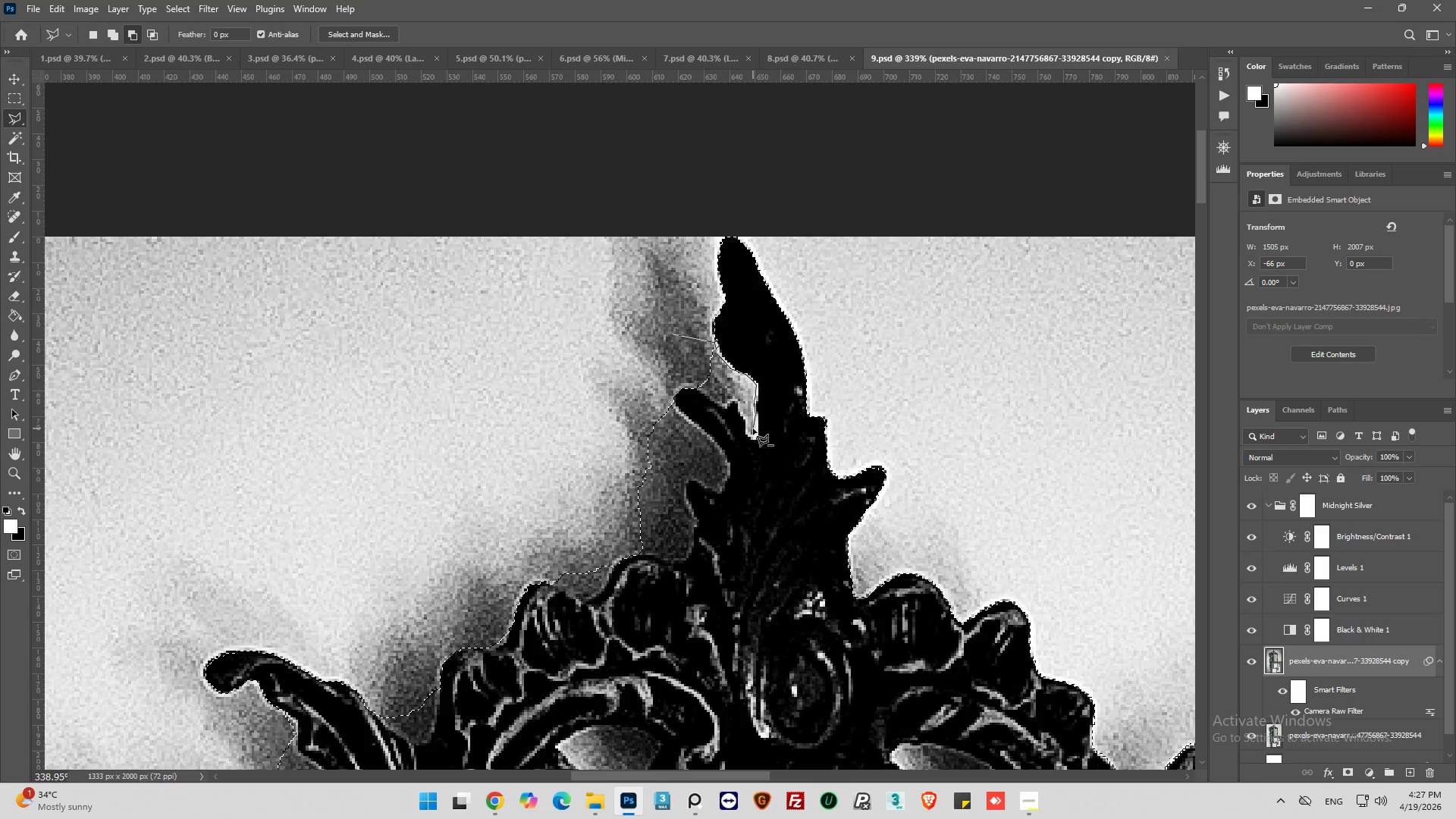 
left_click([756, 428])
 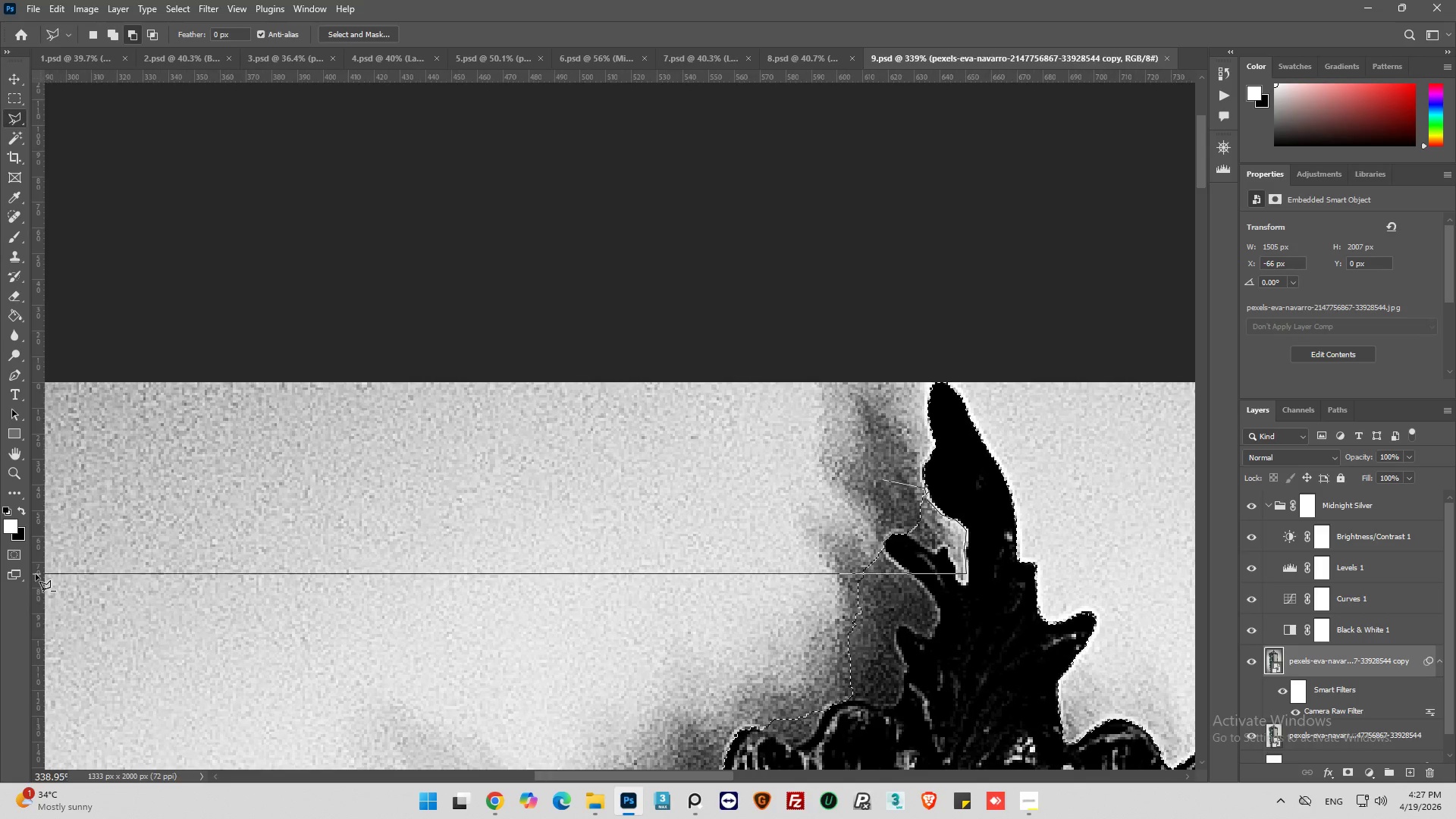 
wait(12.27)
 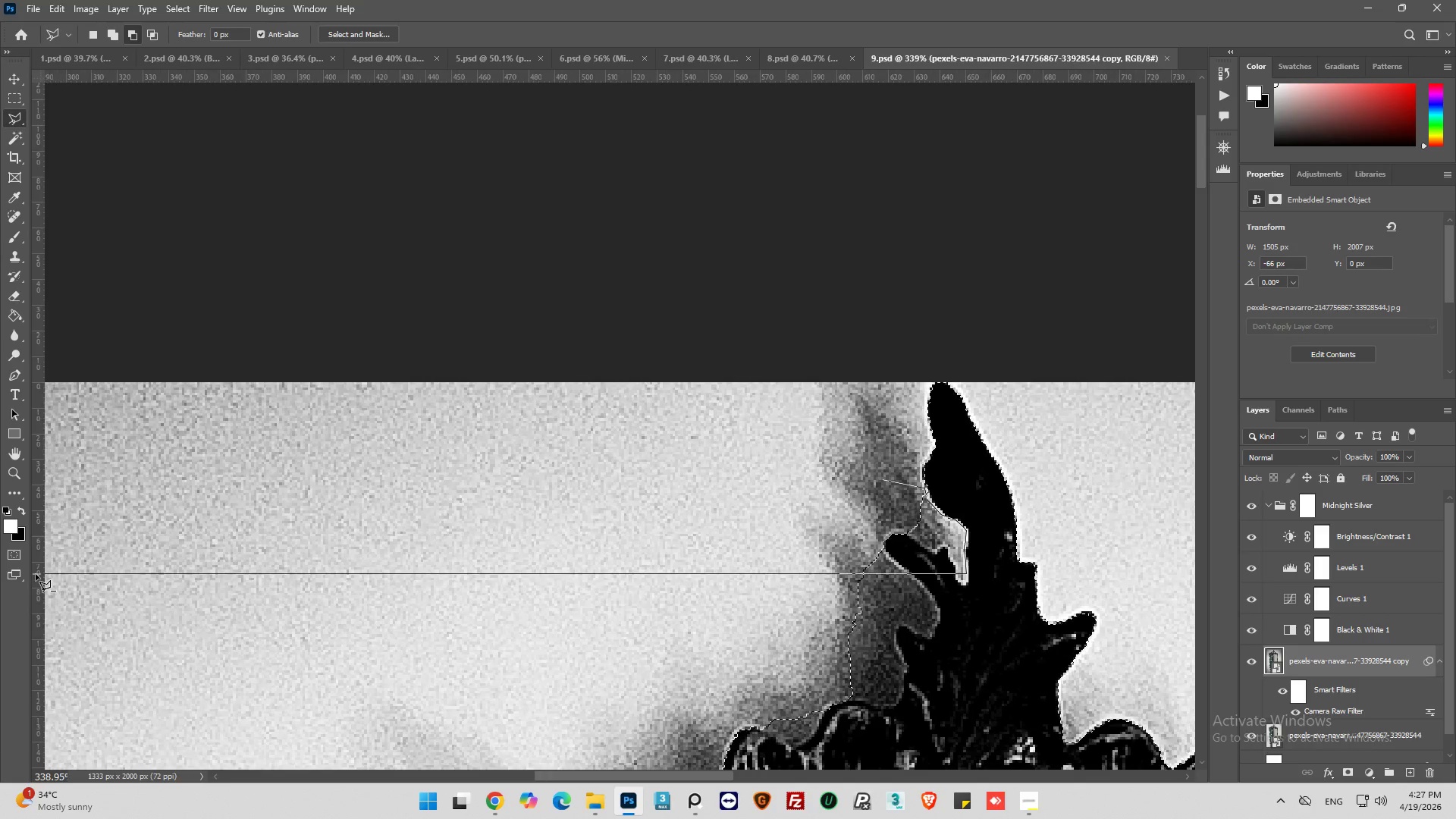 
left_click([612, 470])
 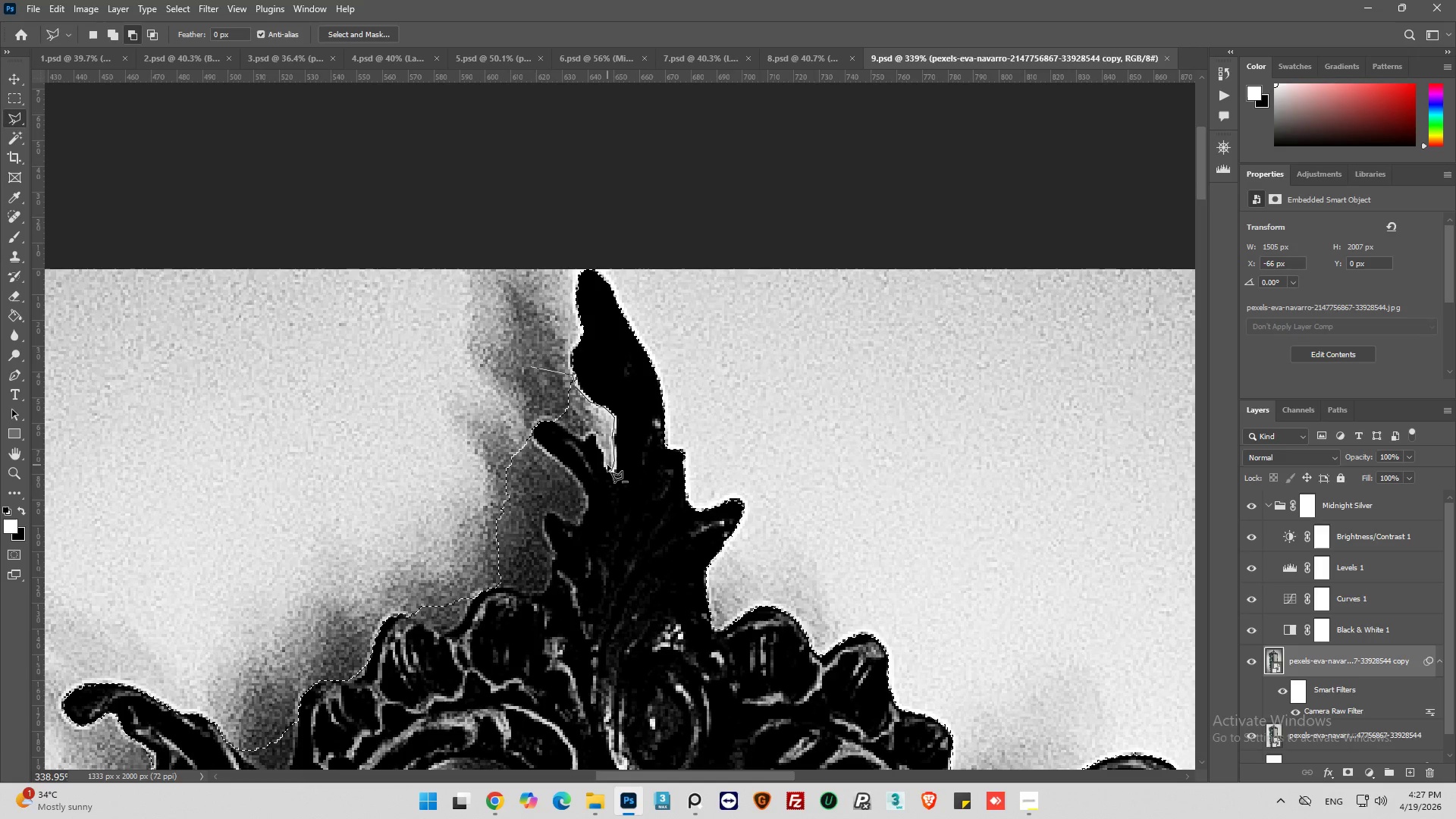 
left_click([607, 465])
 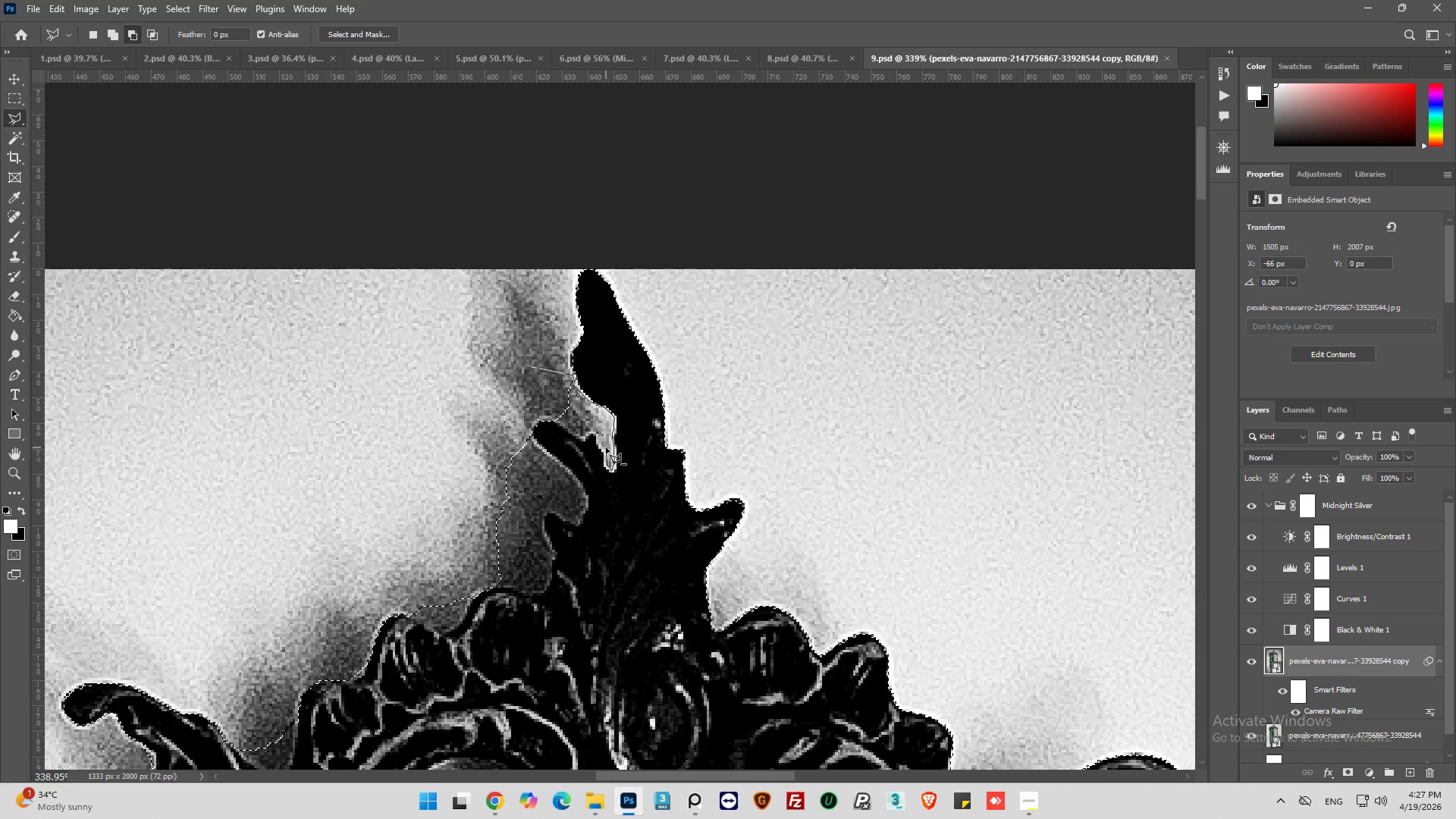 
left_click([604, 449])
 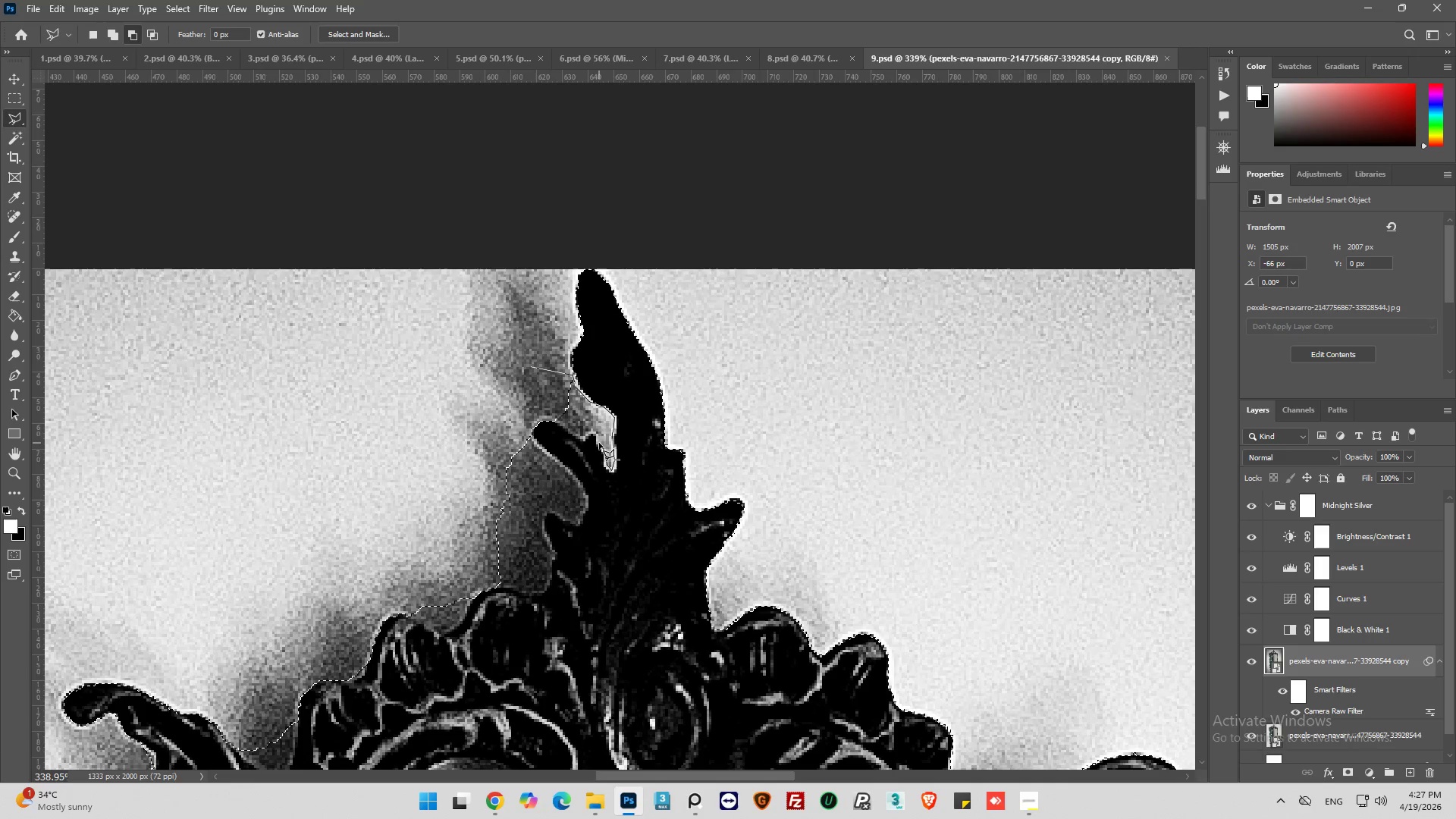 
left_click([598, 443])
 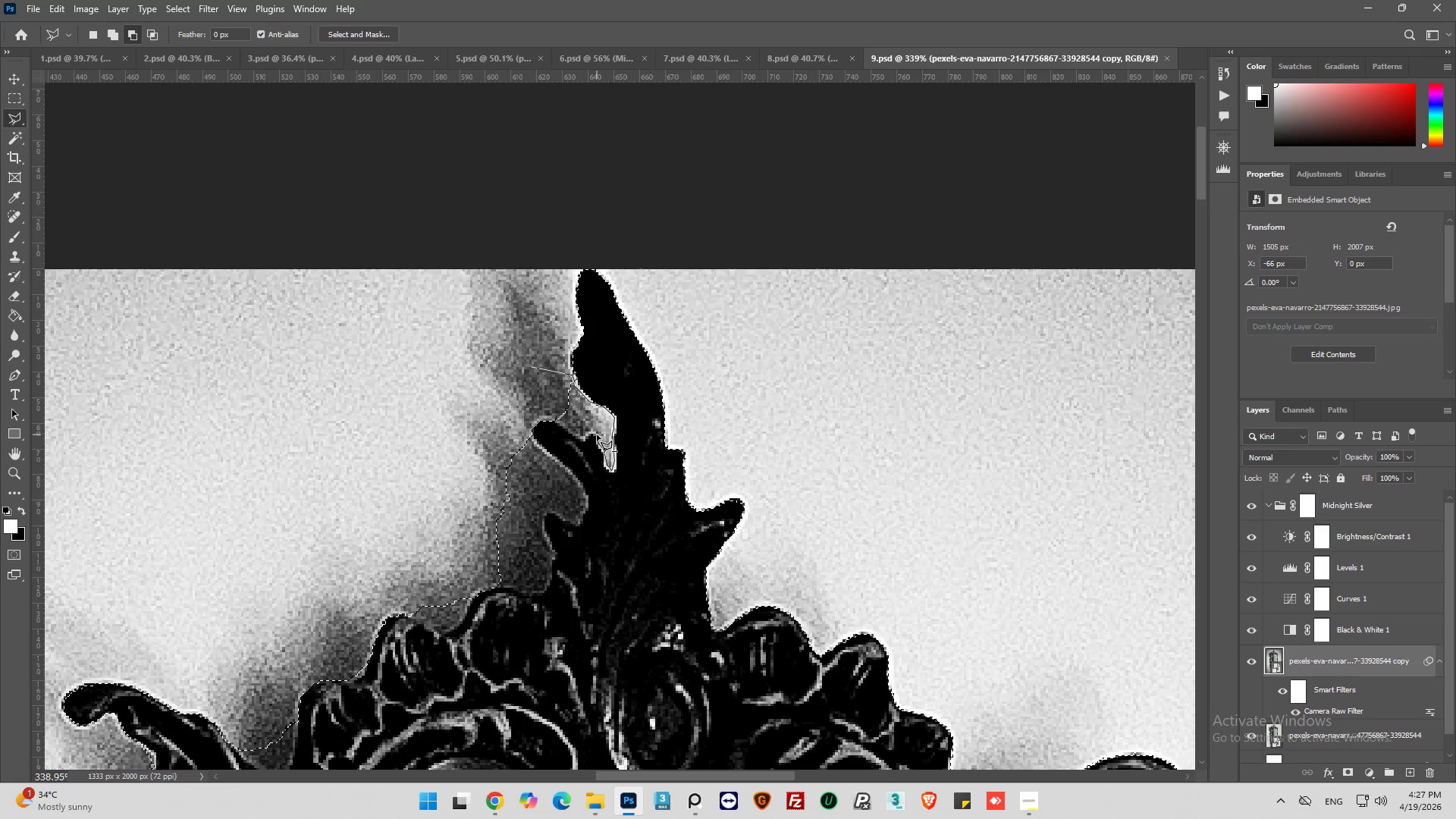 
left_click([597, 435])
 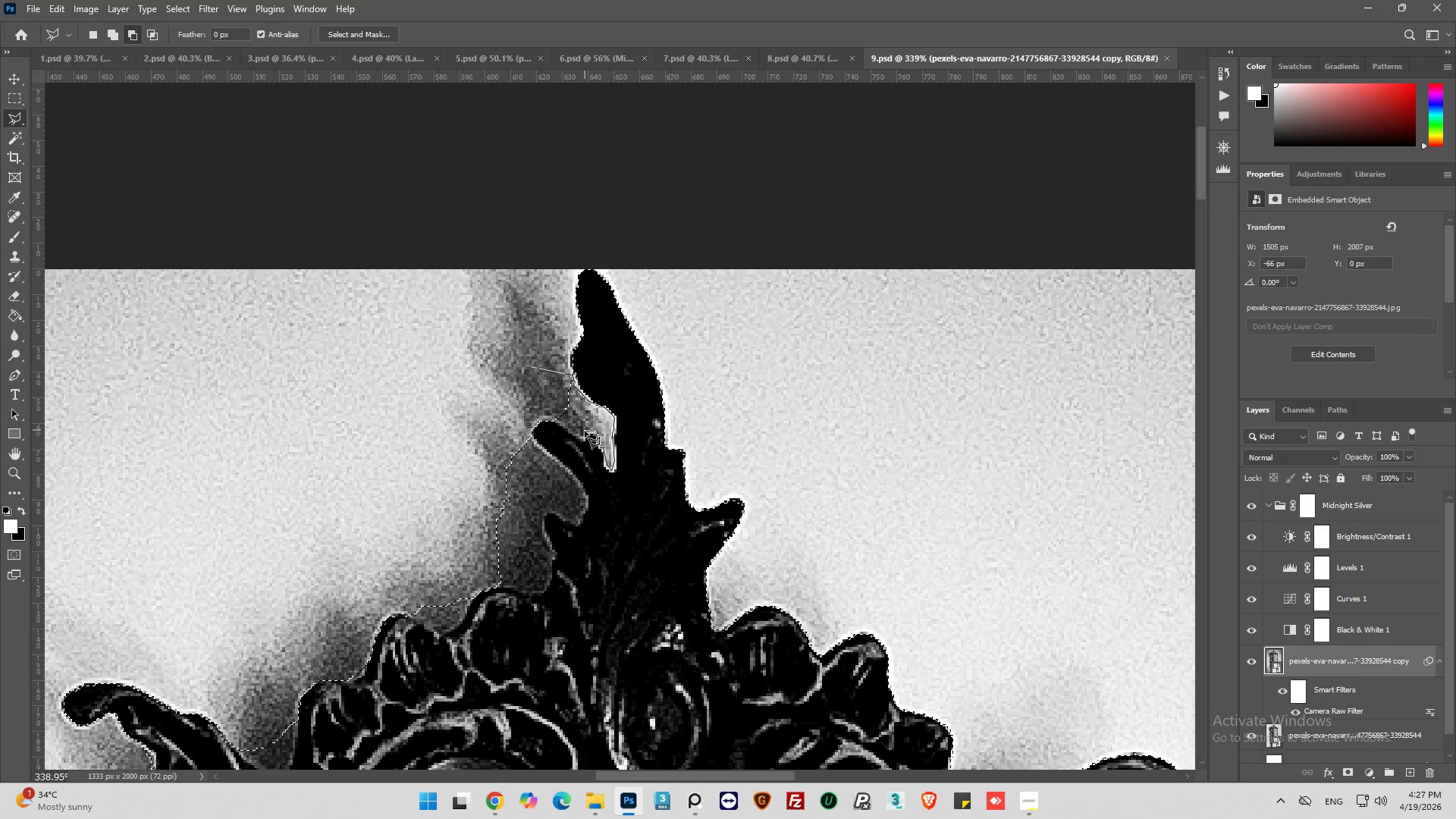 
left_click([585, 431])
 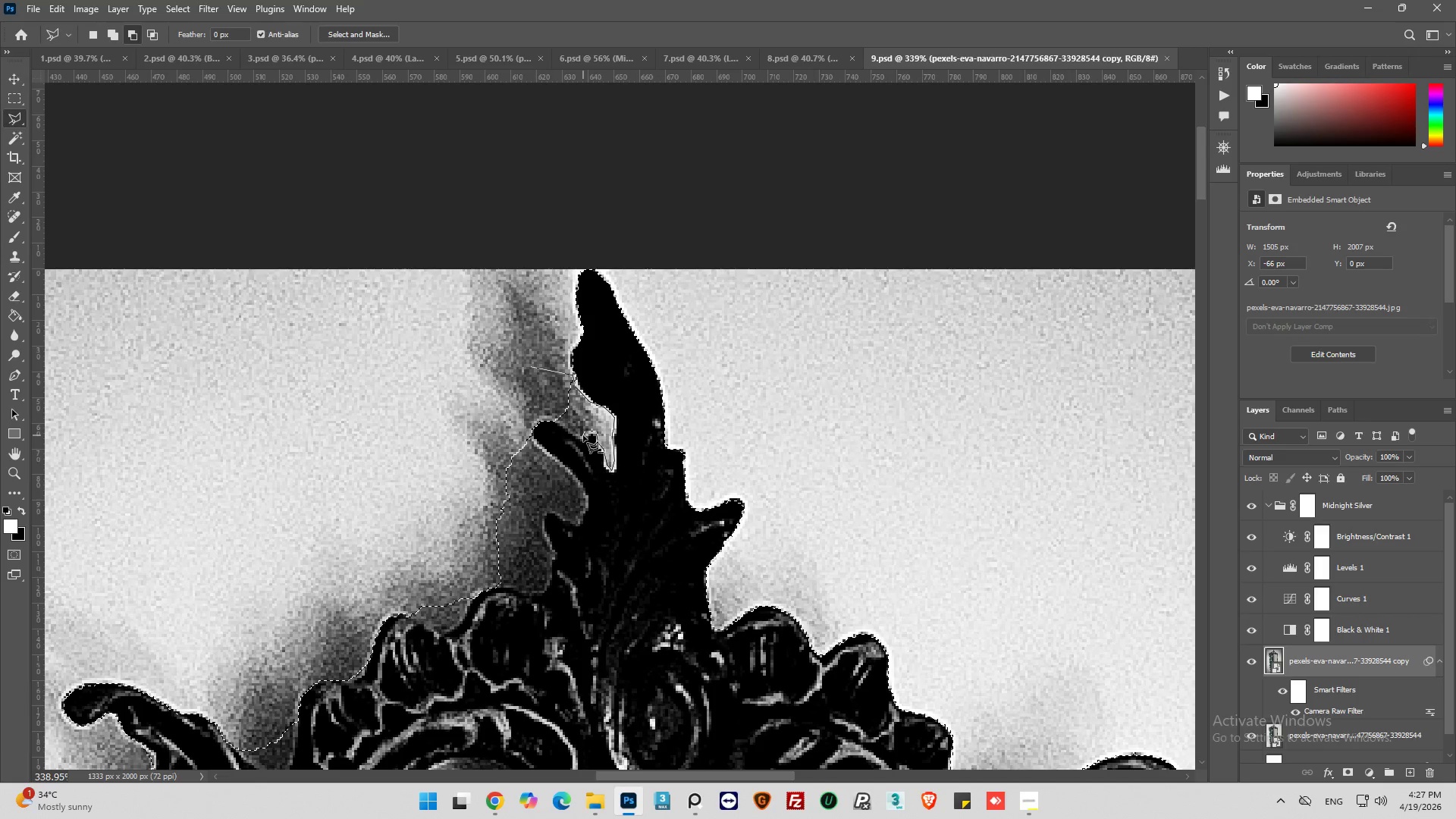 
left_click([583, 435])
 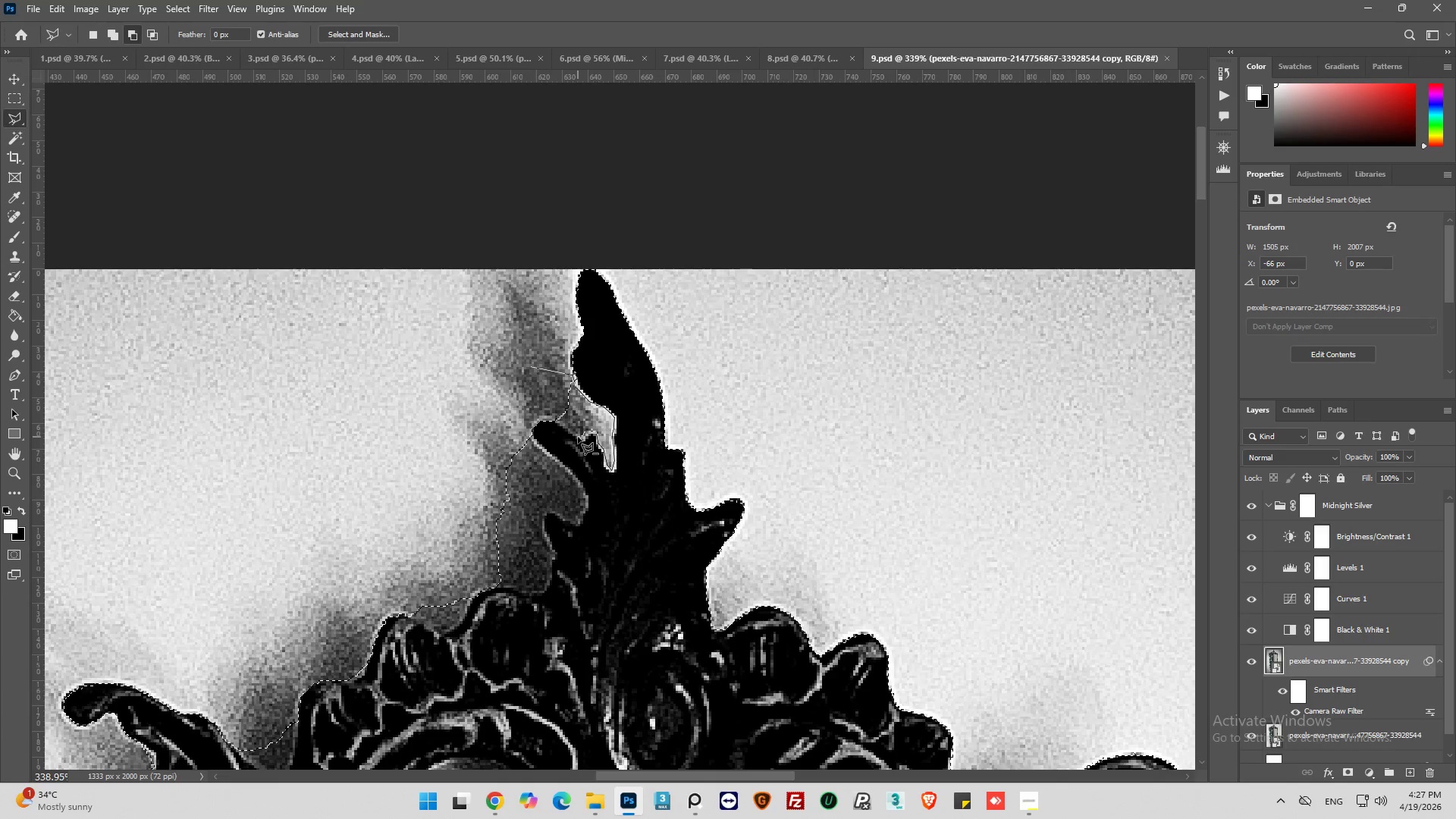 
left_click([578, 436])
 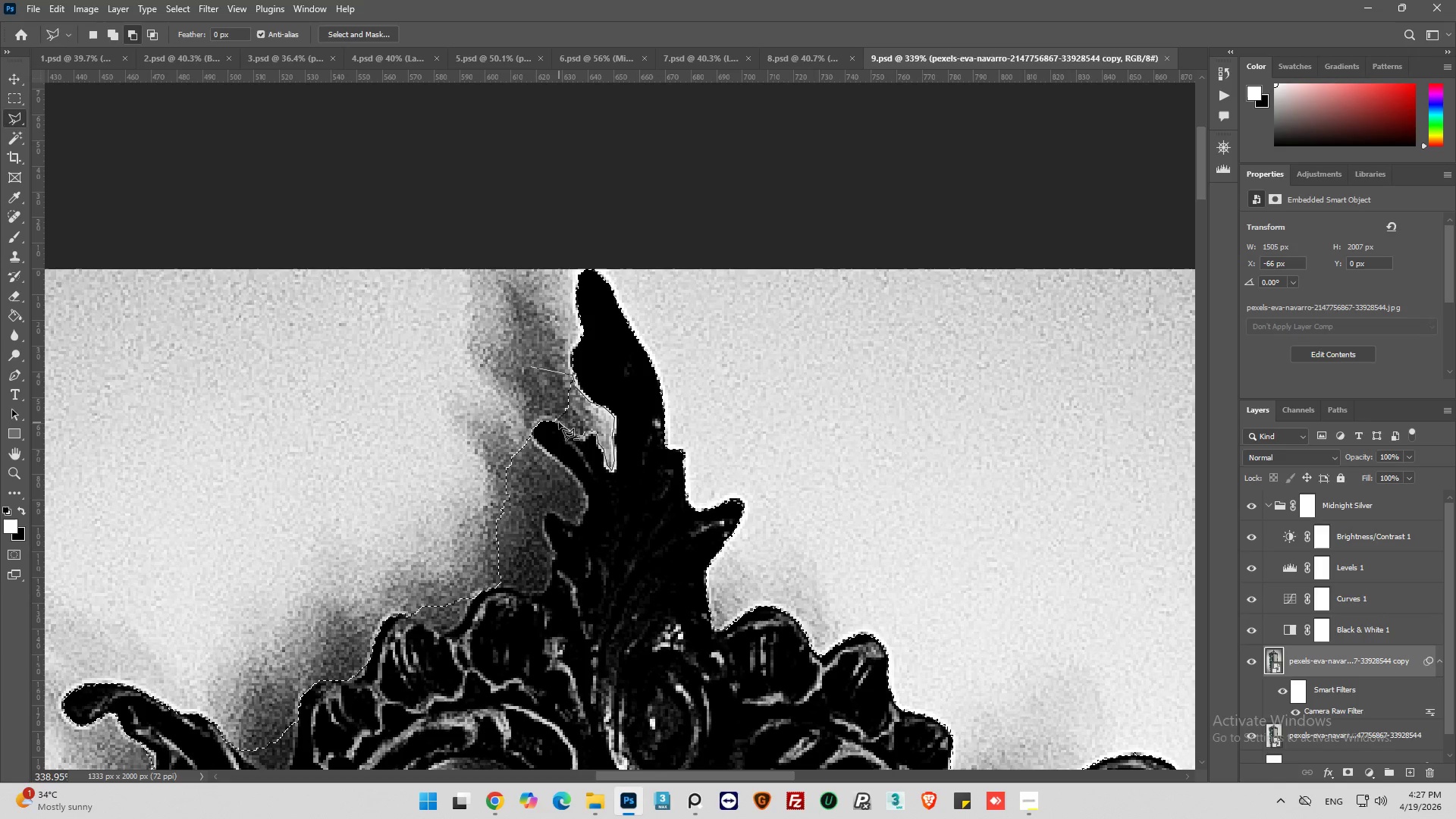 
left_click([559, 421])
 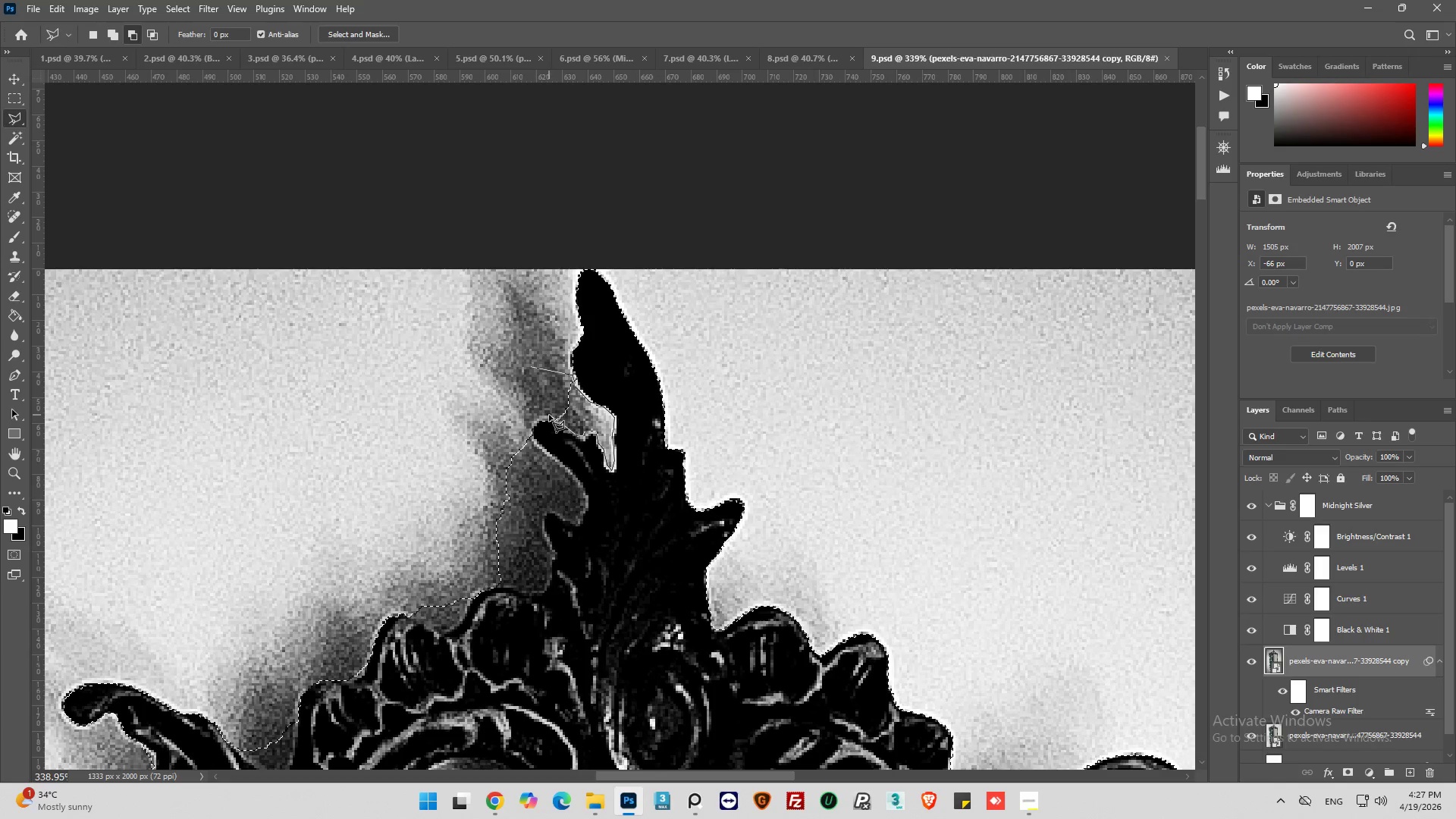 
left_click_drag(start_coordinate=[549, 415], to_coordinate=[544, 416])
 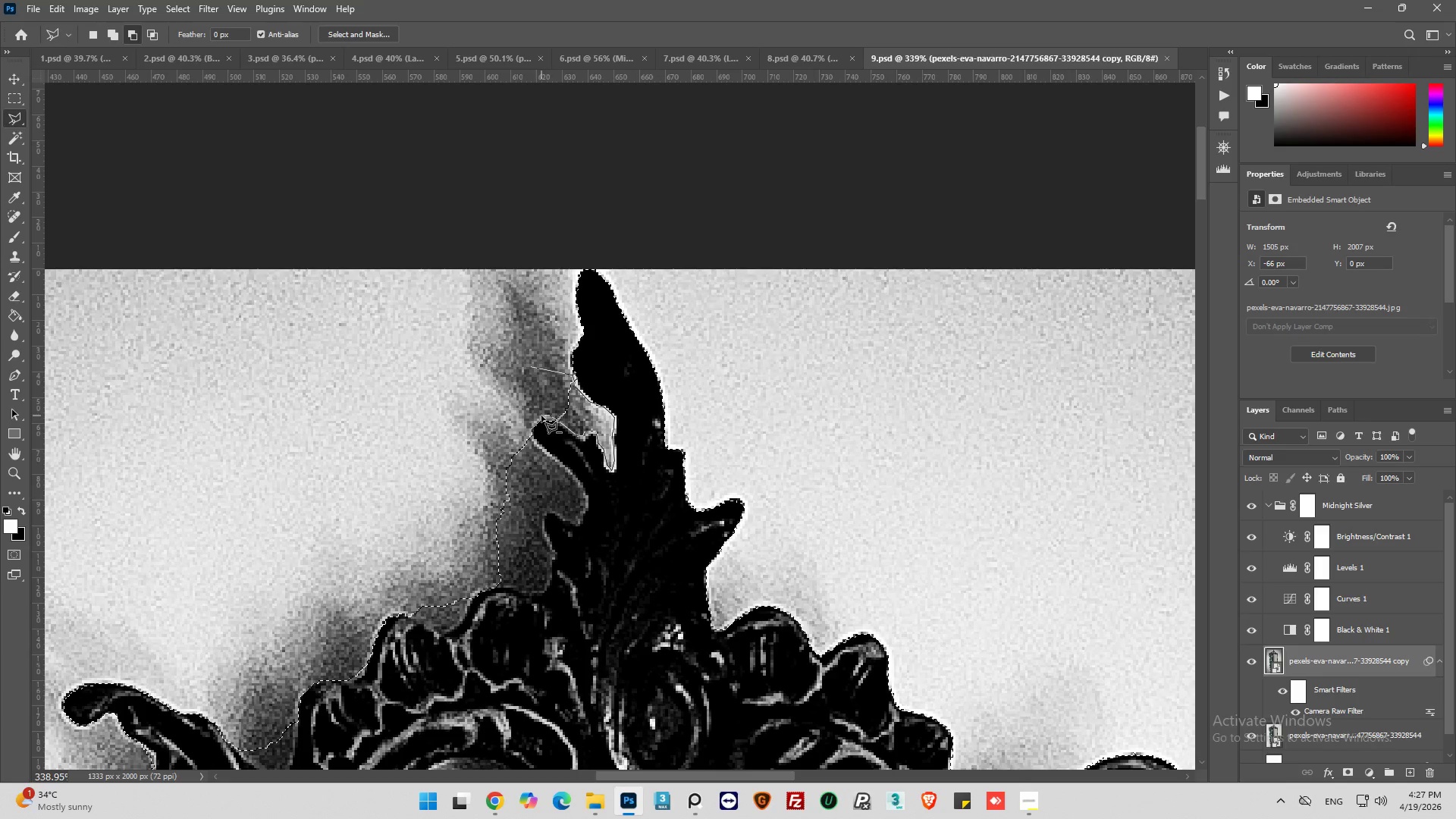 
left_click_drag(start_coordinate=[541, 416], to_coordinate=[536, 416])
 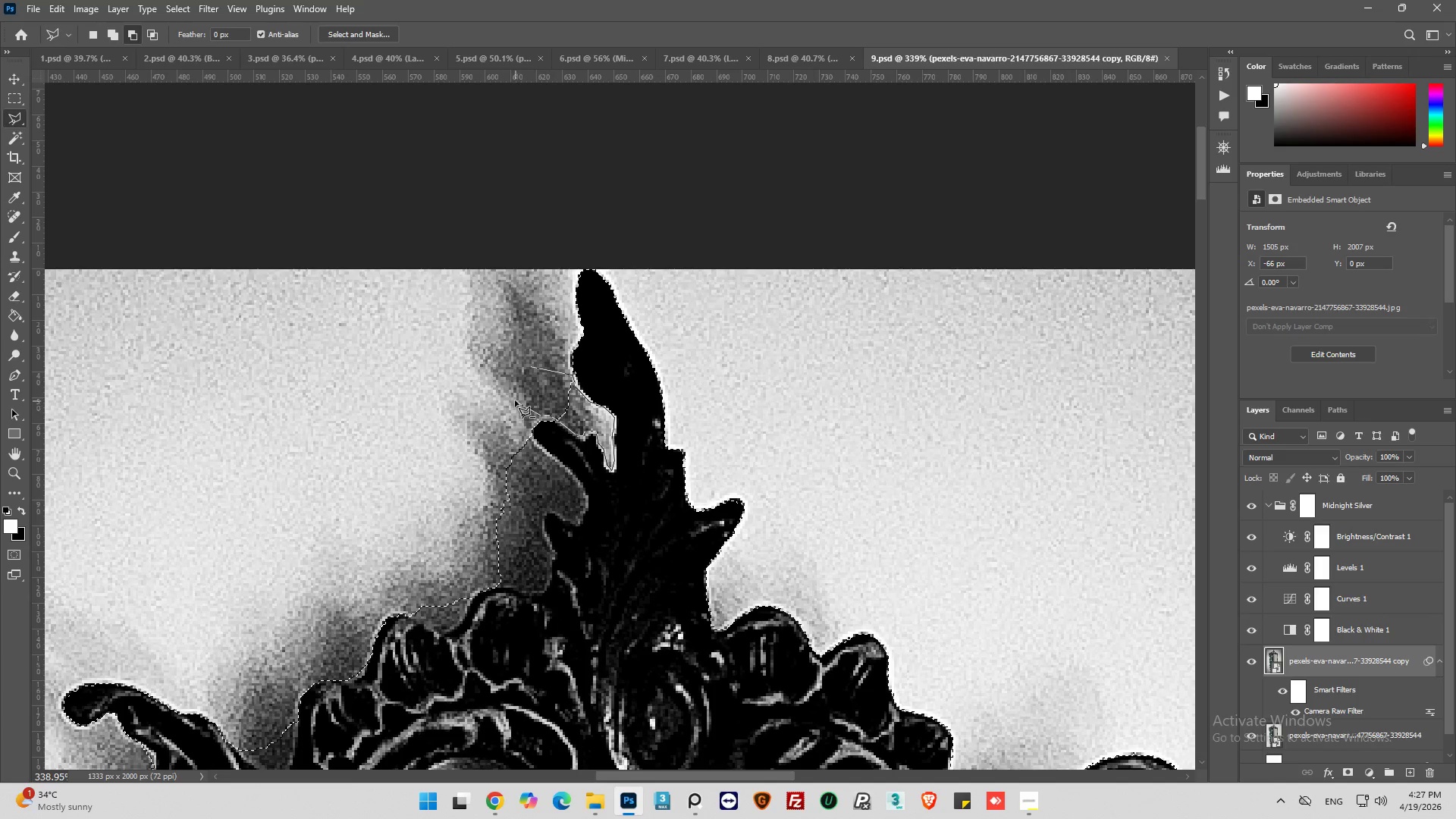 
left_click_drag(start_coordinate=[515, 400], to_coordinate=[515, 394])
 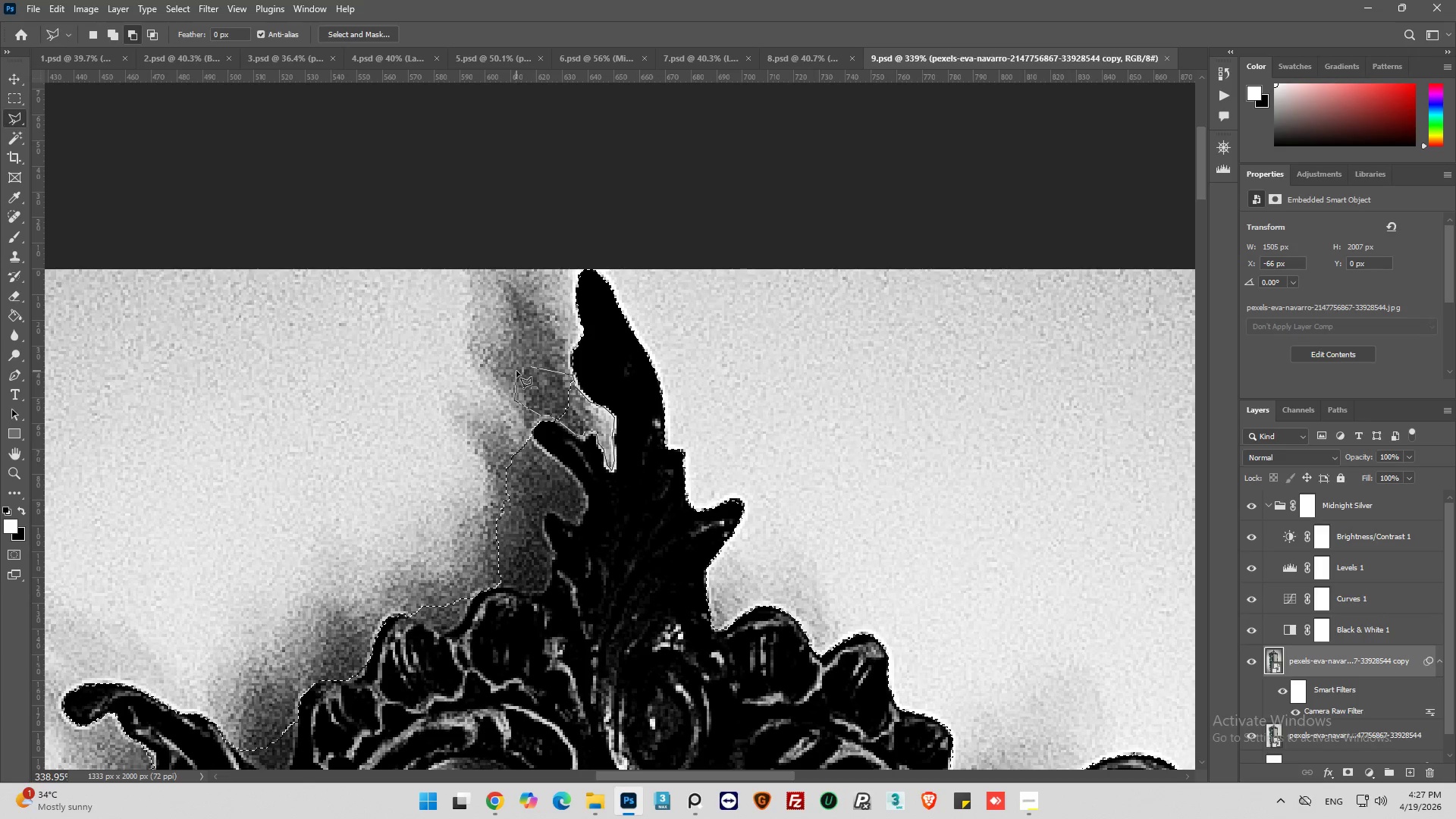 
left_click_drag(start_coordinate=[516, 371], to_coordinate=[522, 371])
 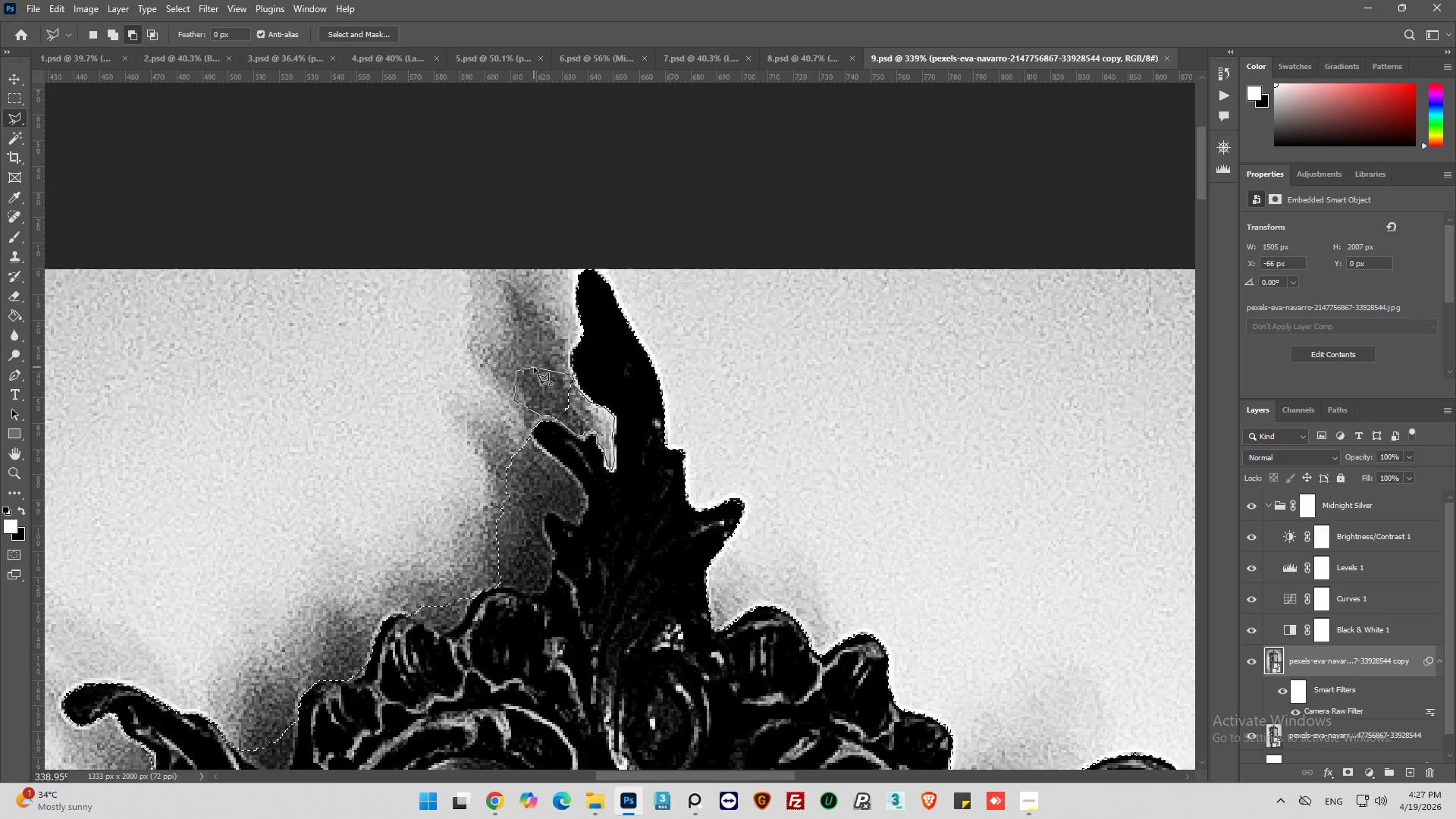 
left_click([534, 367])
 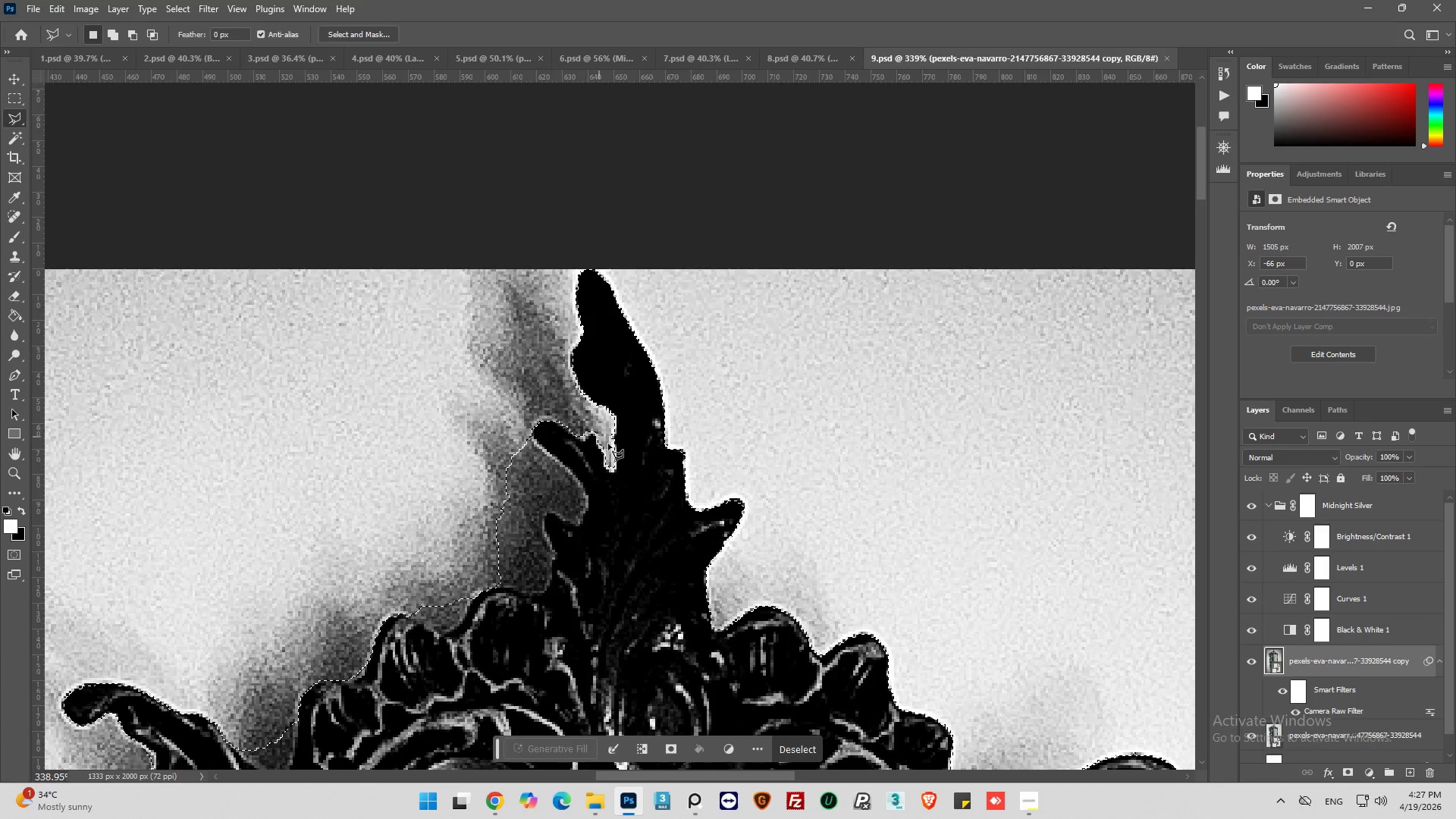 
key(Alt+AltLeft)
 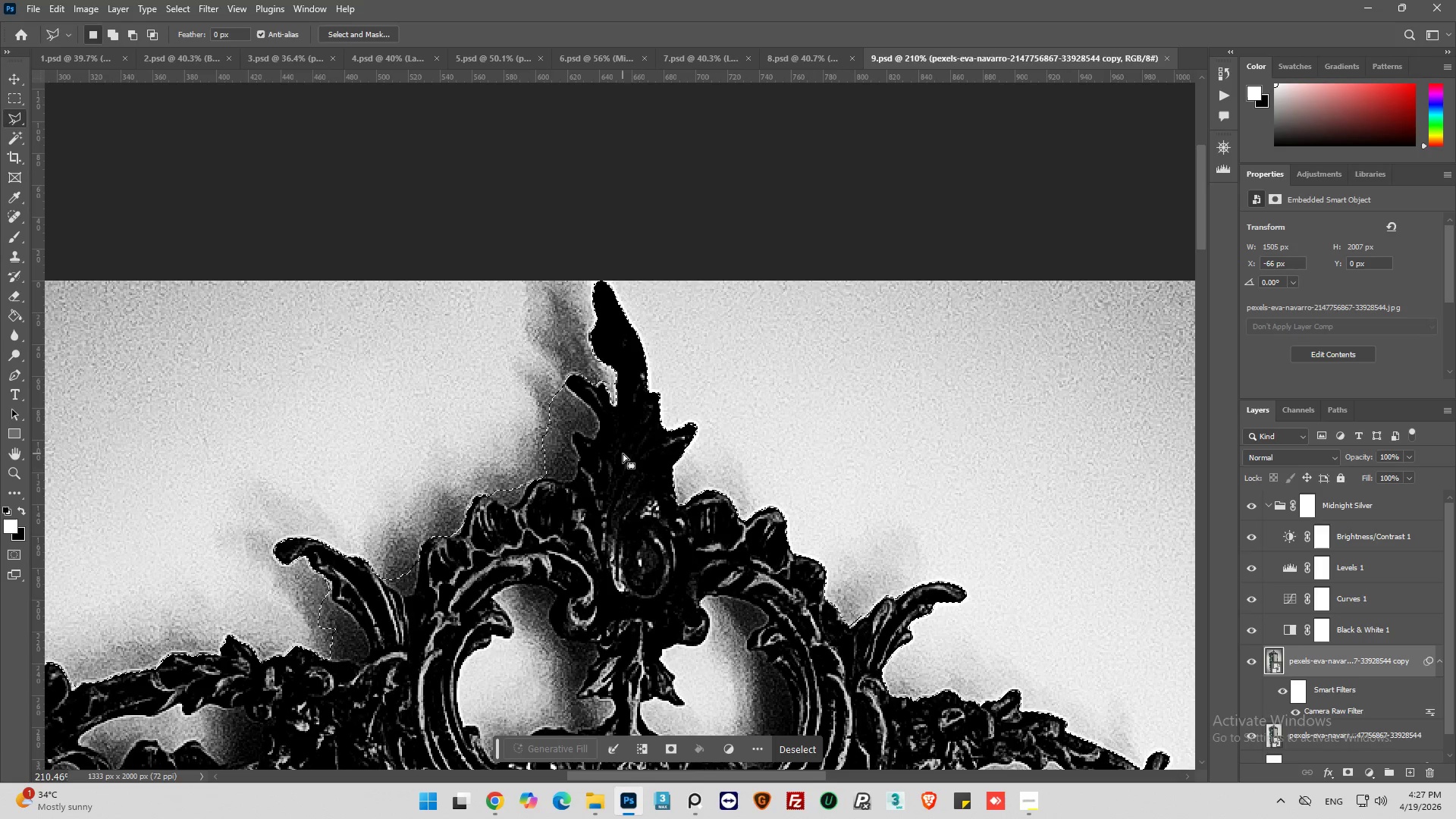 
key(Alt+AltLeft)
 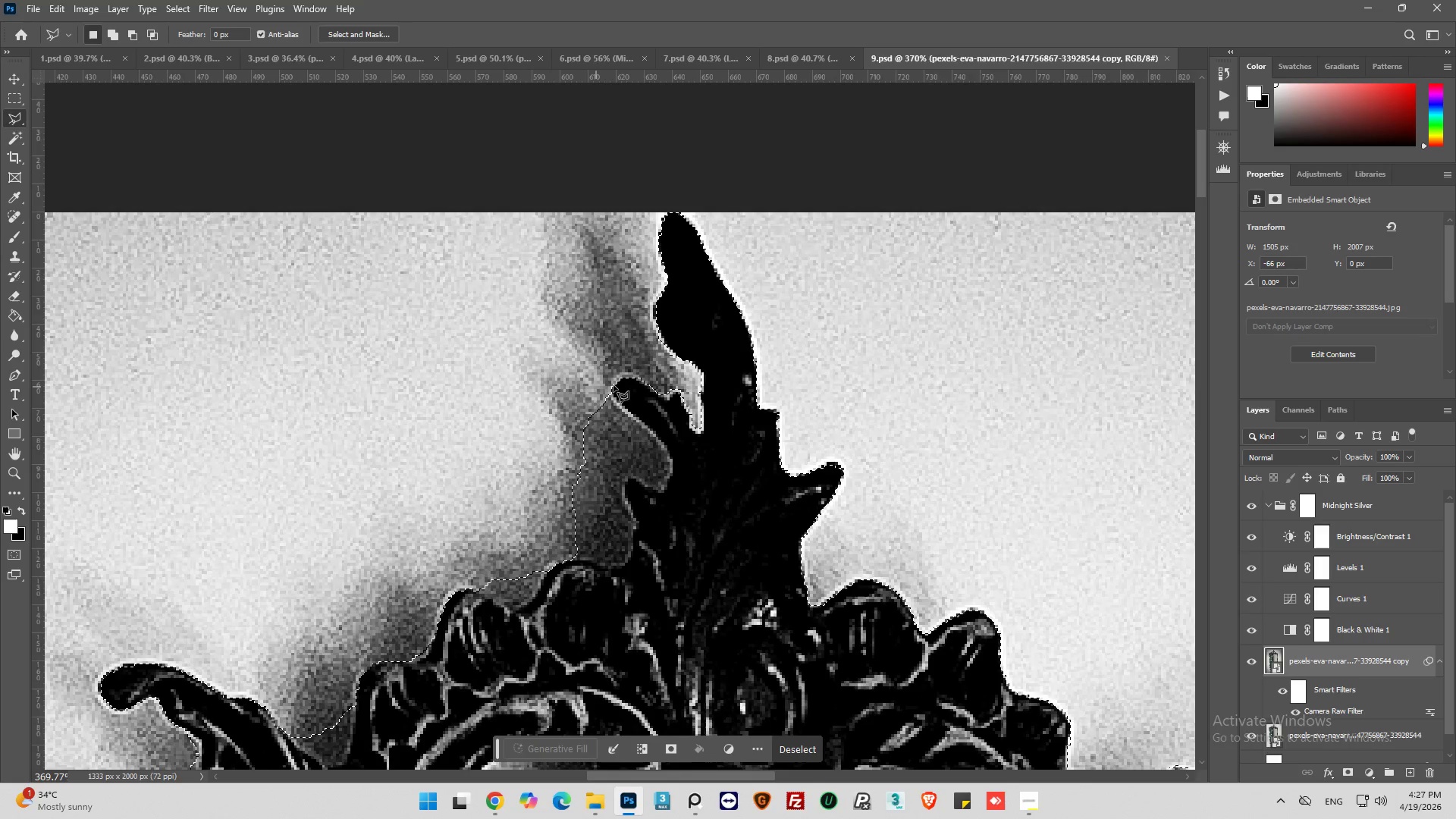 
key(Alt+AltLeft)
 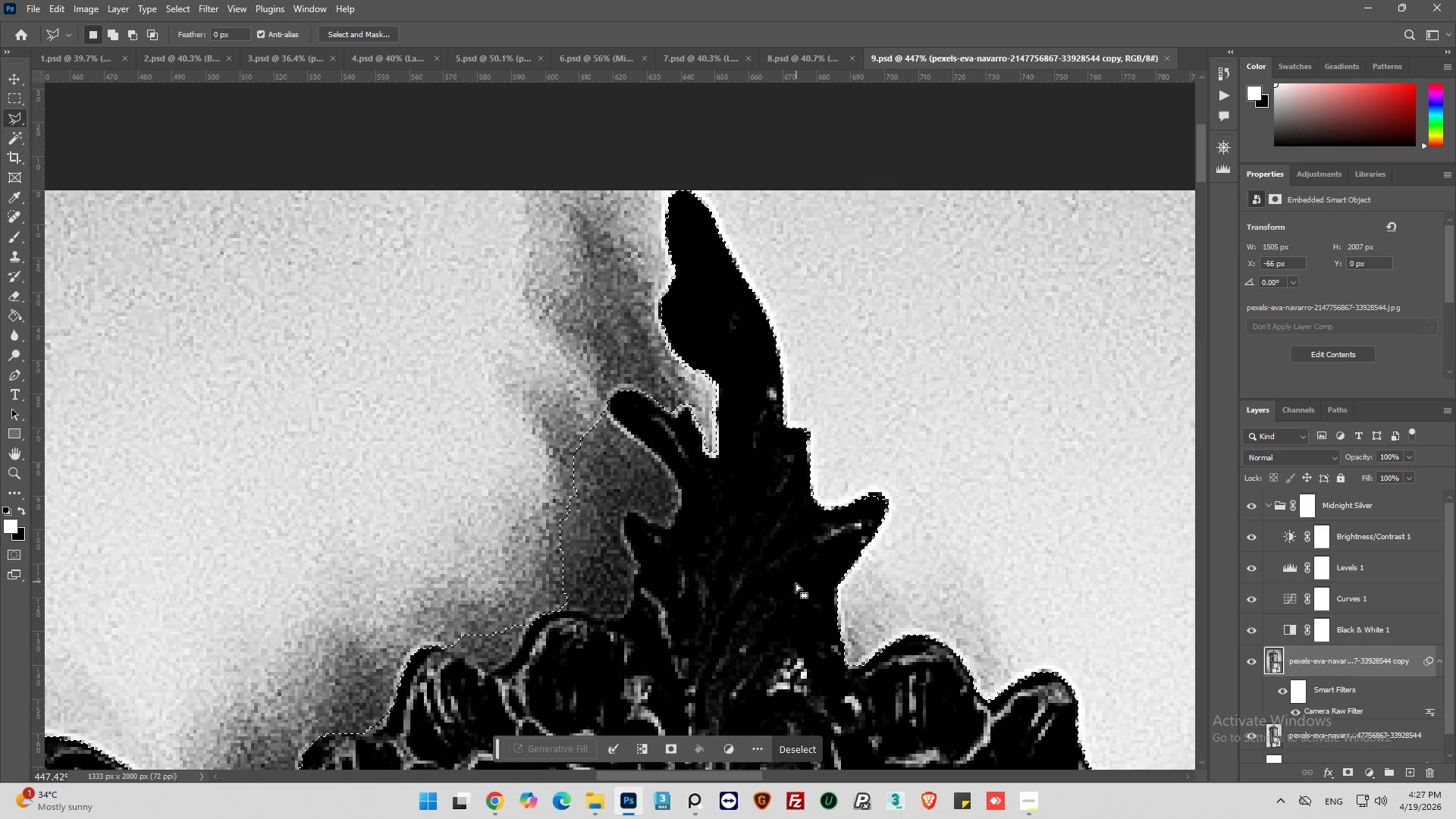 
scroll: coordinate [629, 385], scroll_direction: up, amount: 3.0
 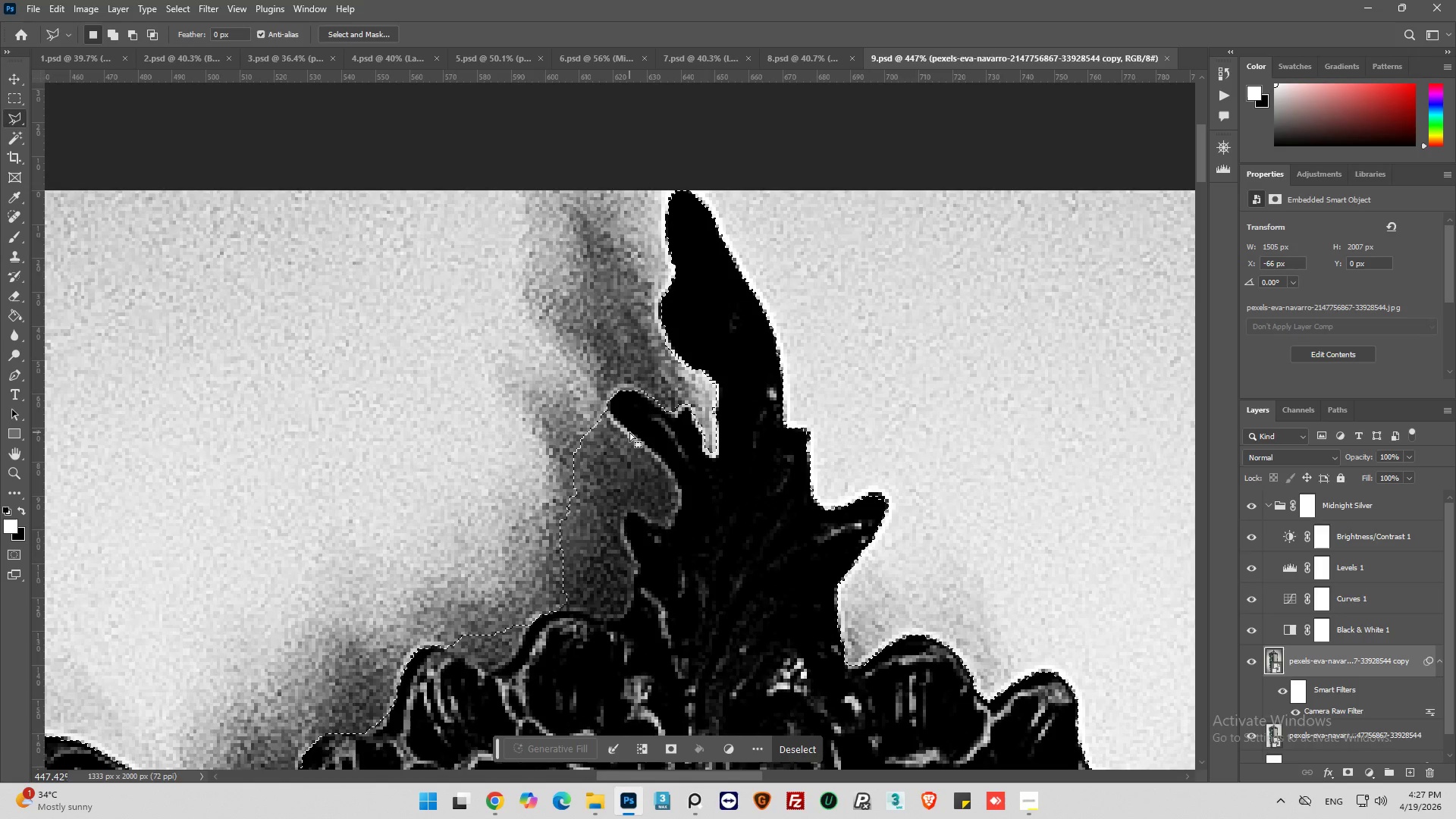 
hold_key(key=AltLeft, duration=0.92)
left_click_drag(start_coordinate=[529, 403], to_coordinate=[535, 403])
 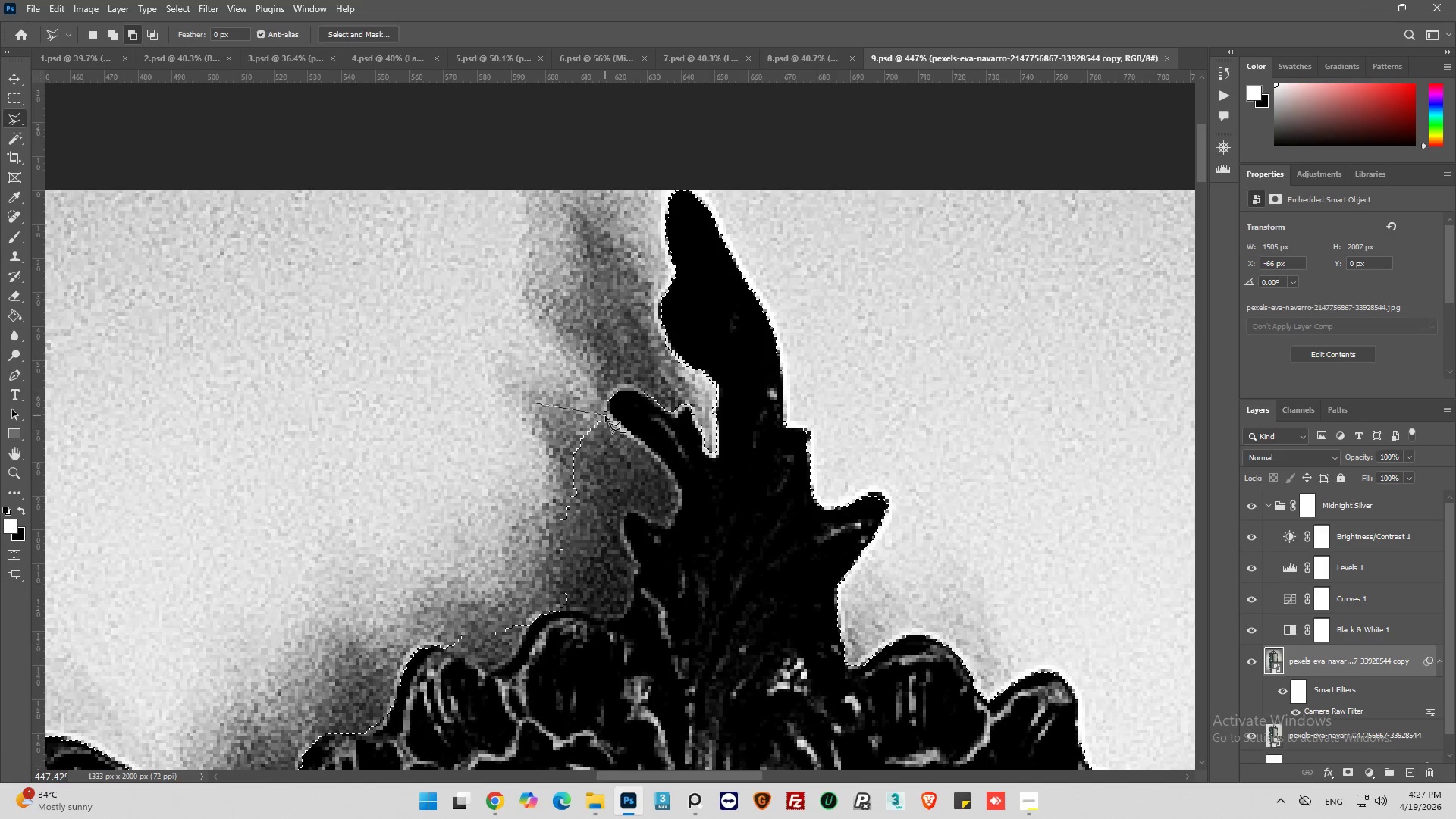 
left_click([605, 416])
 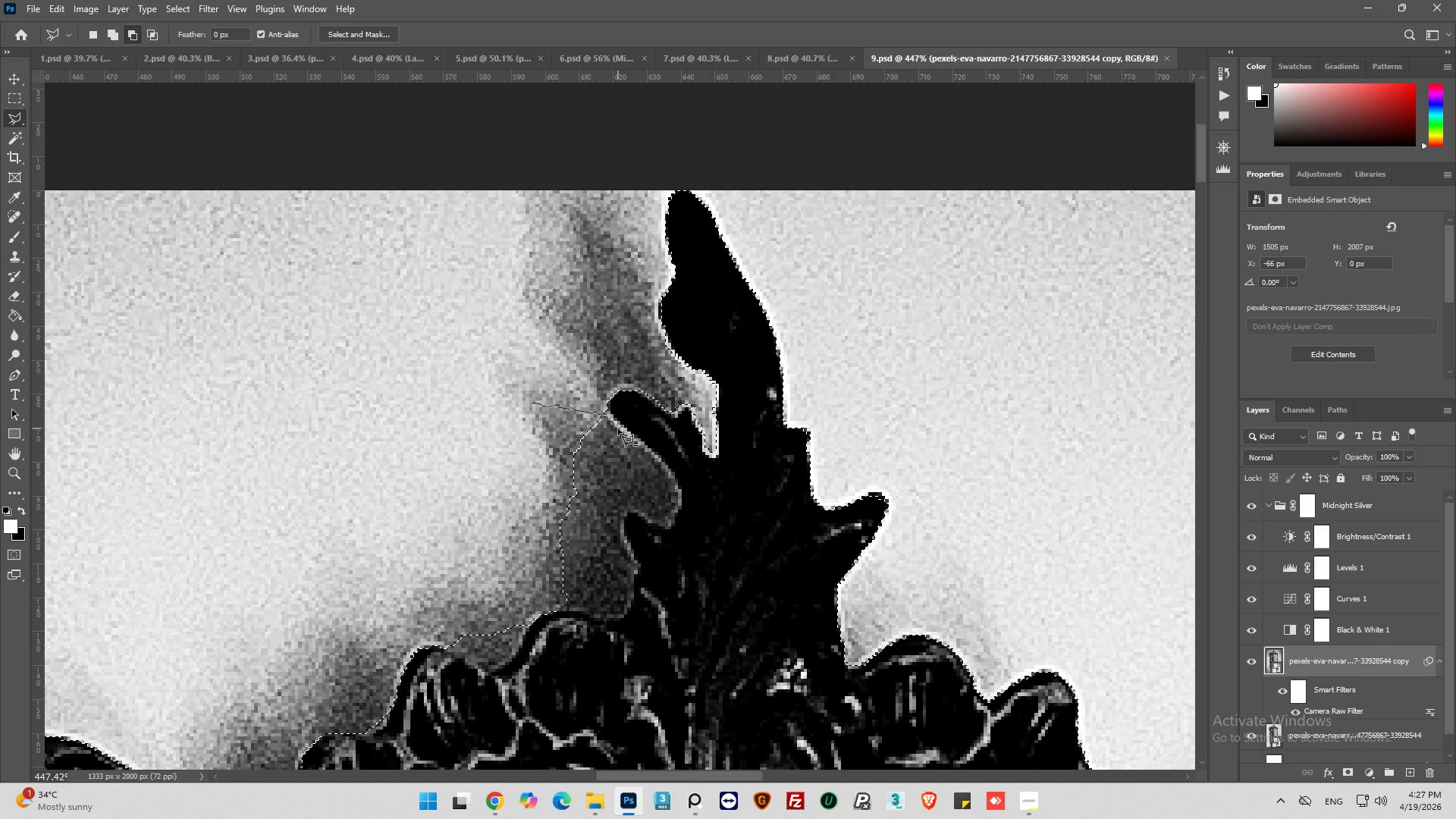 
left_click([618, 428])
 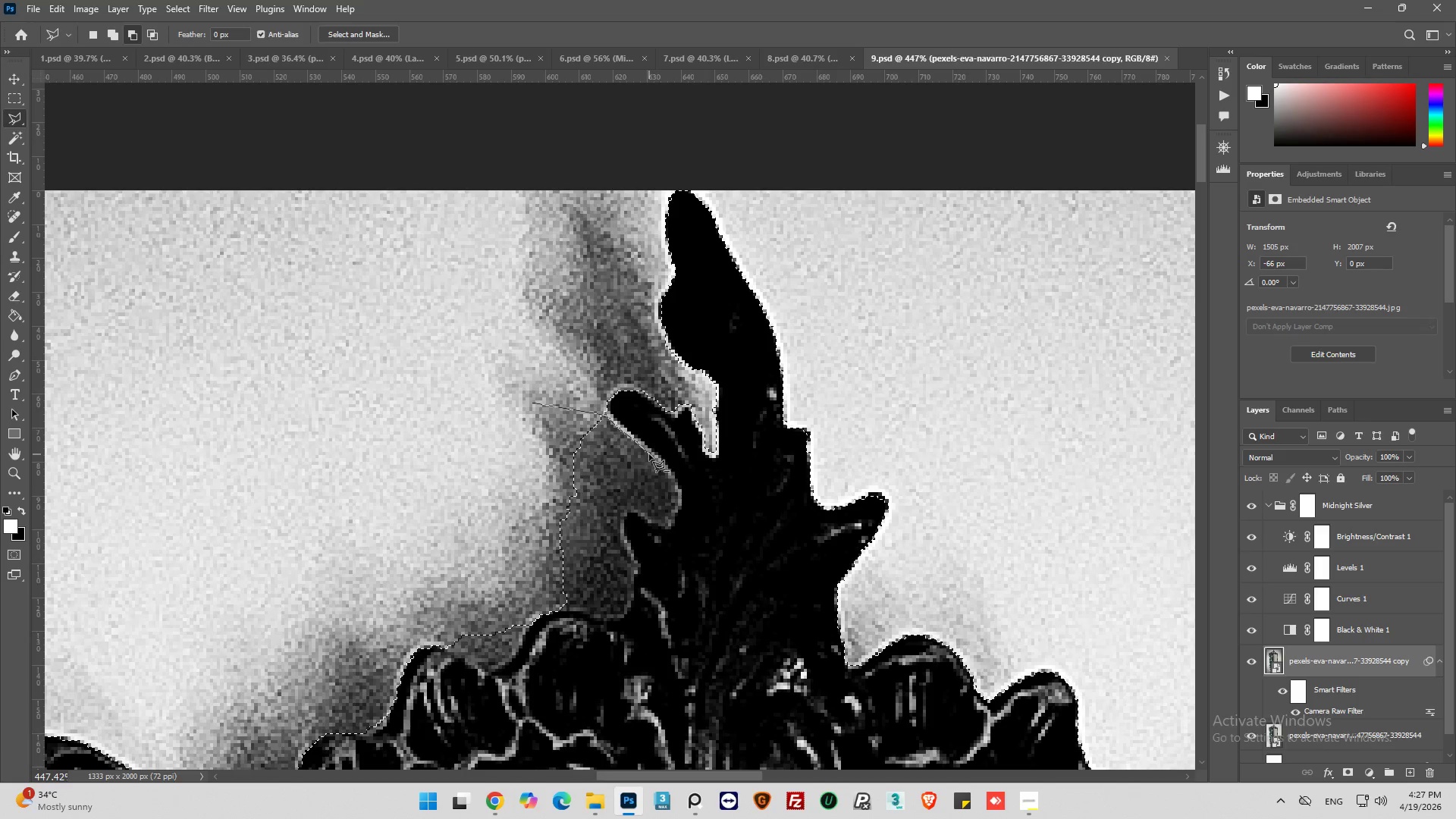 
left_click([649, 454])
 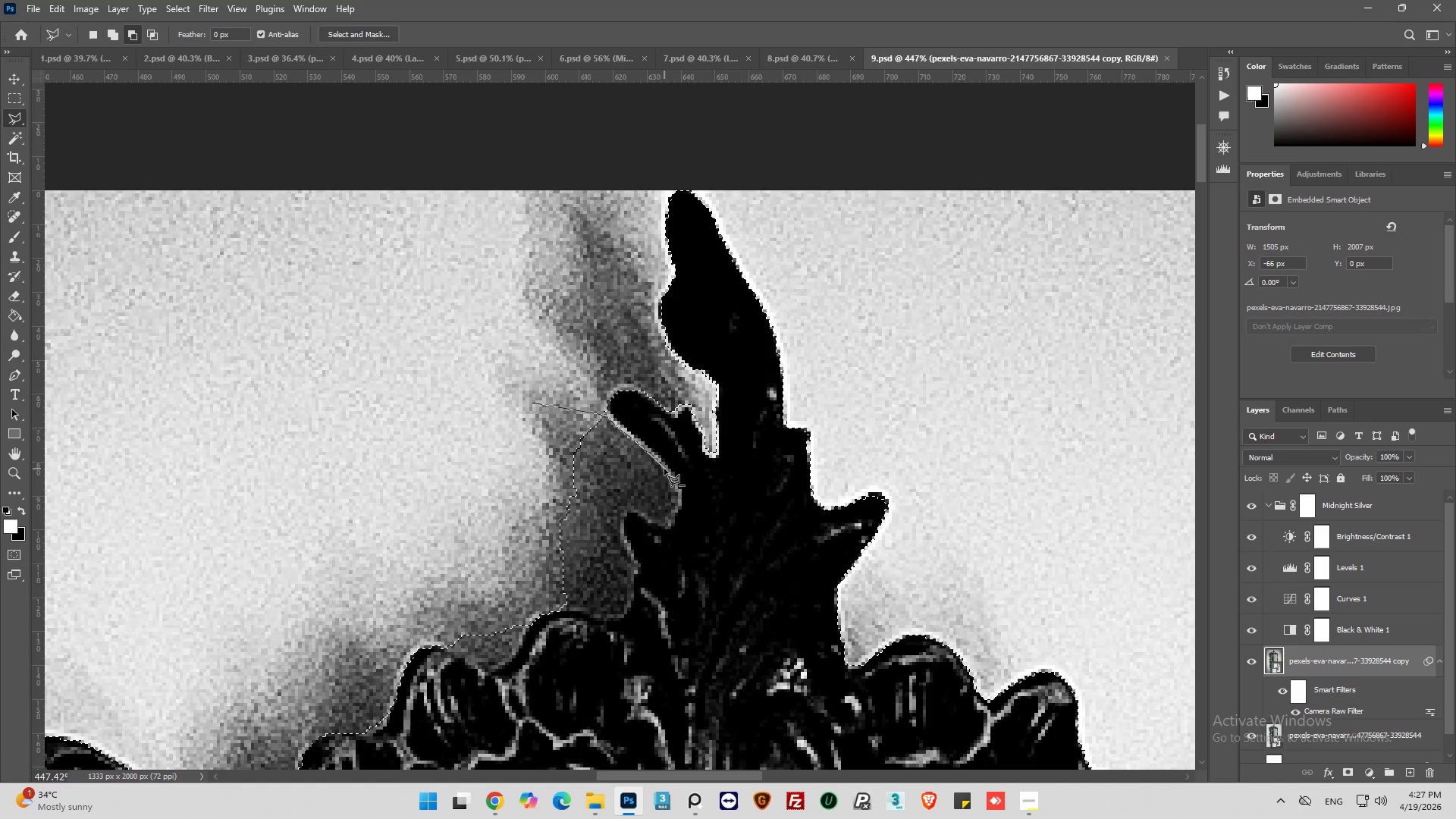 
left_click([664, 469])
 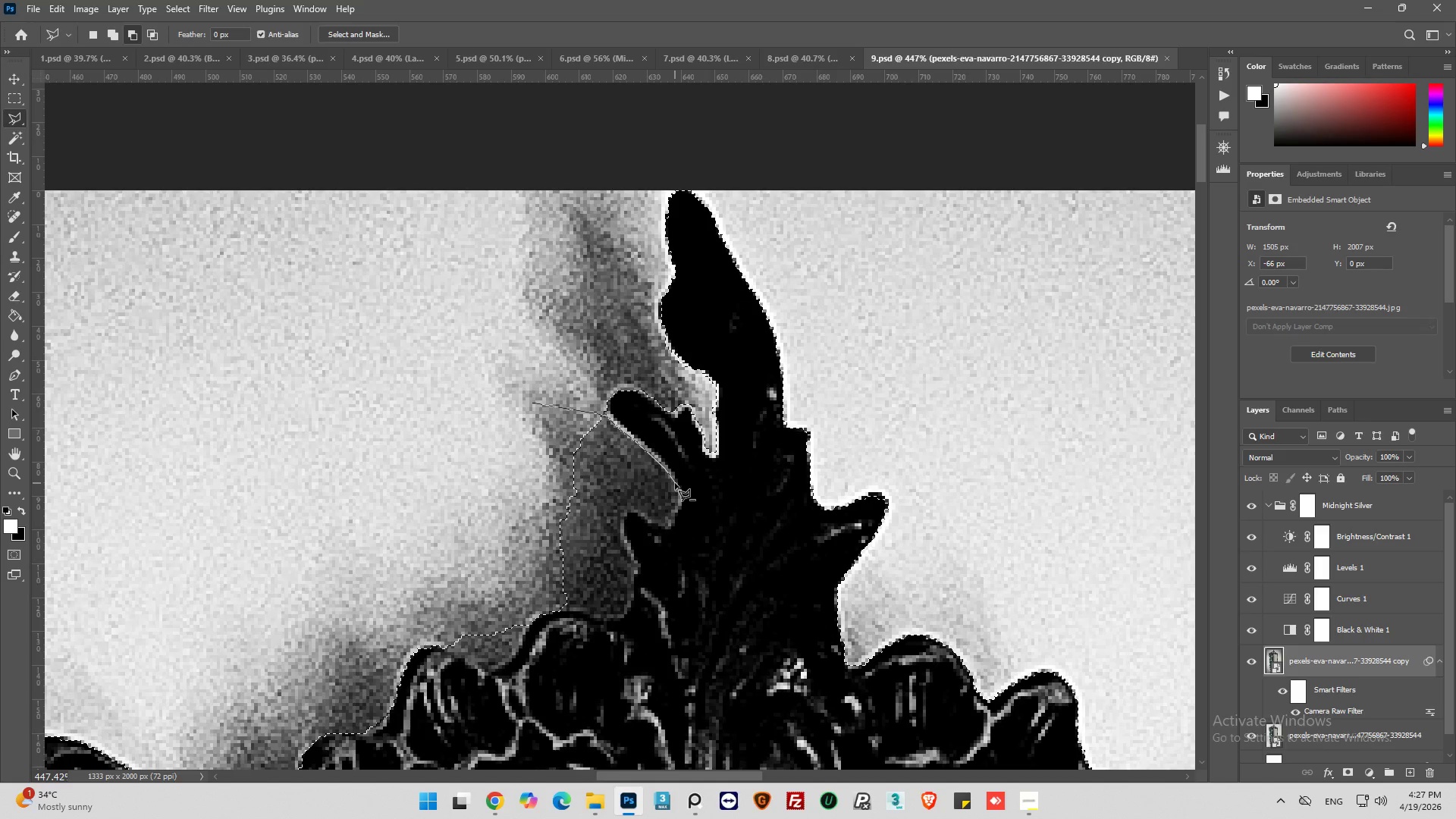 
left_click([673, 483])
 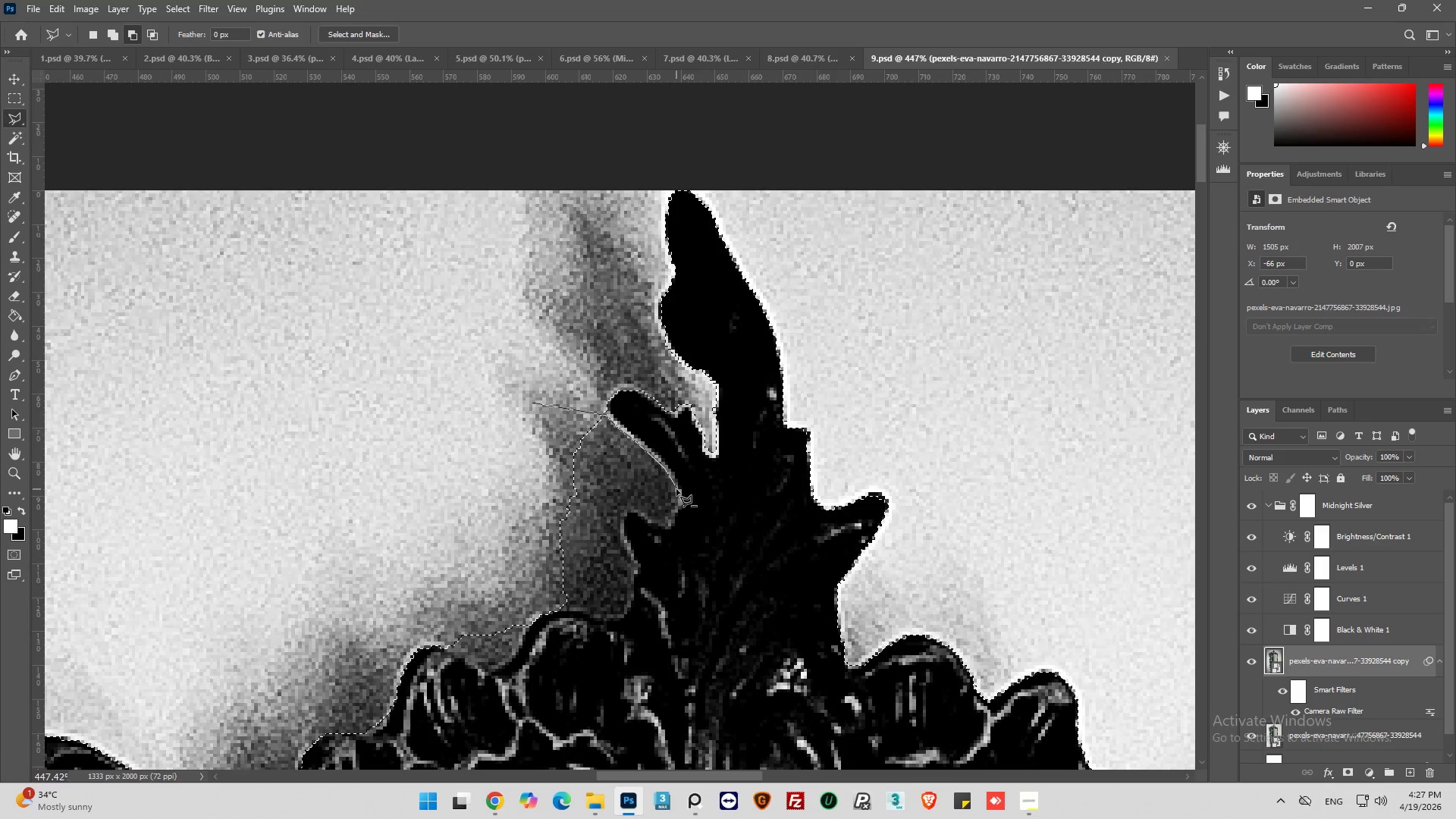 
left_click([676, 489])
 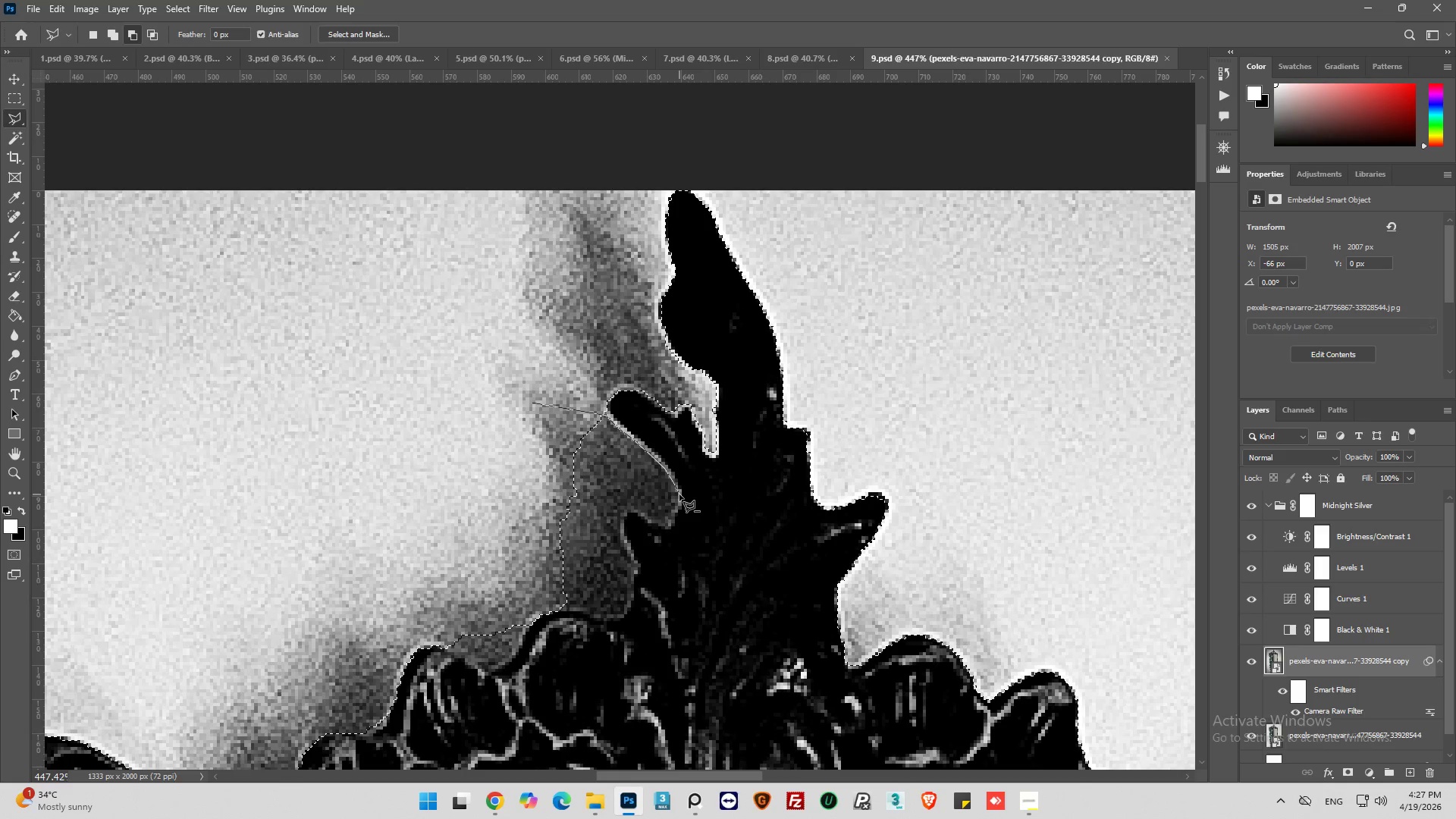 
left_click([679, 494])
 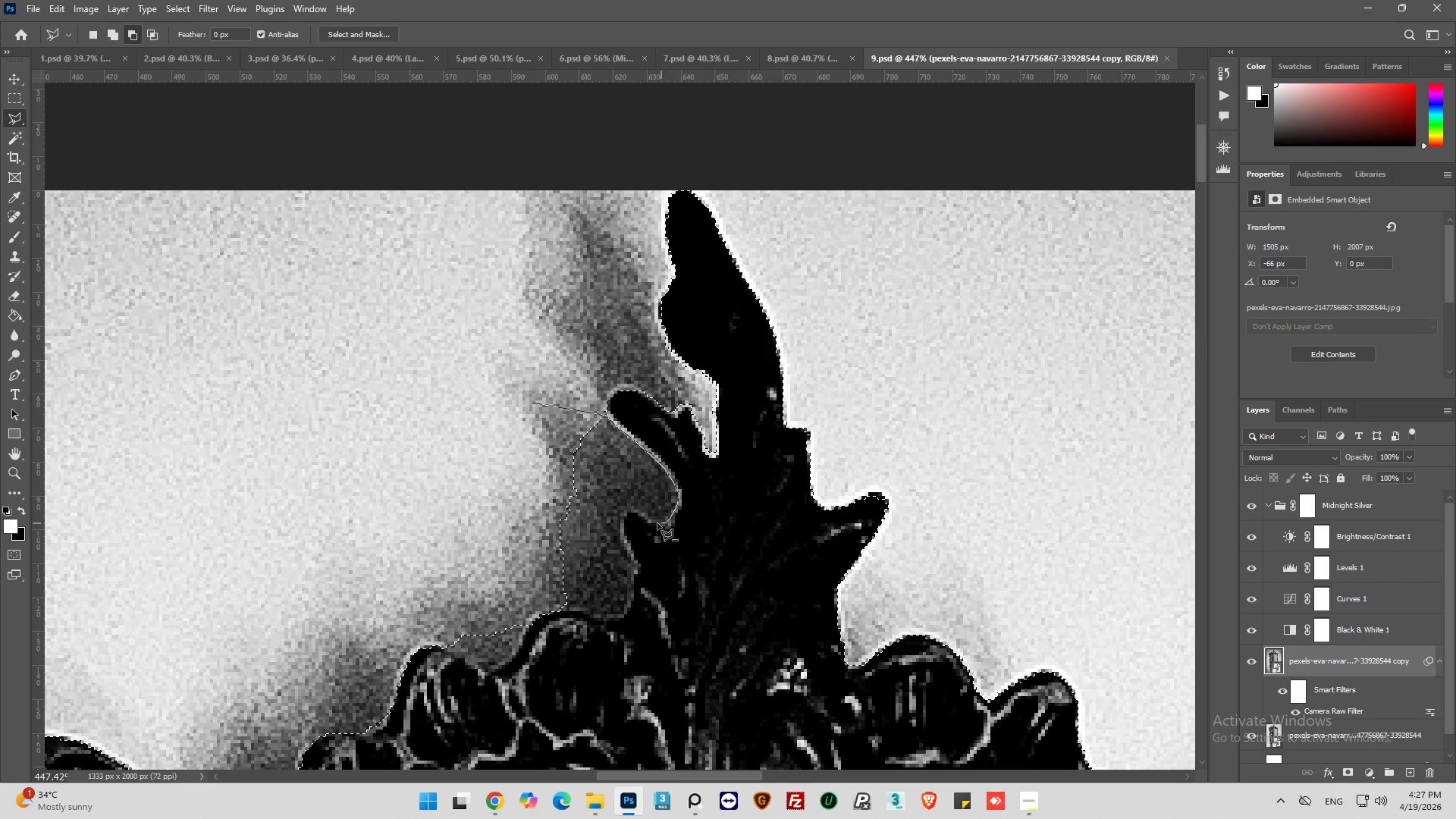 
wait(5.91)
 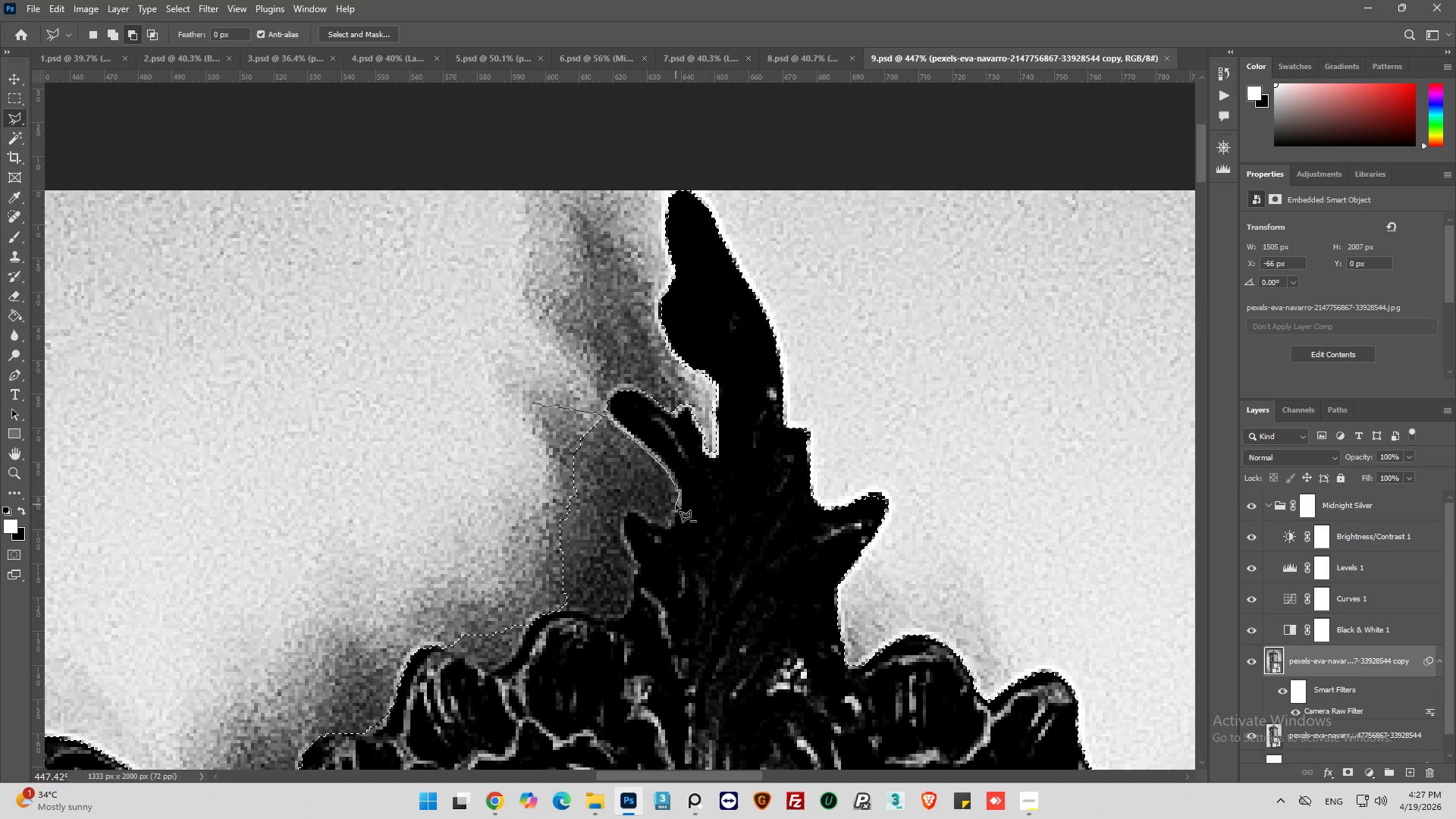 
left_click([644, 516])
 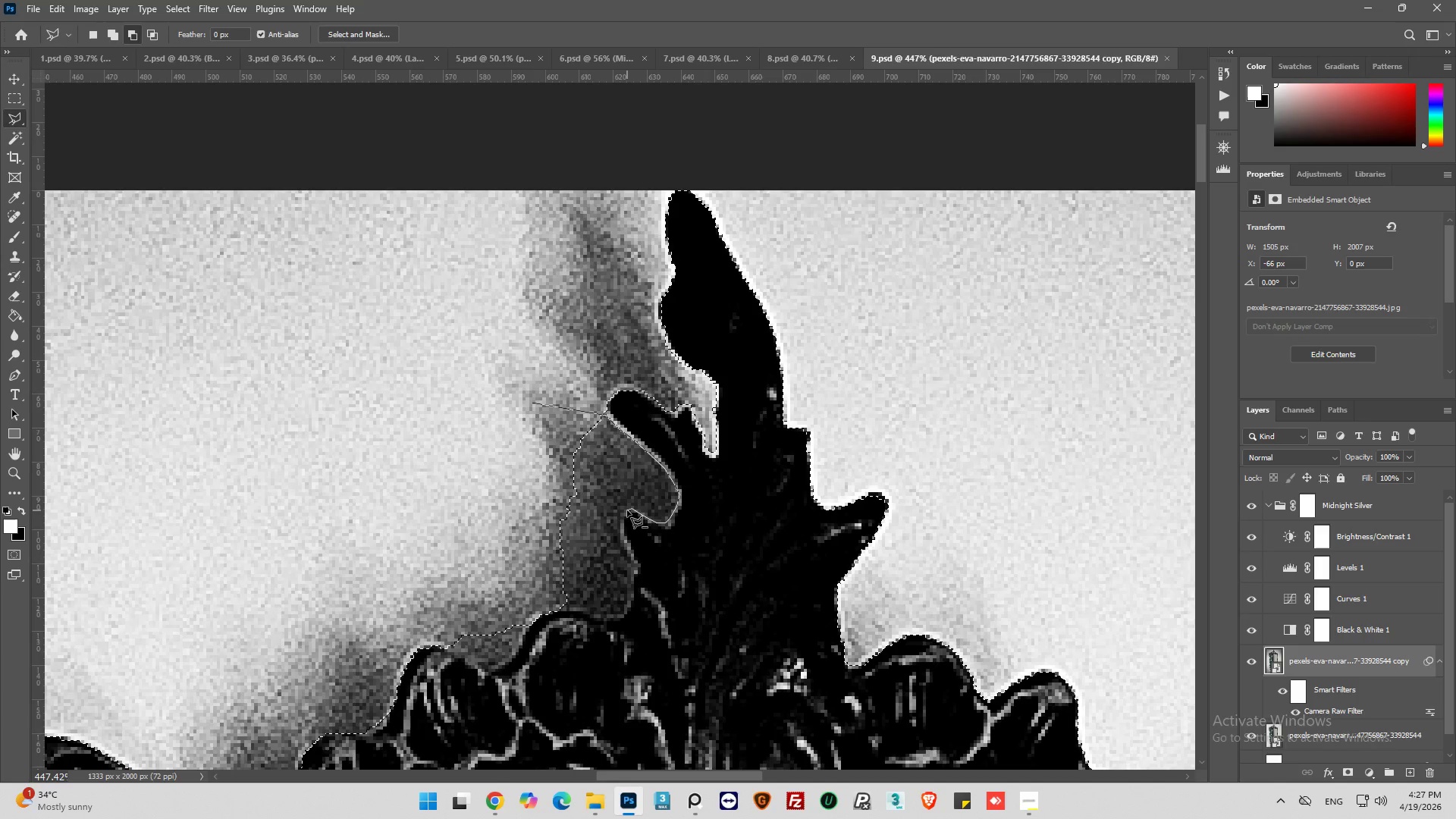 
left_click([626, 511])
 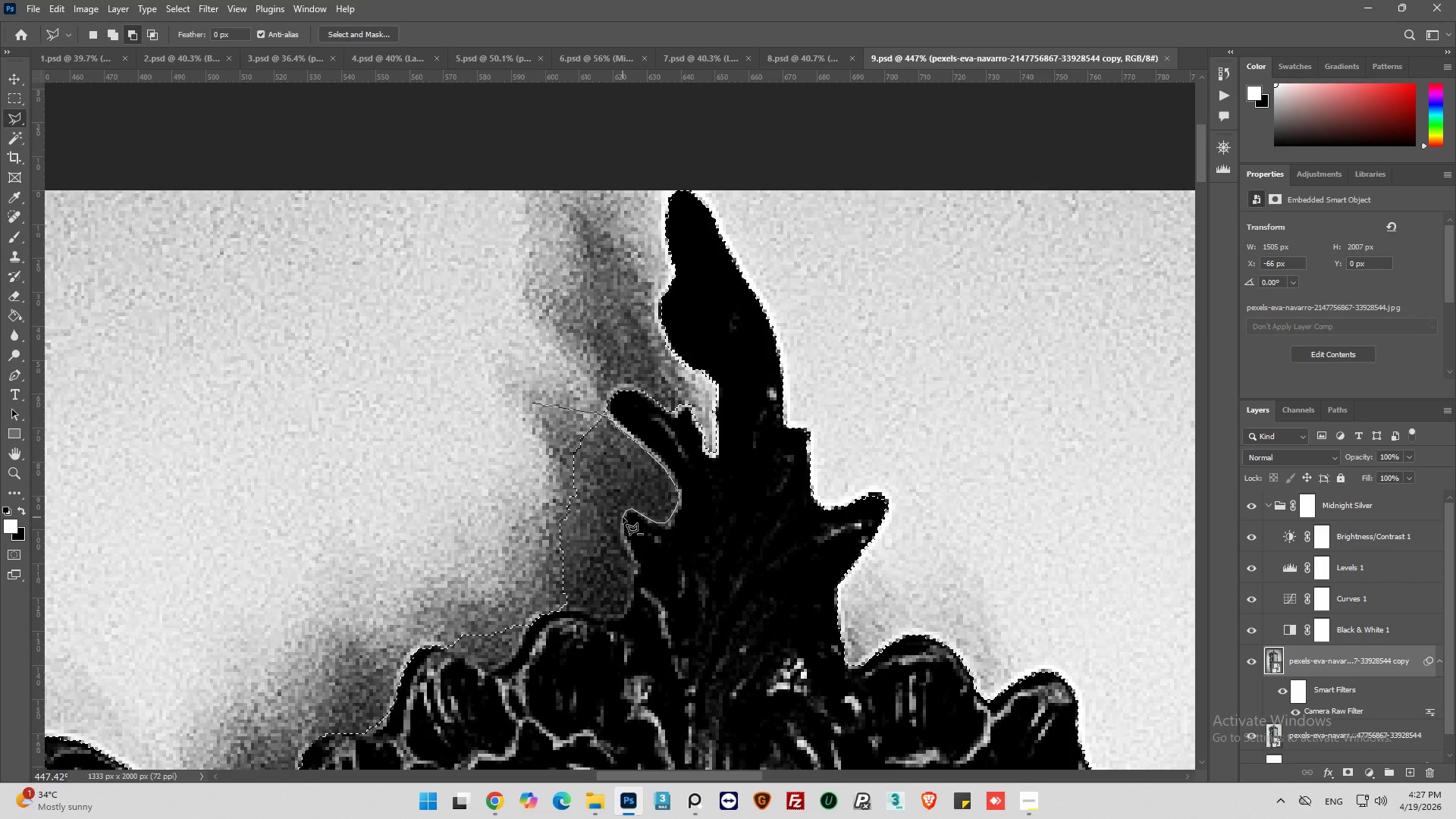 
left_click([622, 517])
 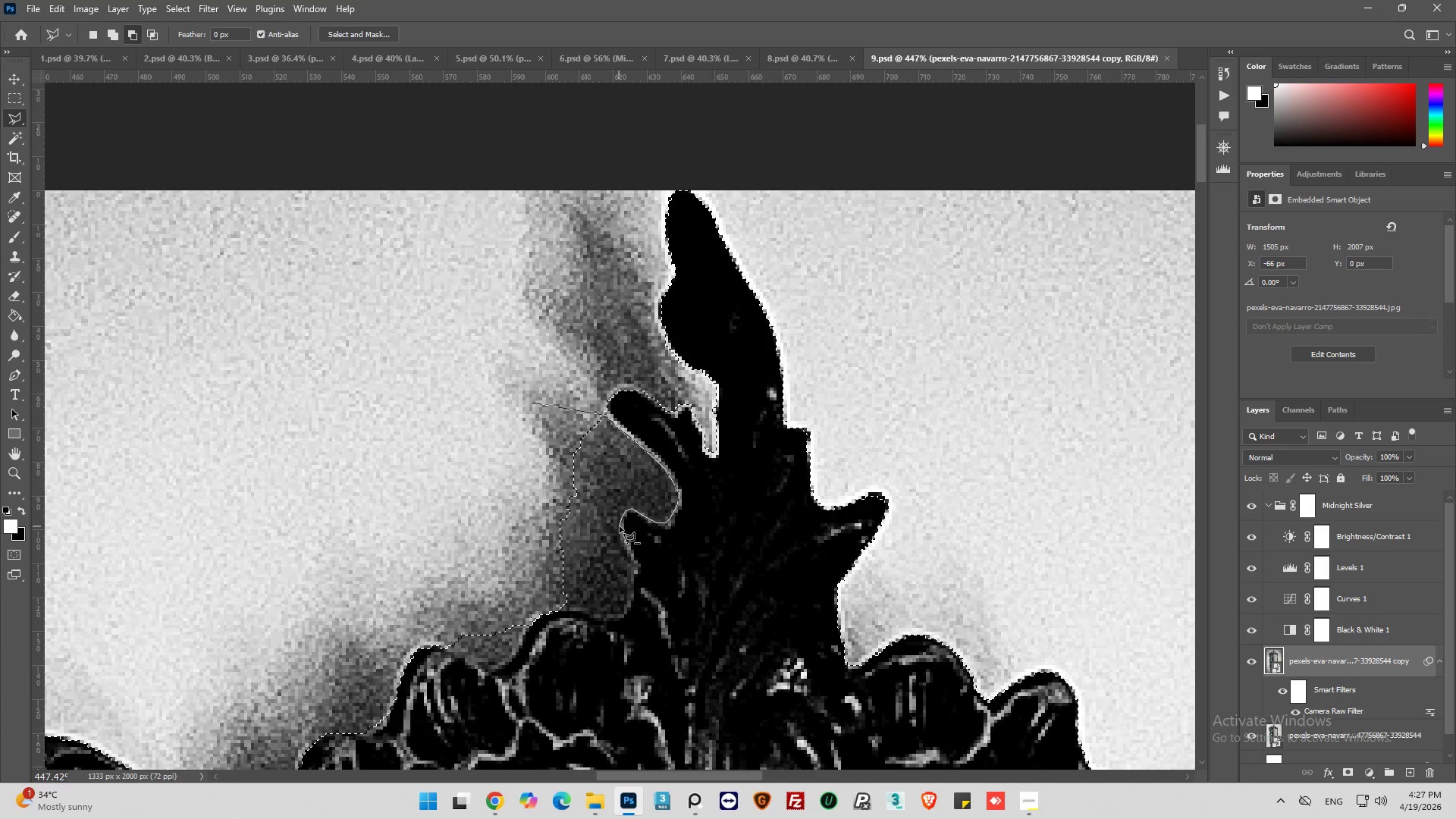 
left_click([620, 536])
 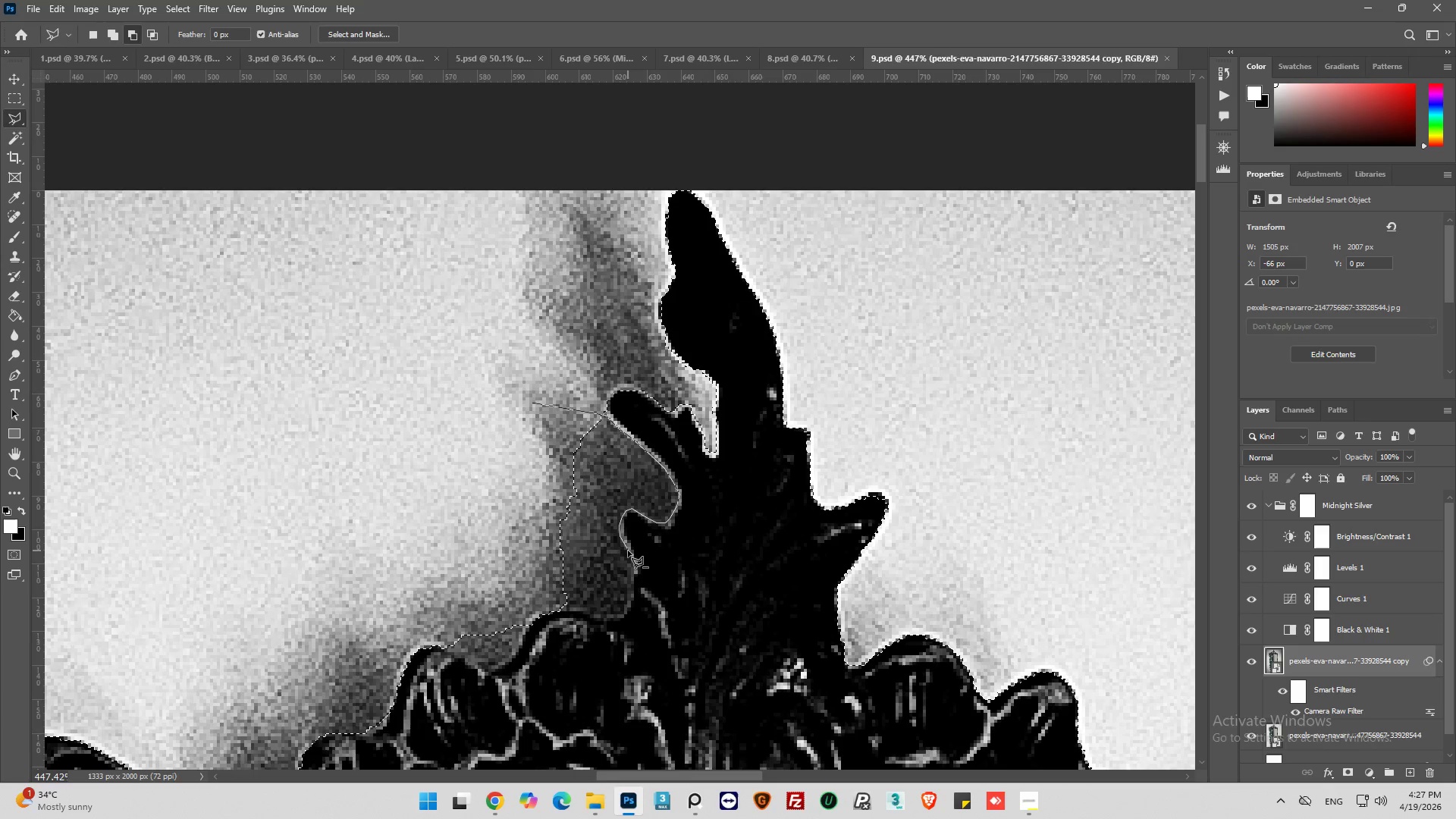 
left_click([628, 551])
 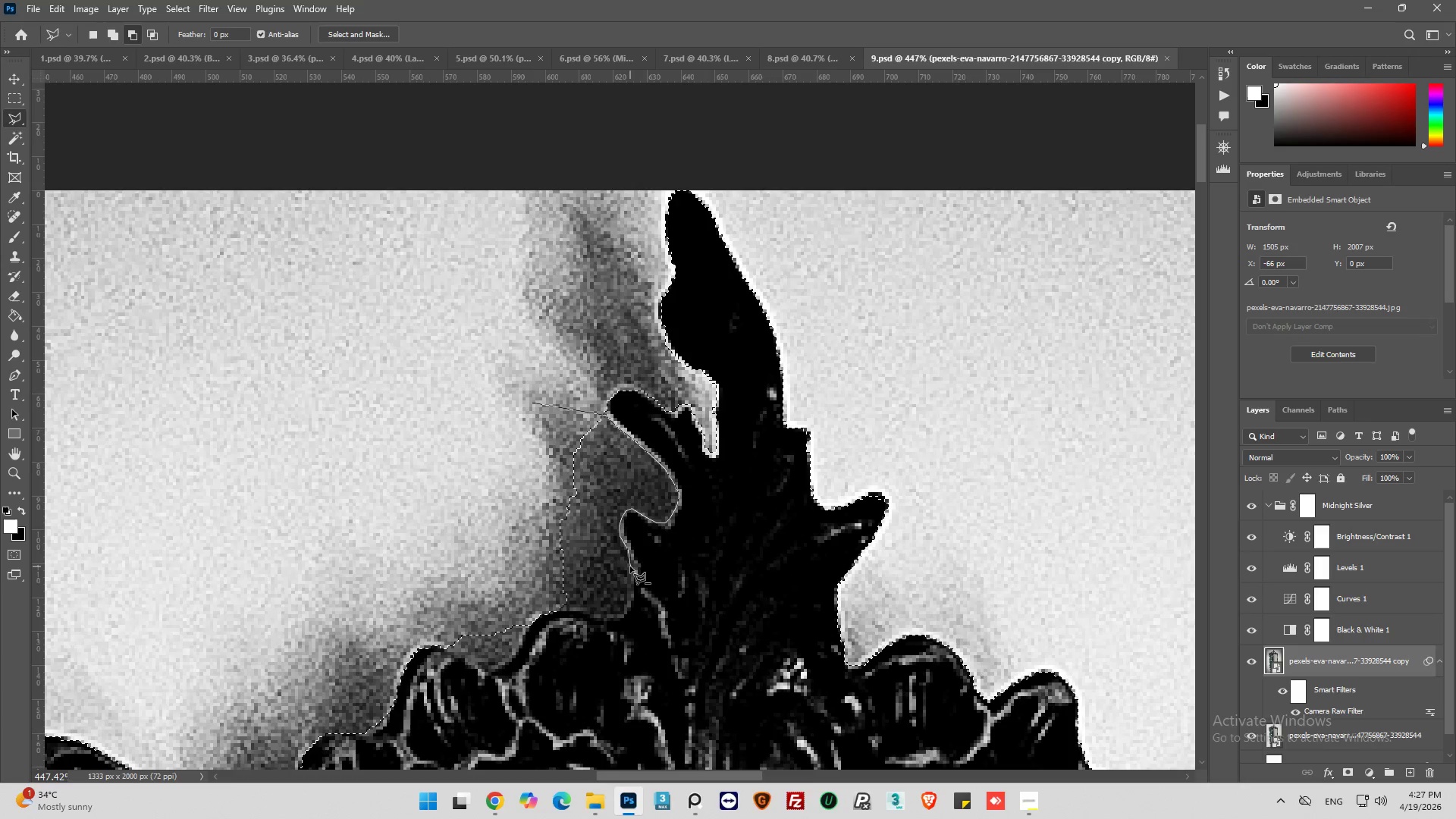 
left_click([632, 566])
 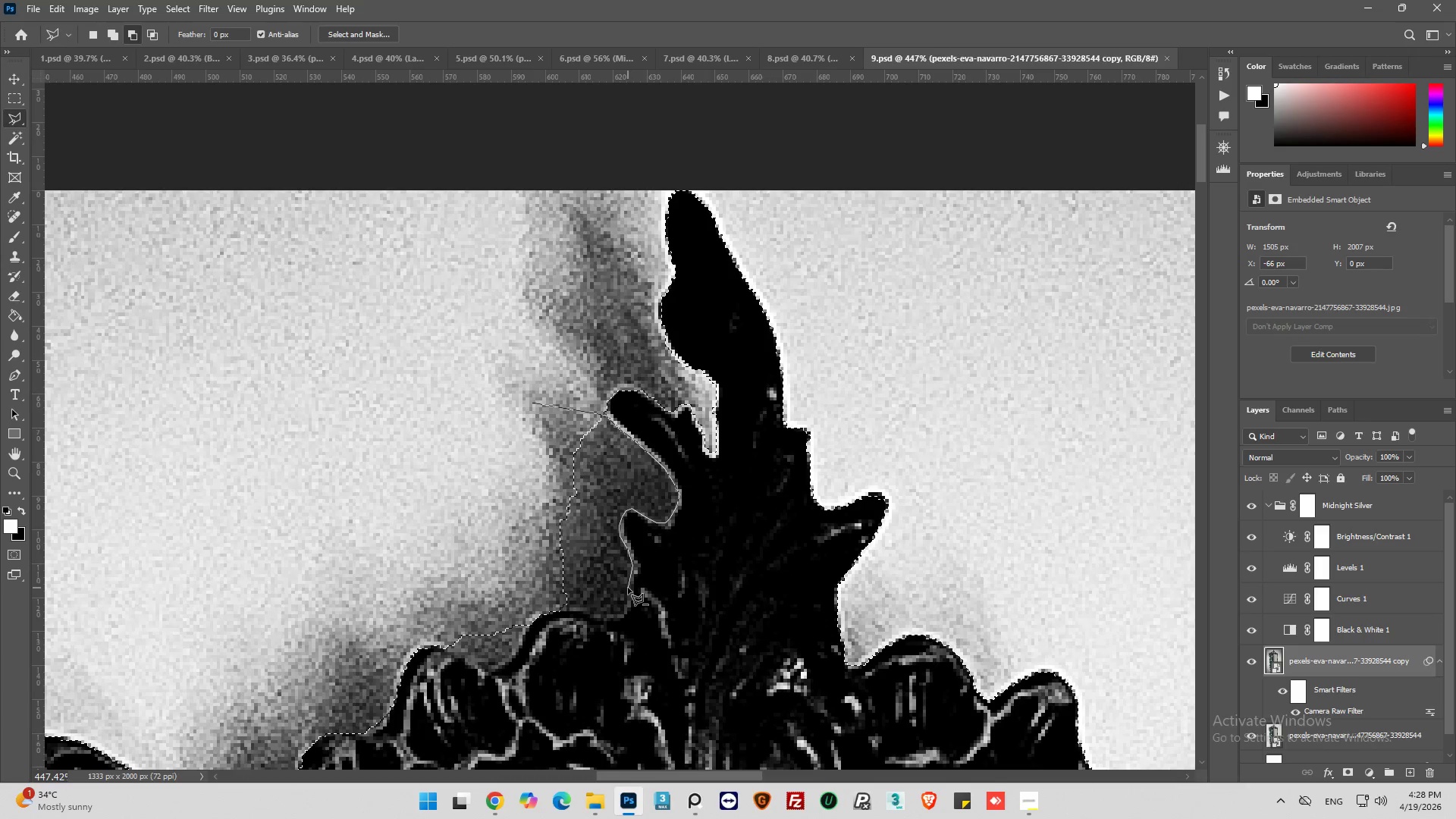 
left_click([630, 588])
 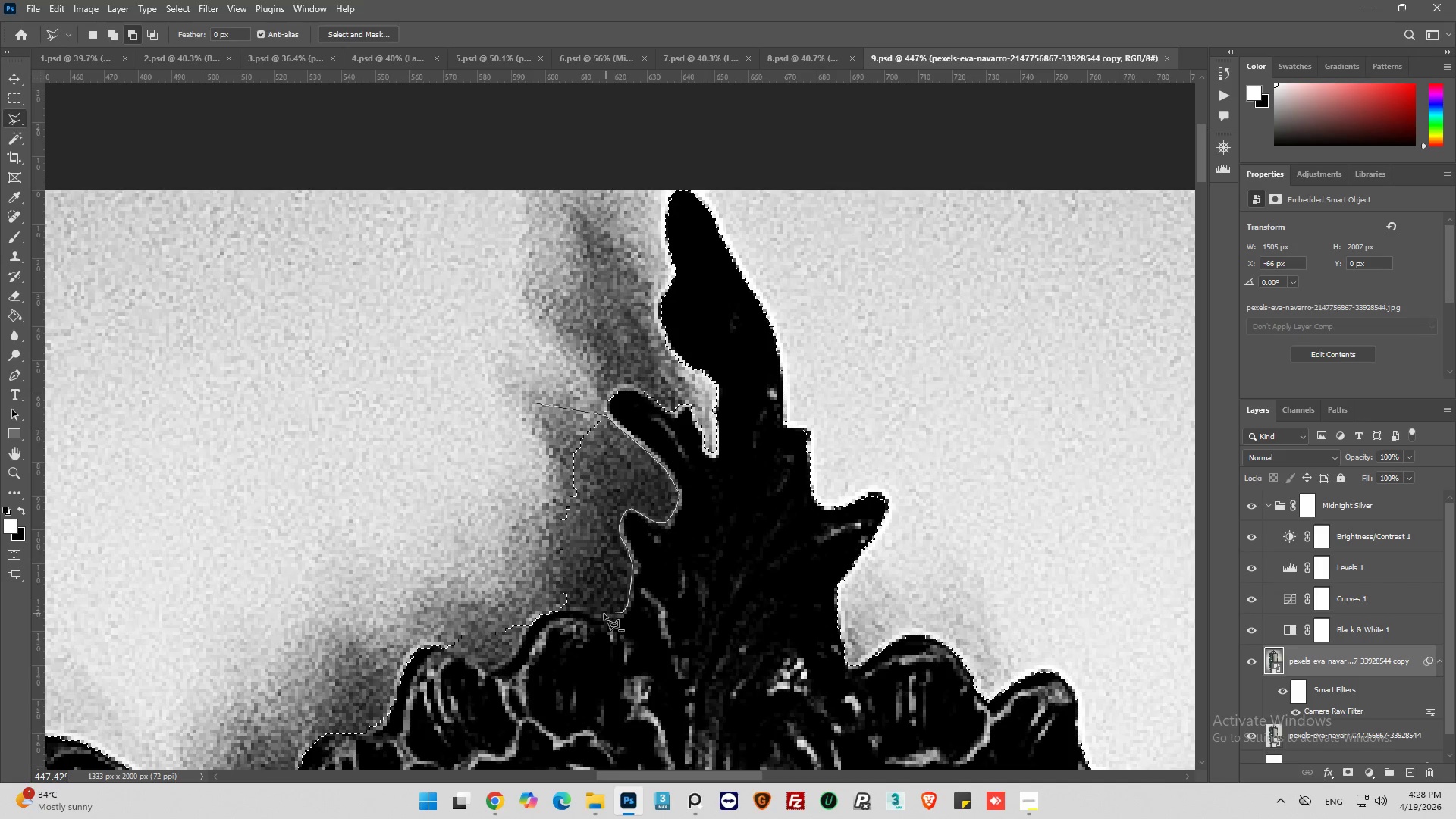 
left_click([604, 615])
 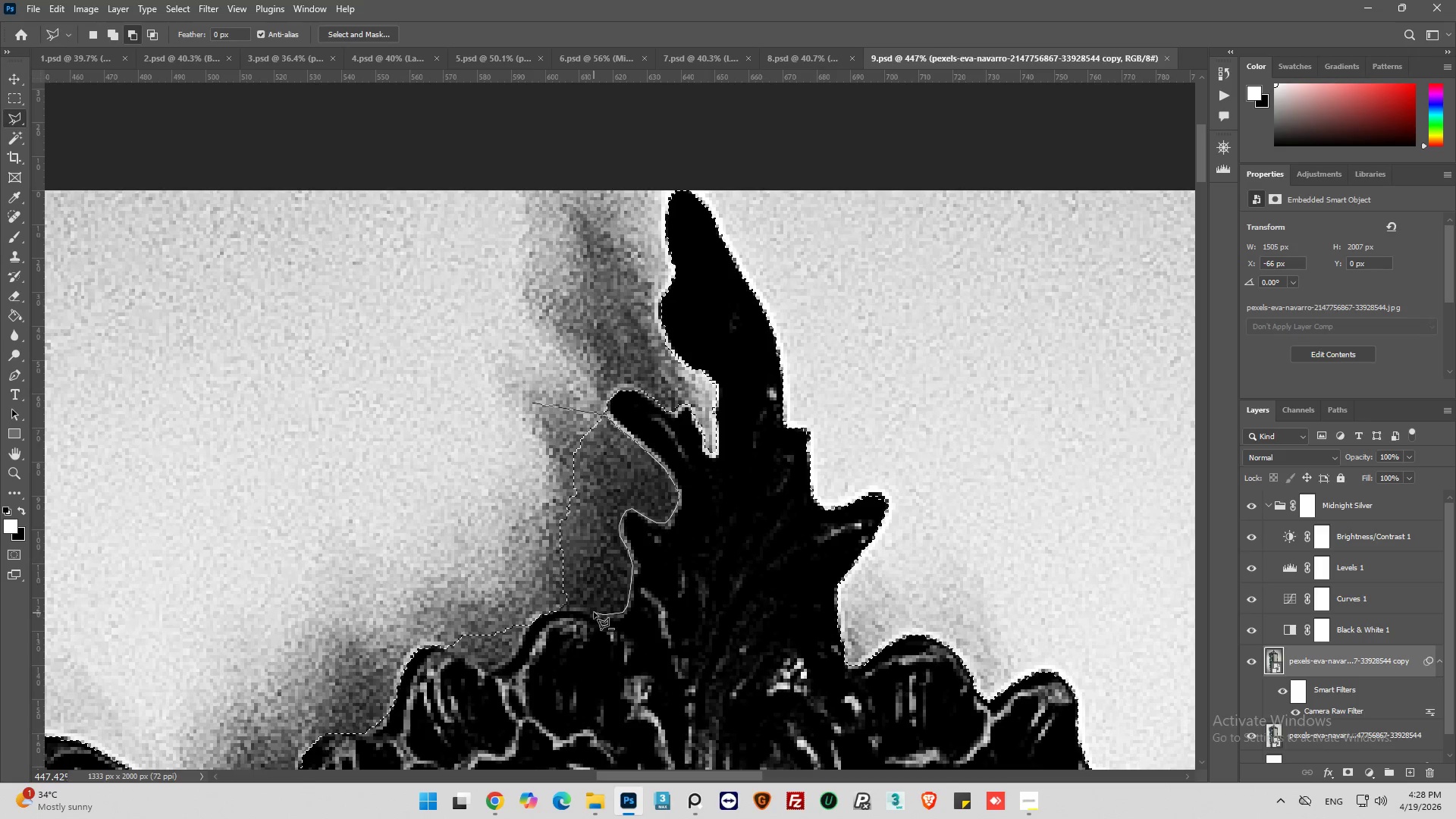 
left_click([594, 611])
 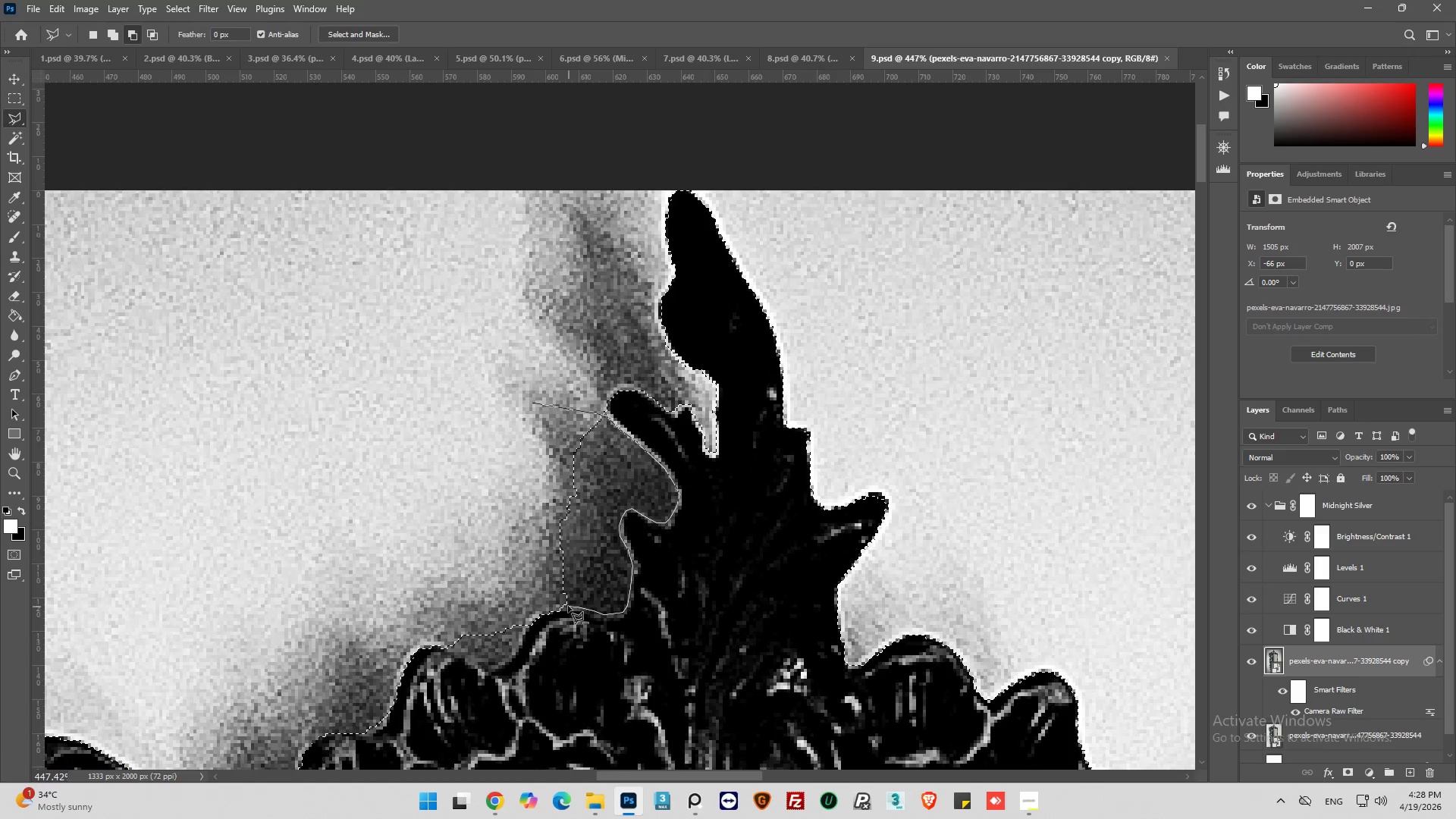 
left_click([559, 606])
 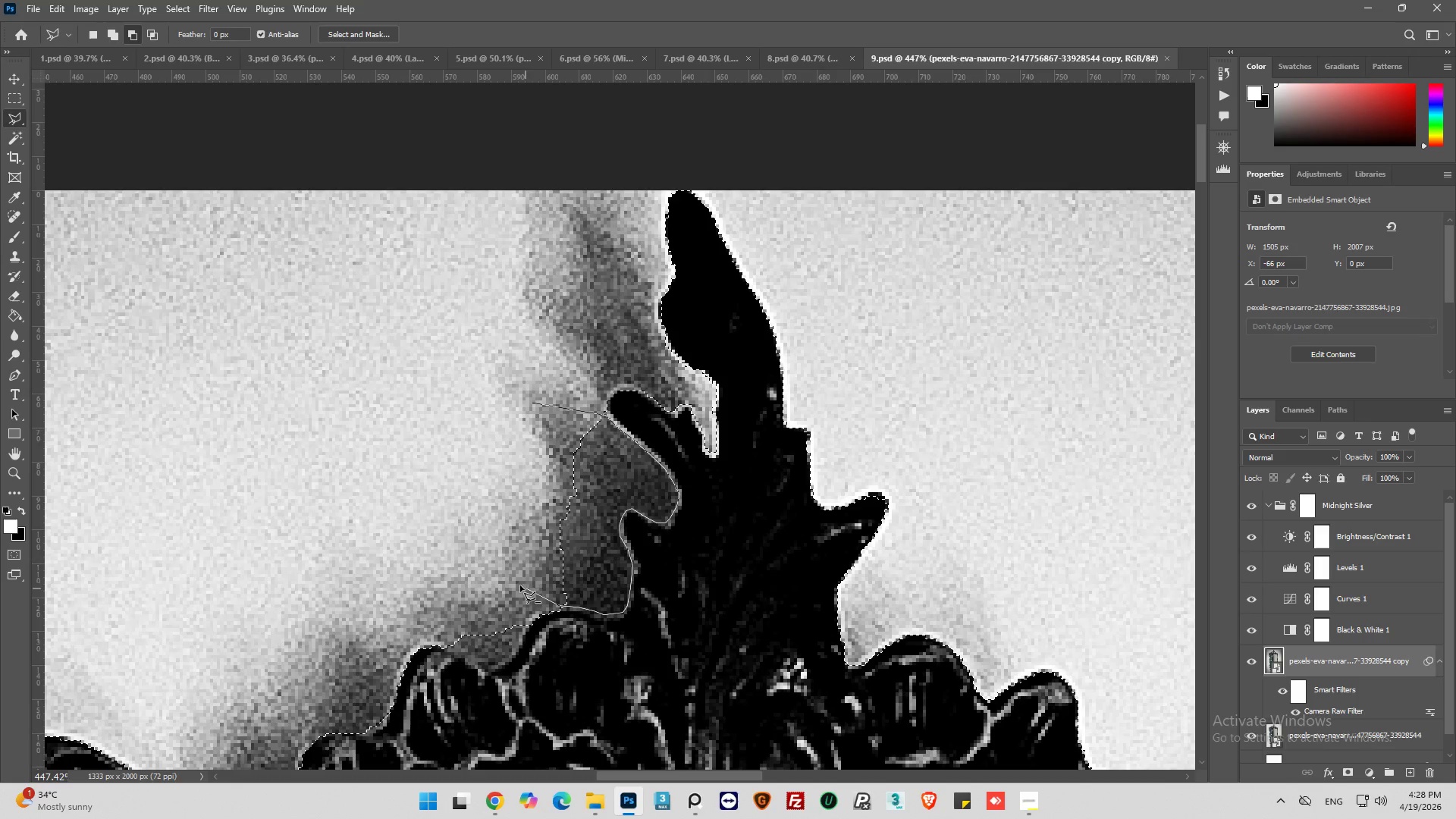 
left_click_drag(start_coordinate=[517, 585], to_coordinate=[508, 561])
 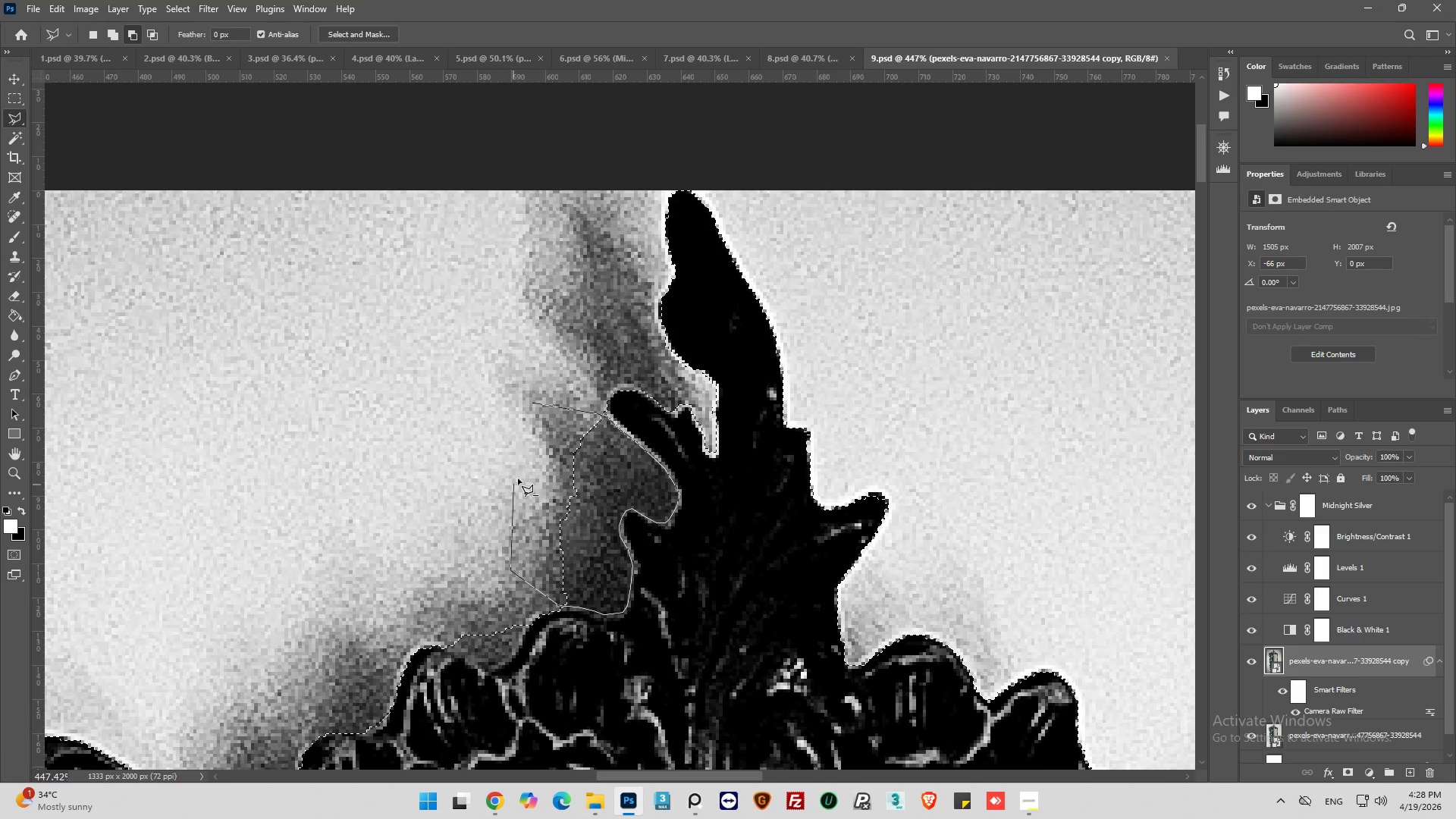 
left_click_drag(start_coordinate=[516, 481], to_coordinate=[532, 454])
 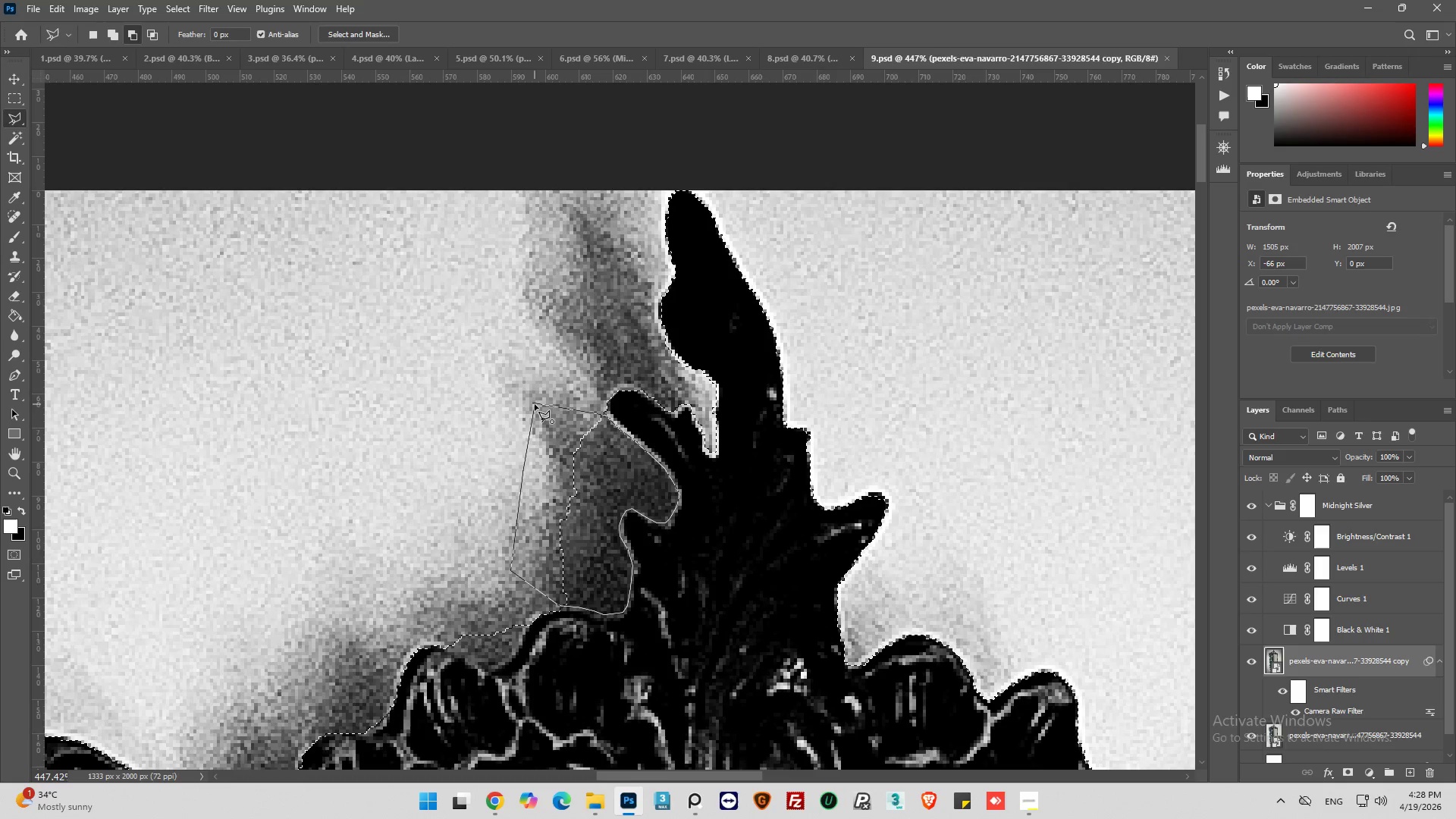 
left_click([534, 404])
 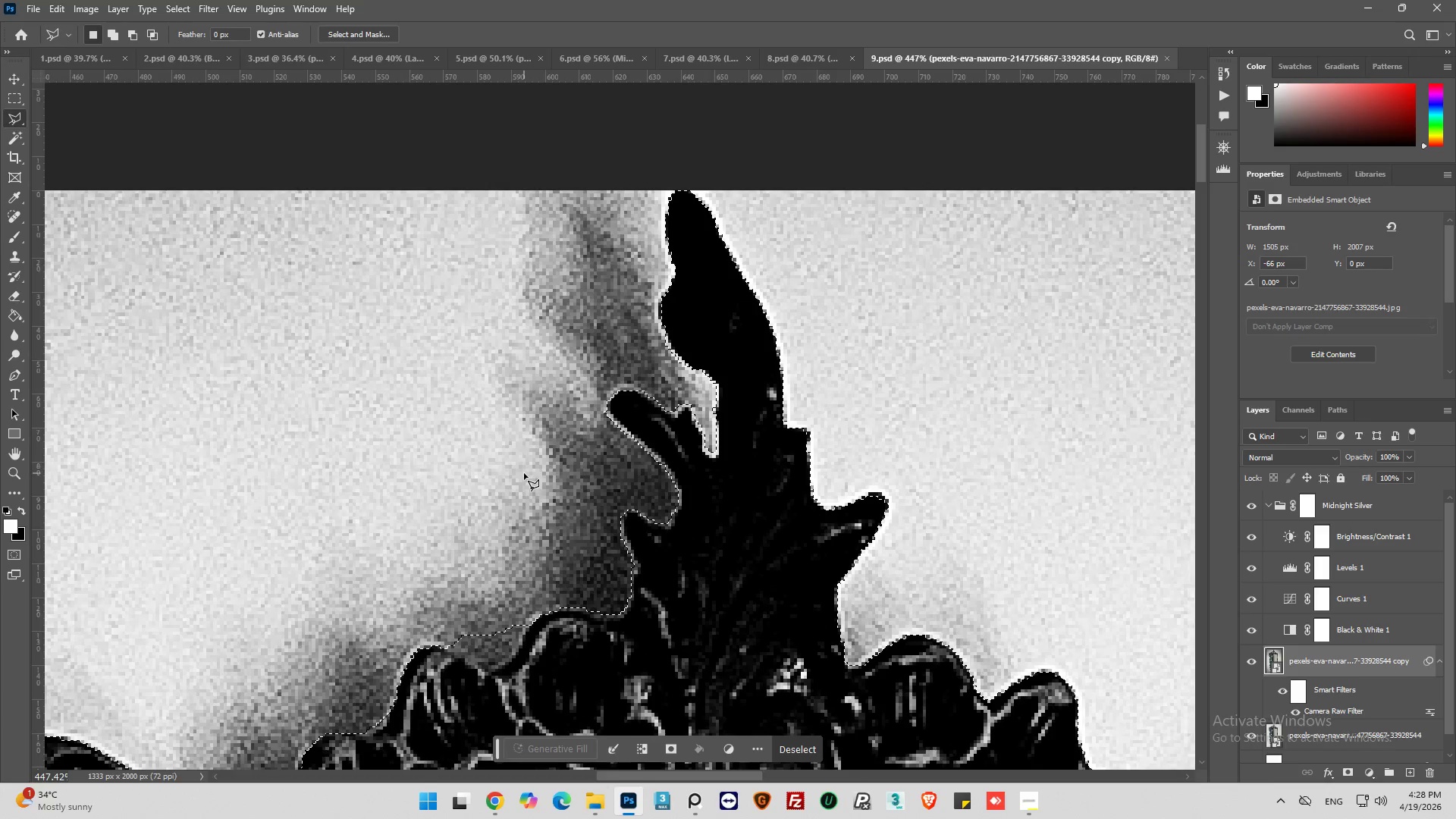 
key(Alt+AltLeft)
 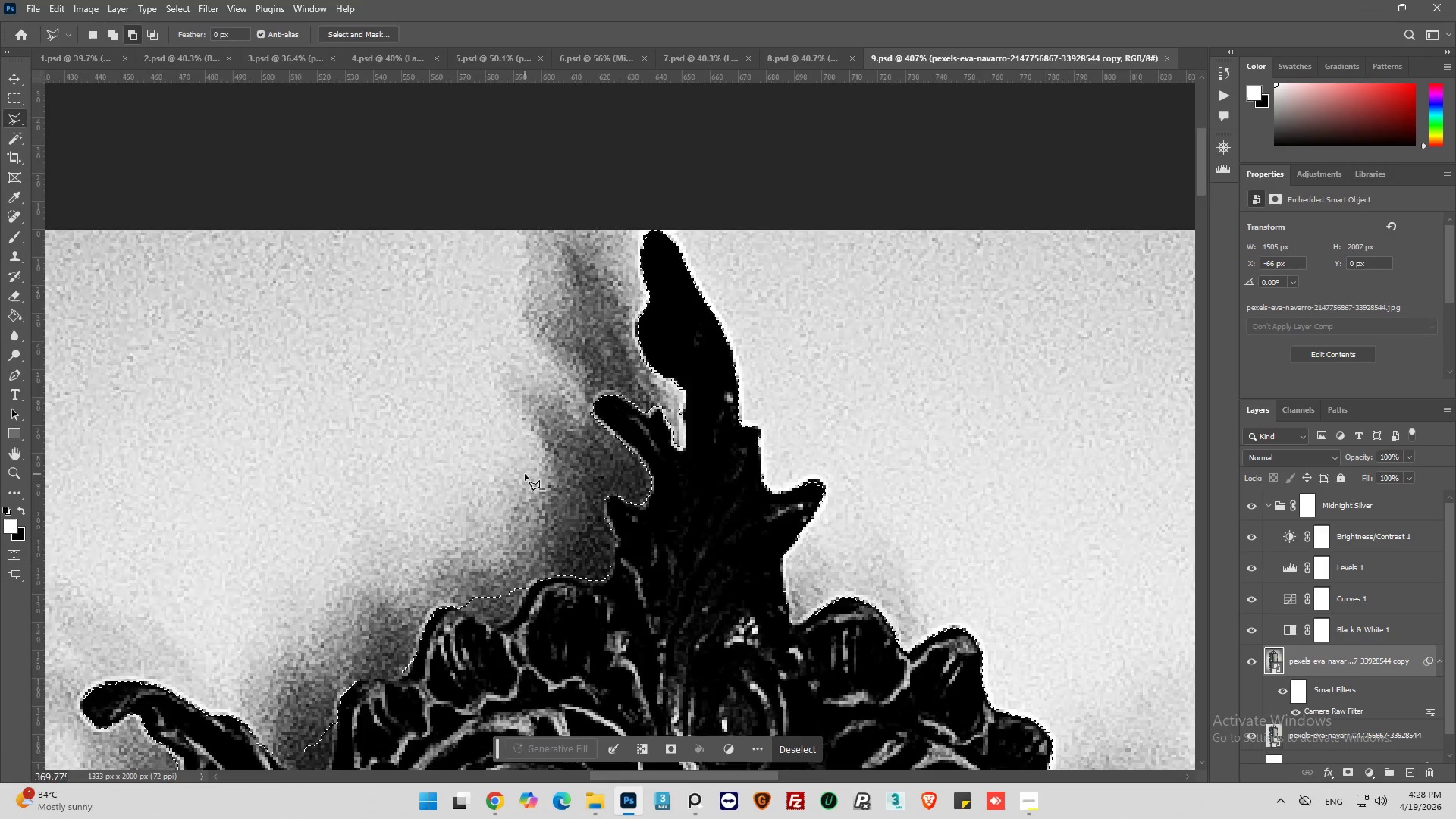 
hold_key(key=AltLeft, duration=0.64)
 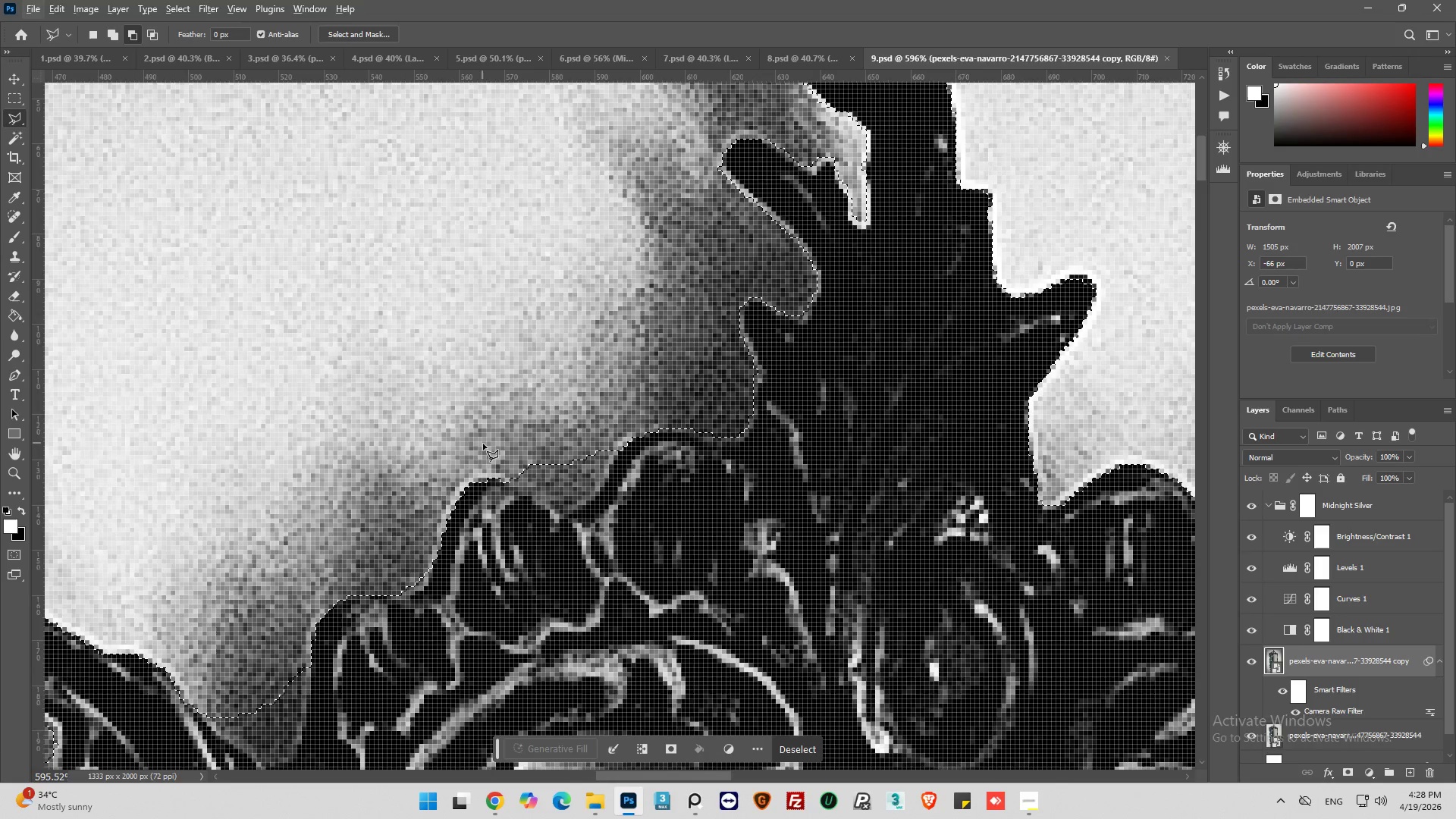 
scroll: coordinate [541, 477], scroll_direction: down, amount: 9.0
 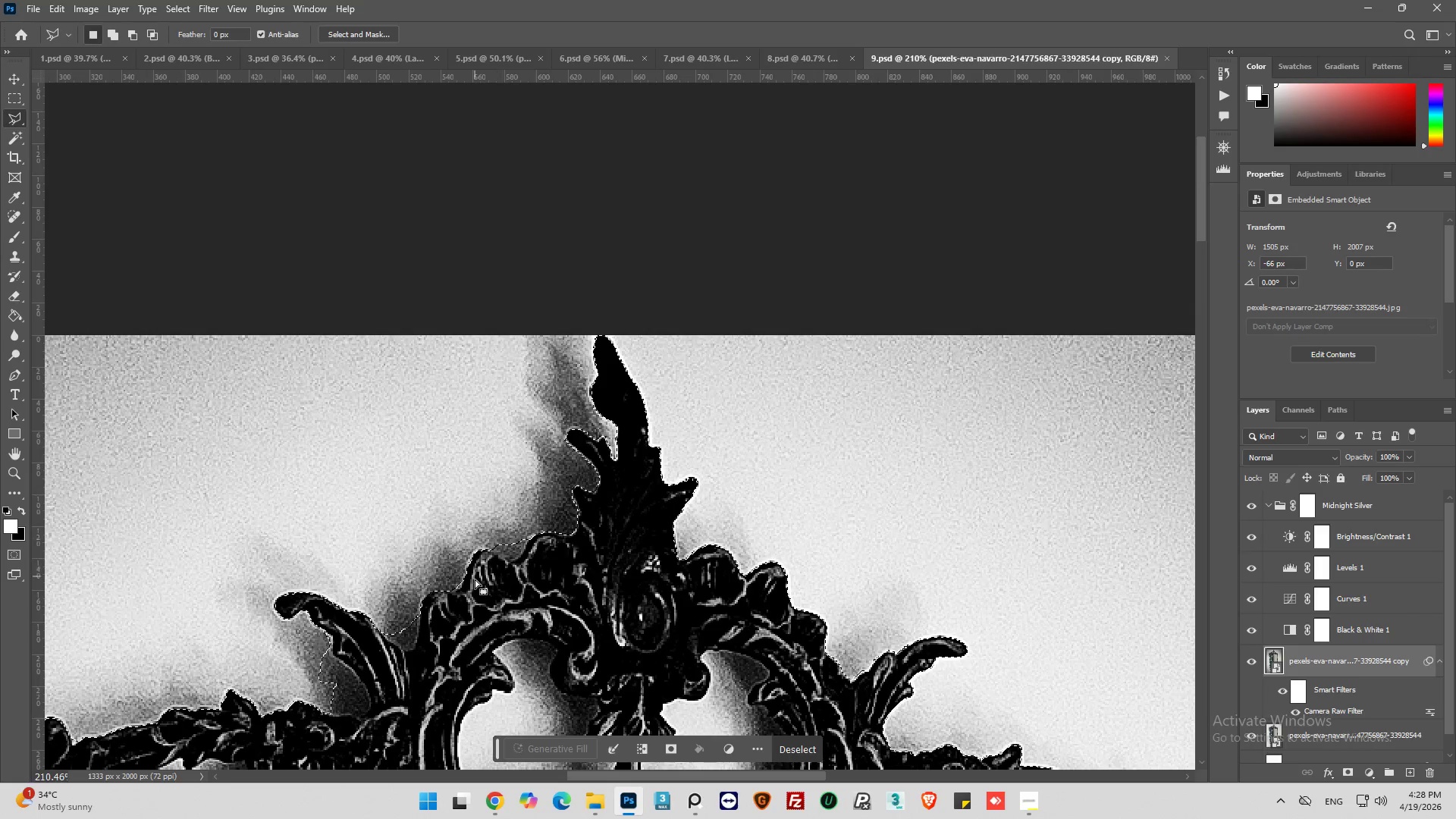 
key(Alt+AltLeft)
 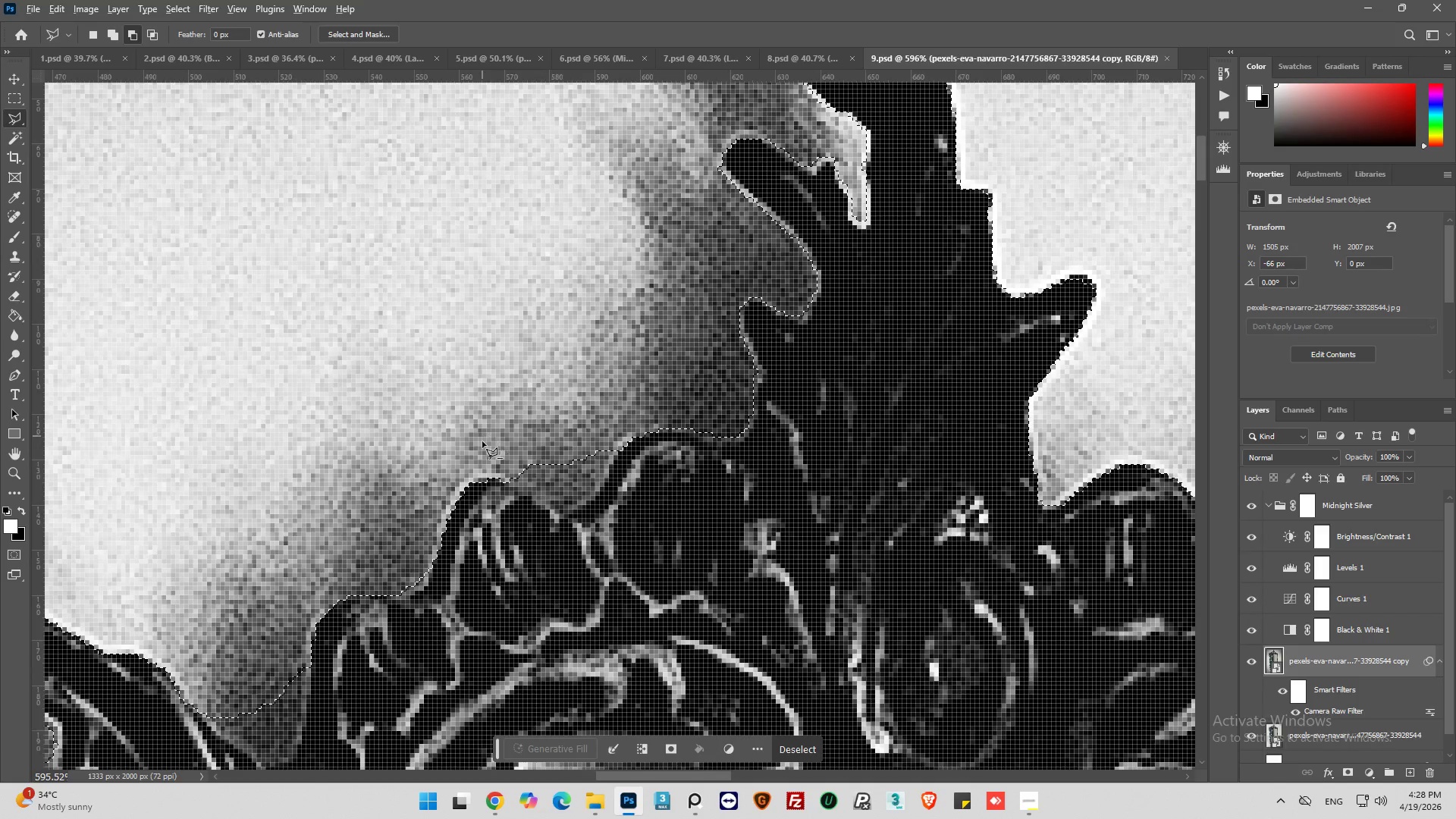 
scroll: coordinate [508, 548], scroll_direction: up, amount: 11.0
 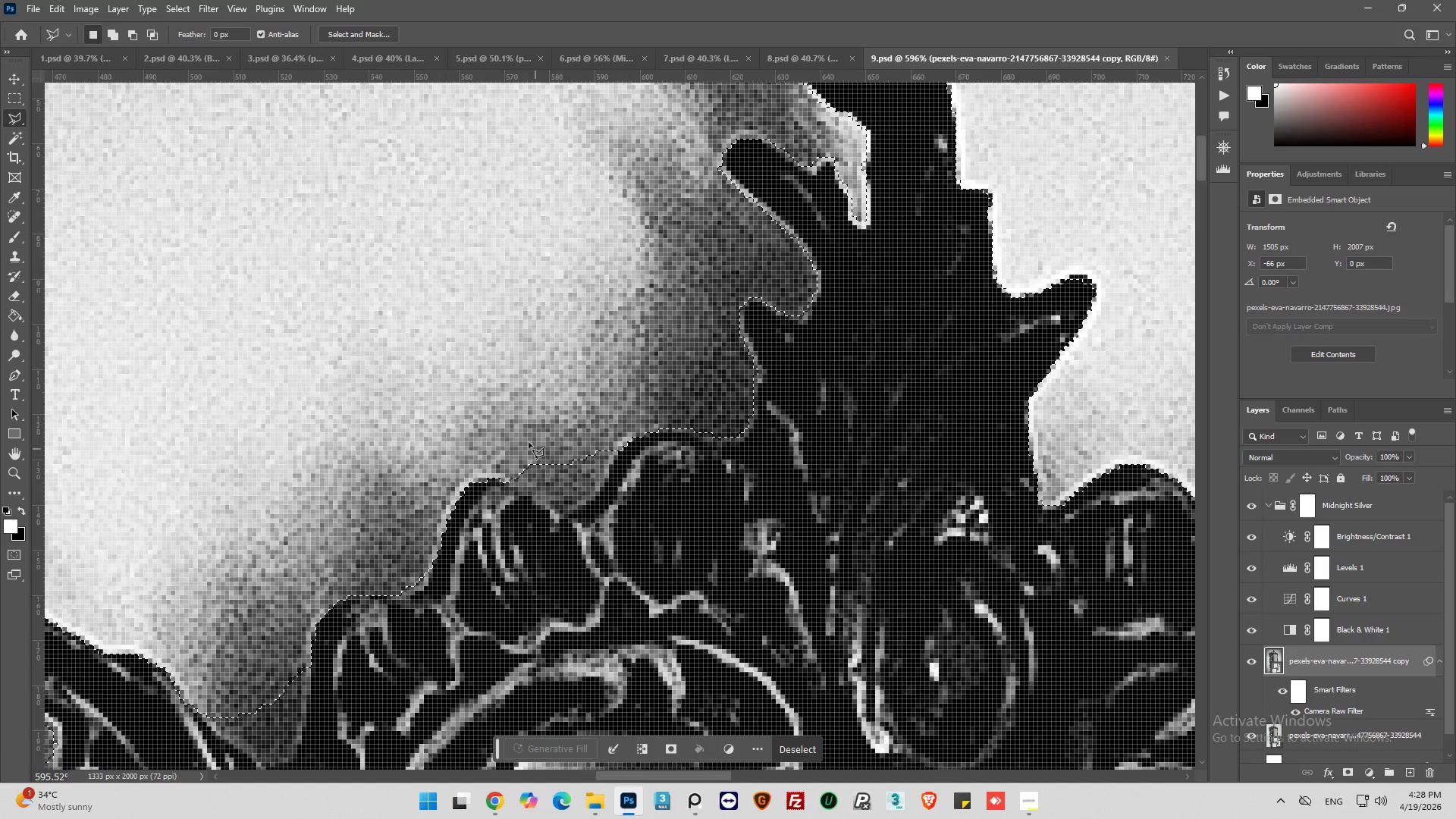 
key(Alt+AltLeft)
 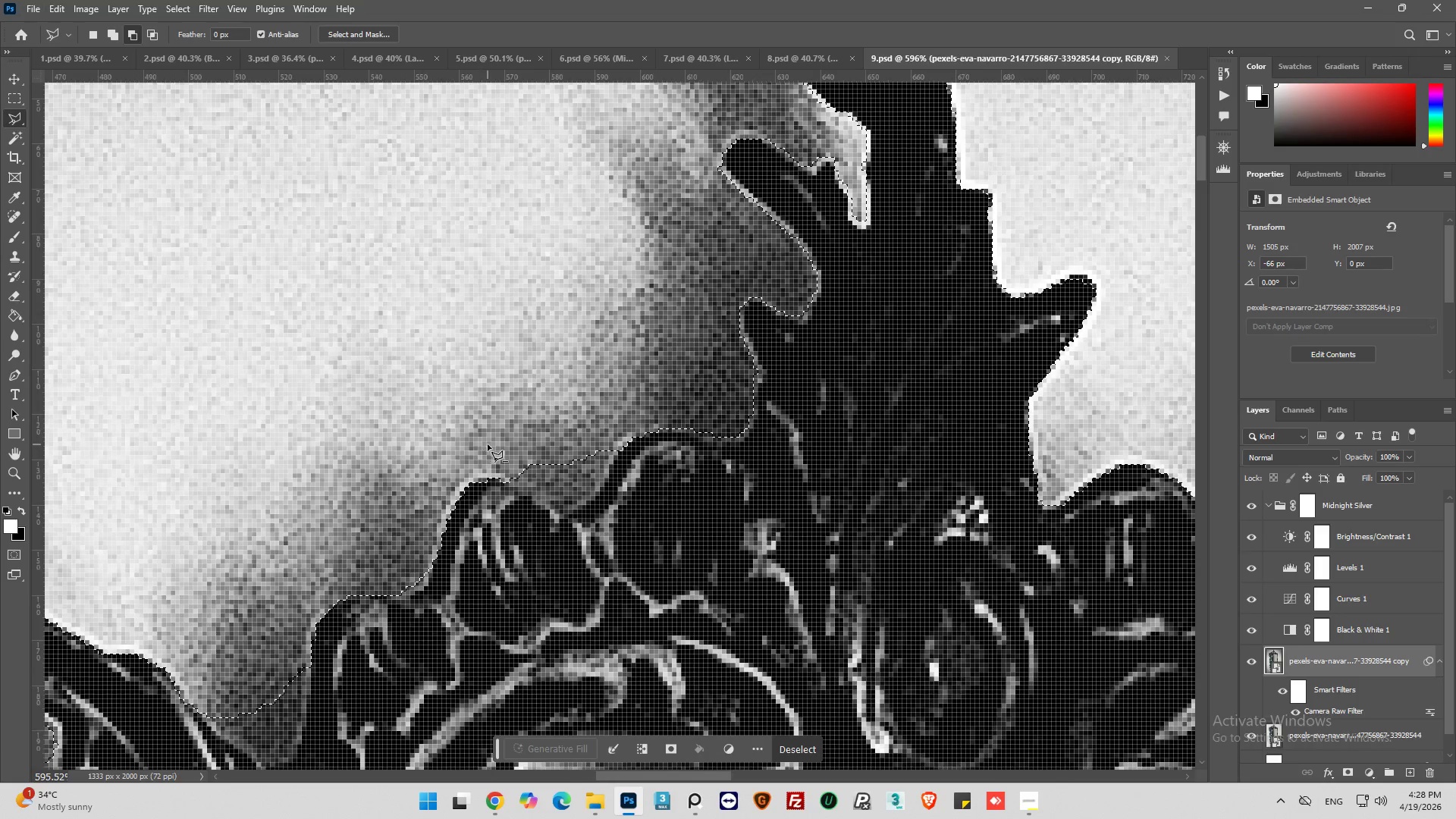 
hold_key(key=AltLeft, duration=0.58)
 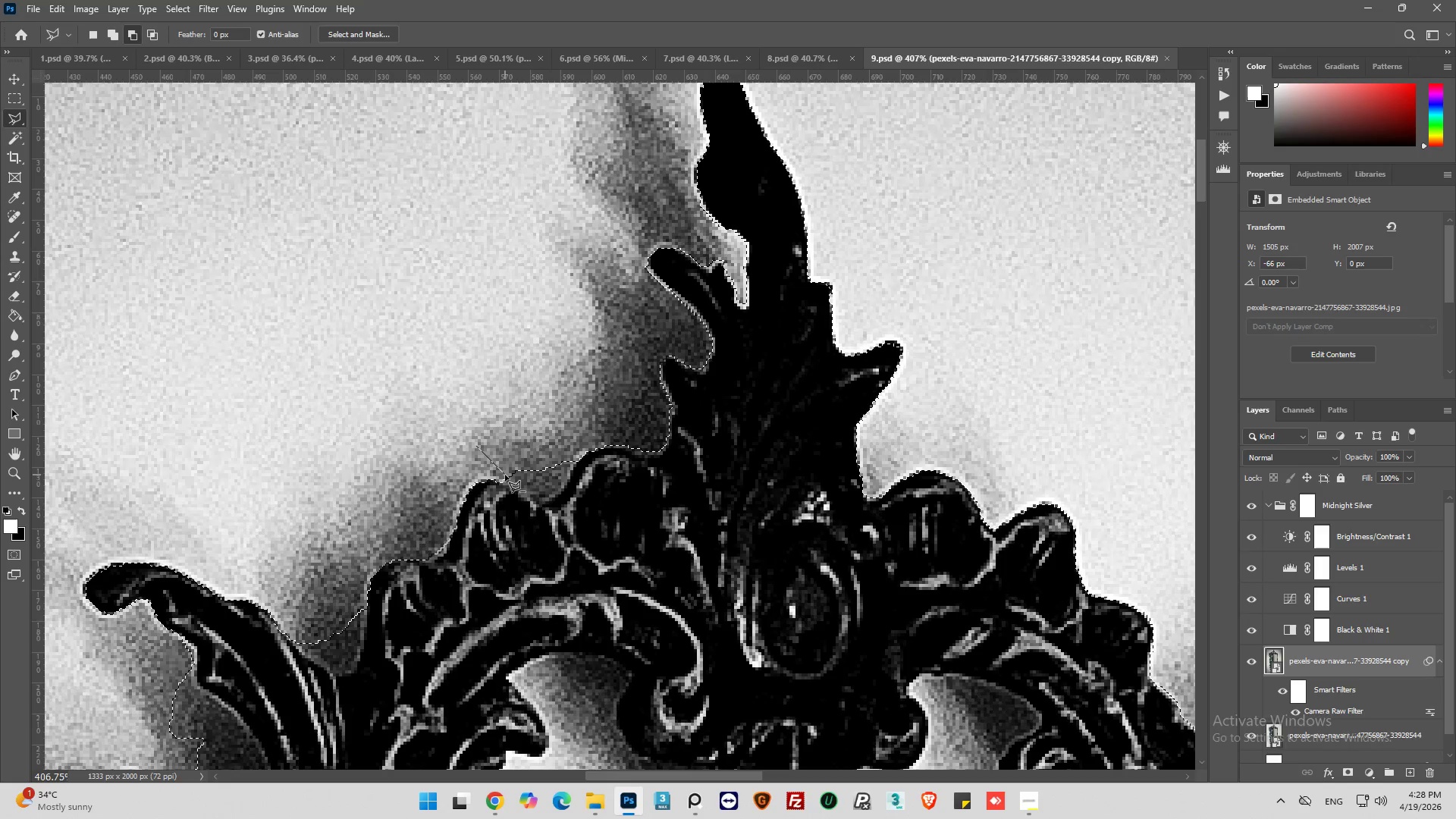 
scroll: coordinate [488, 444], scroll_direction: down, amount: 3.0
 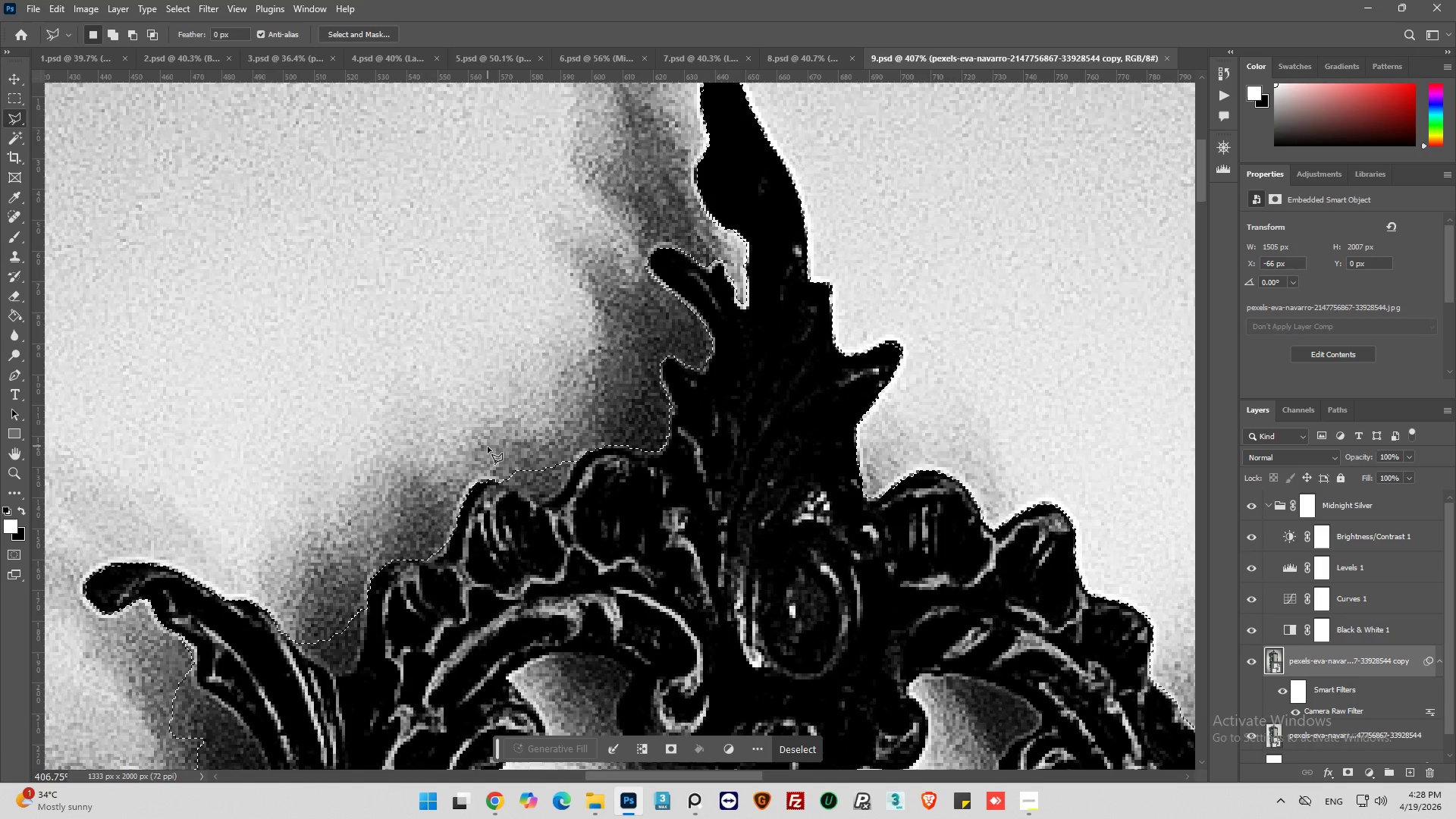 
left_click([477, 447])
 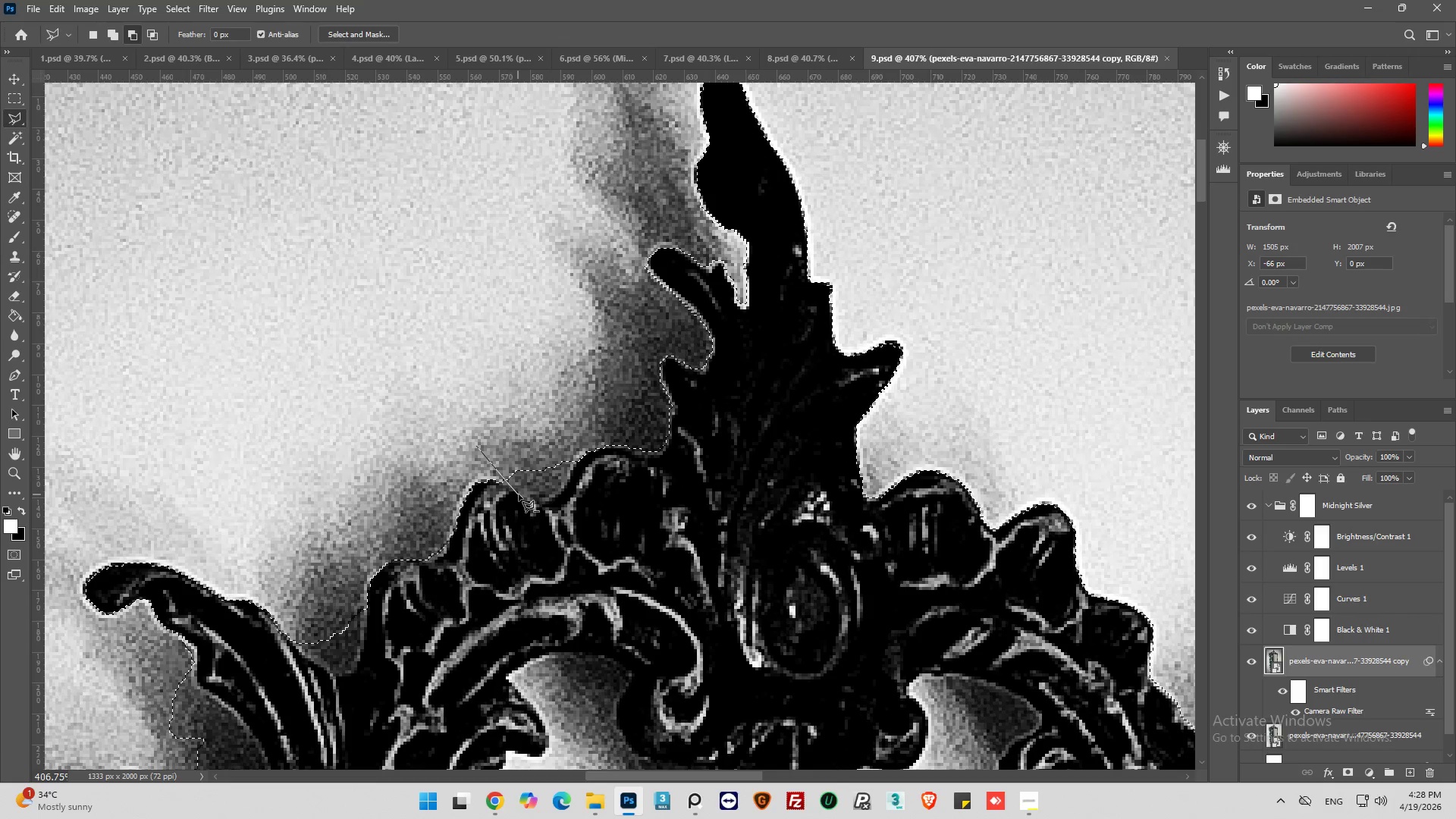 
left_click([522, 493])
 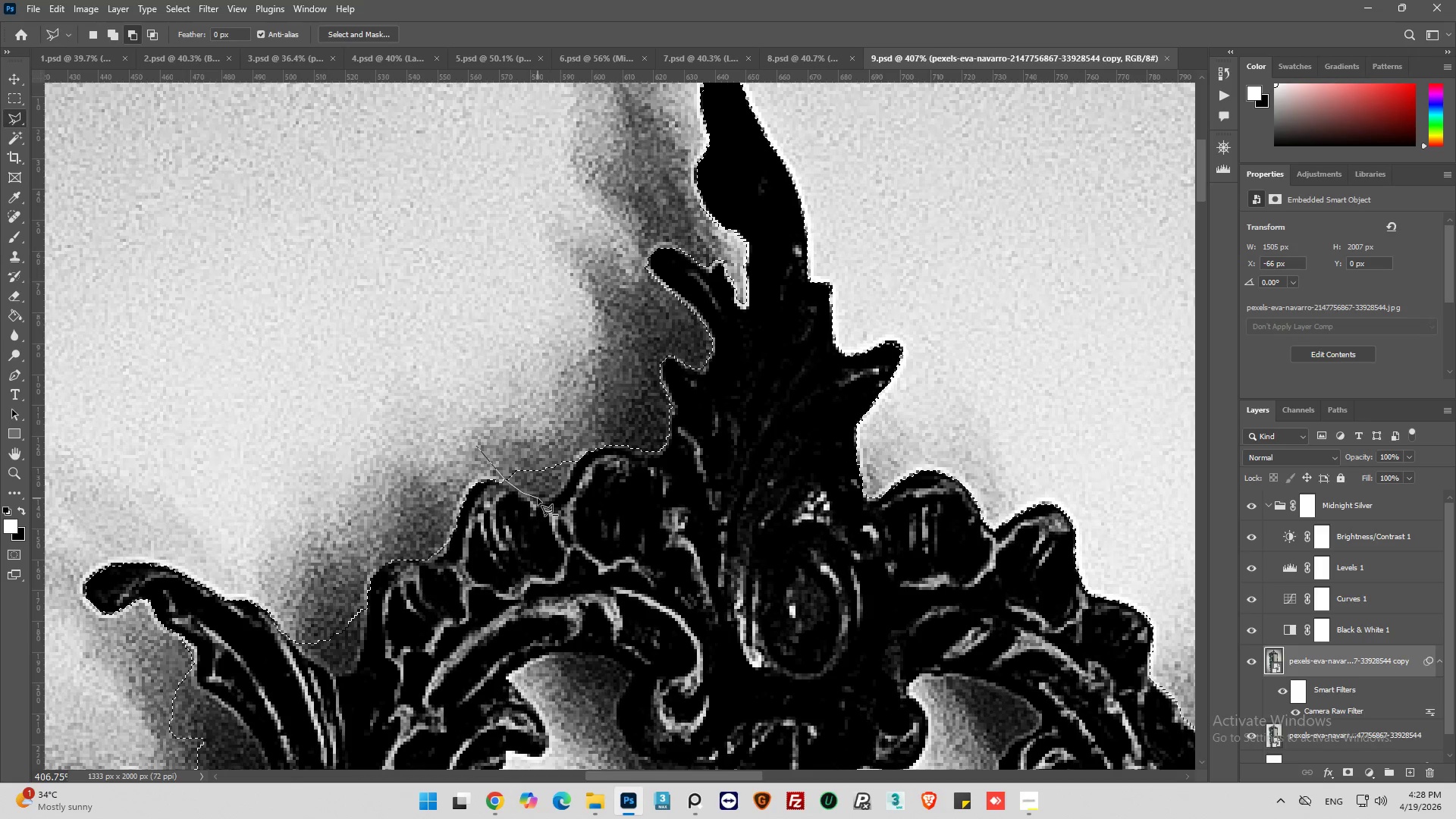 
left_click([538, 498])
 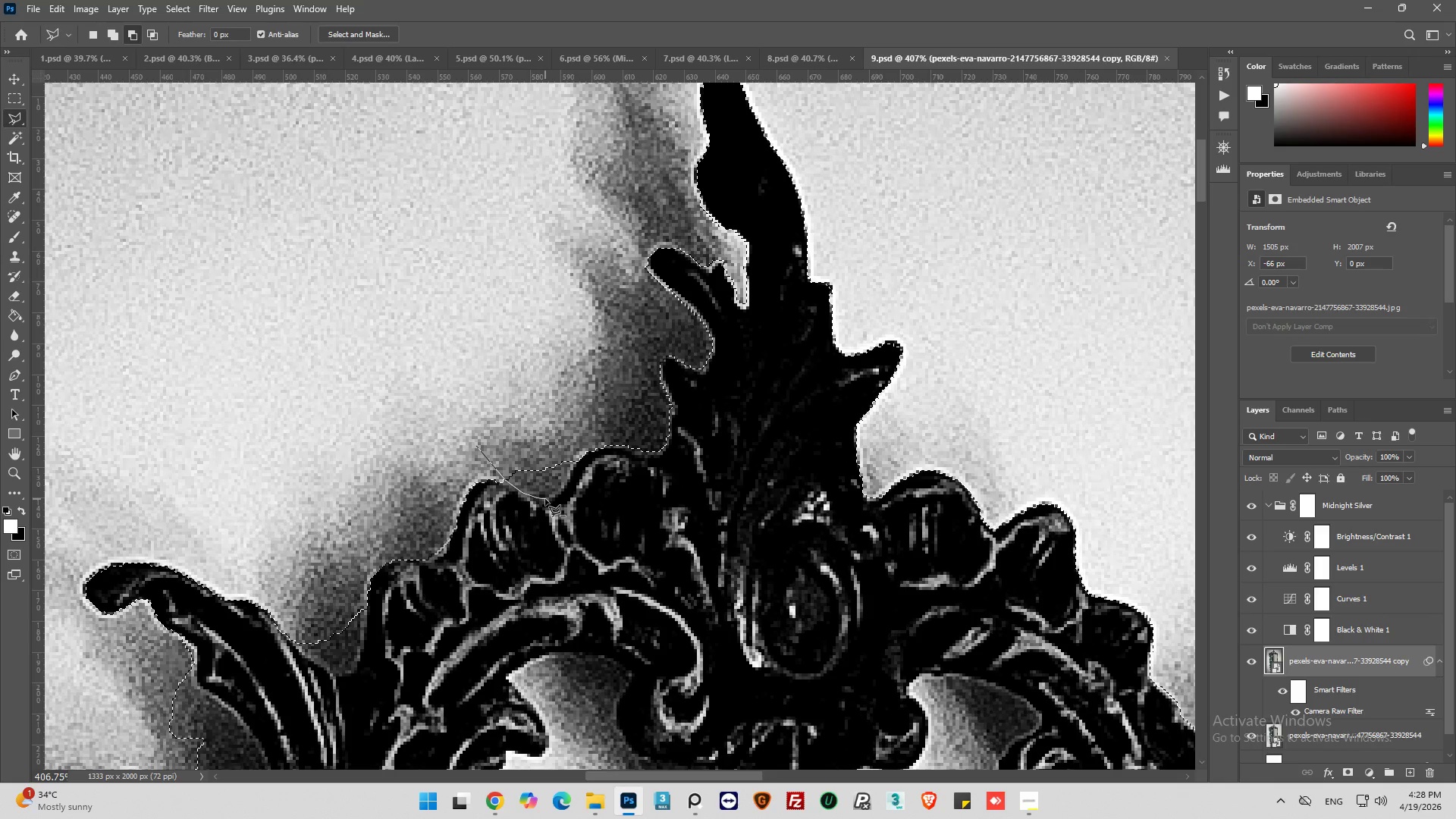 
left_click_drag(start_coordinate=[545, 499], to_coordinate=[550, 497])
 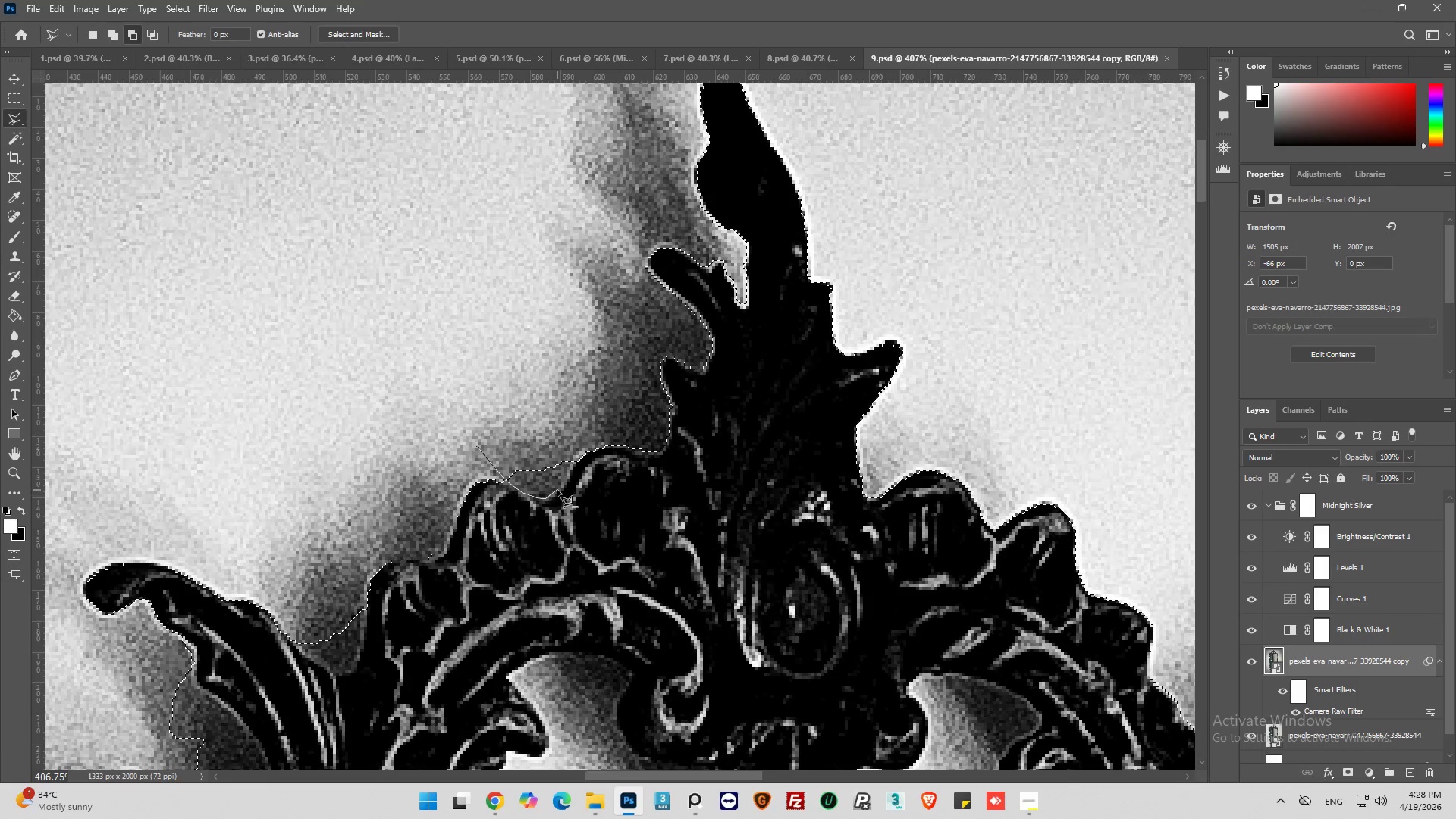 
left_click([557, 490])
 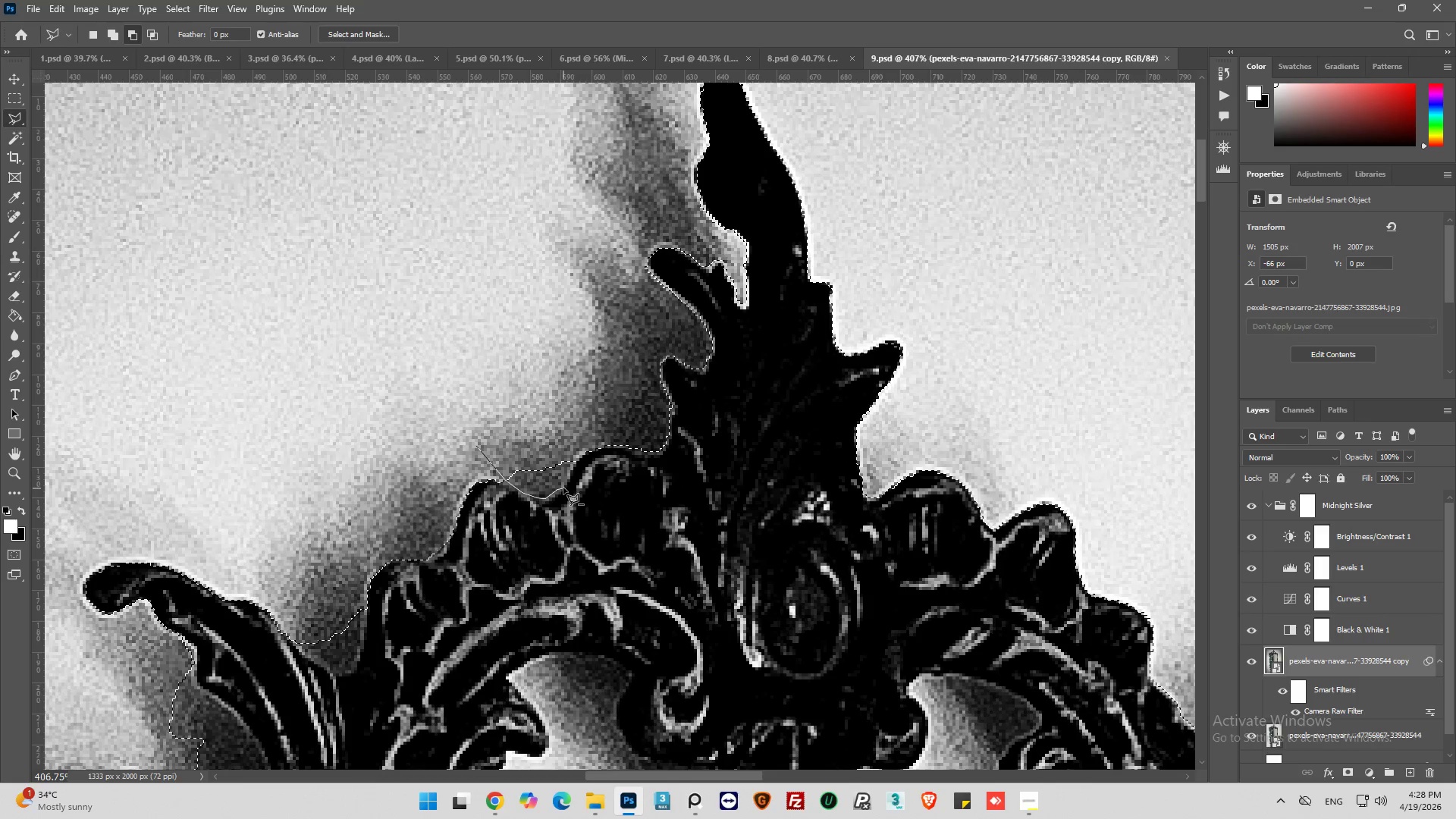 
left_click([563, 485])
 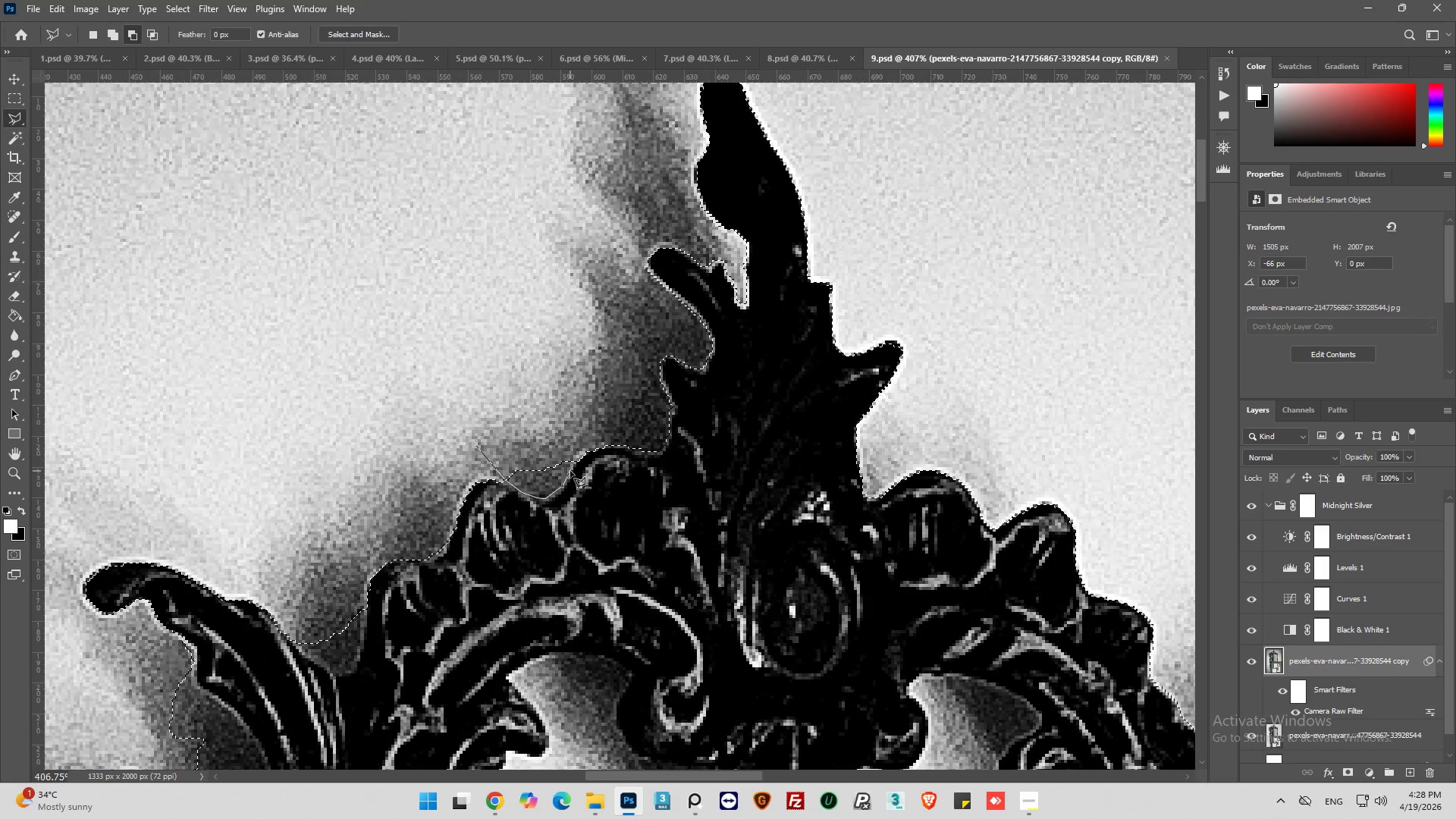 
left_click([570, 469])
 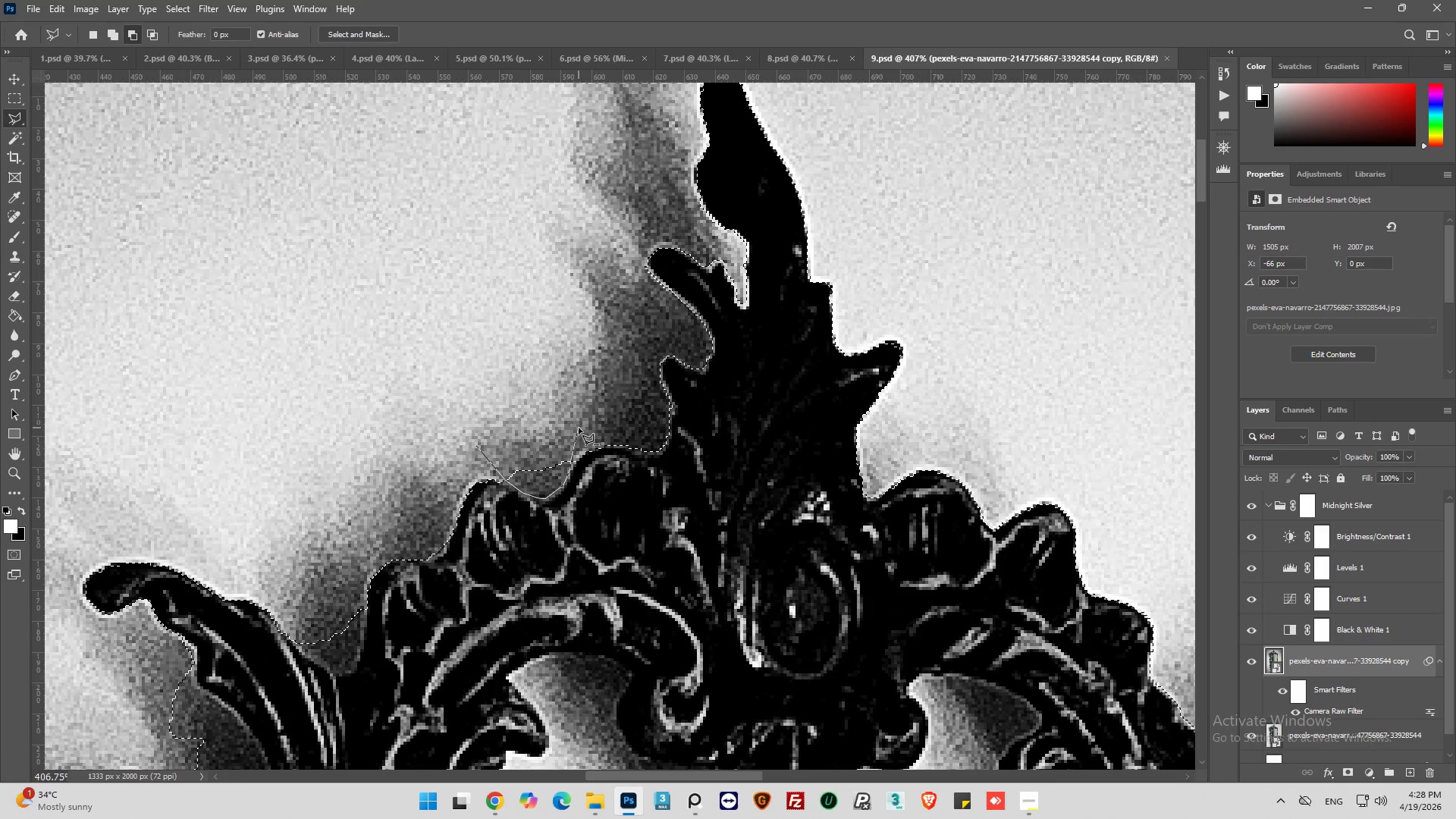 
triple_click([515, 406])
 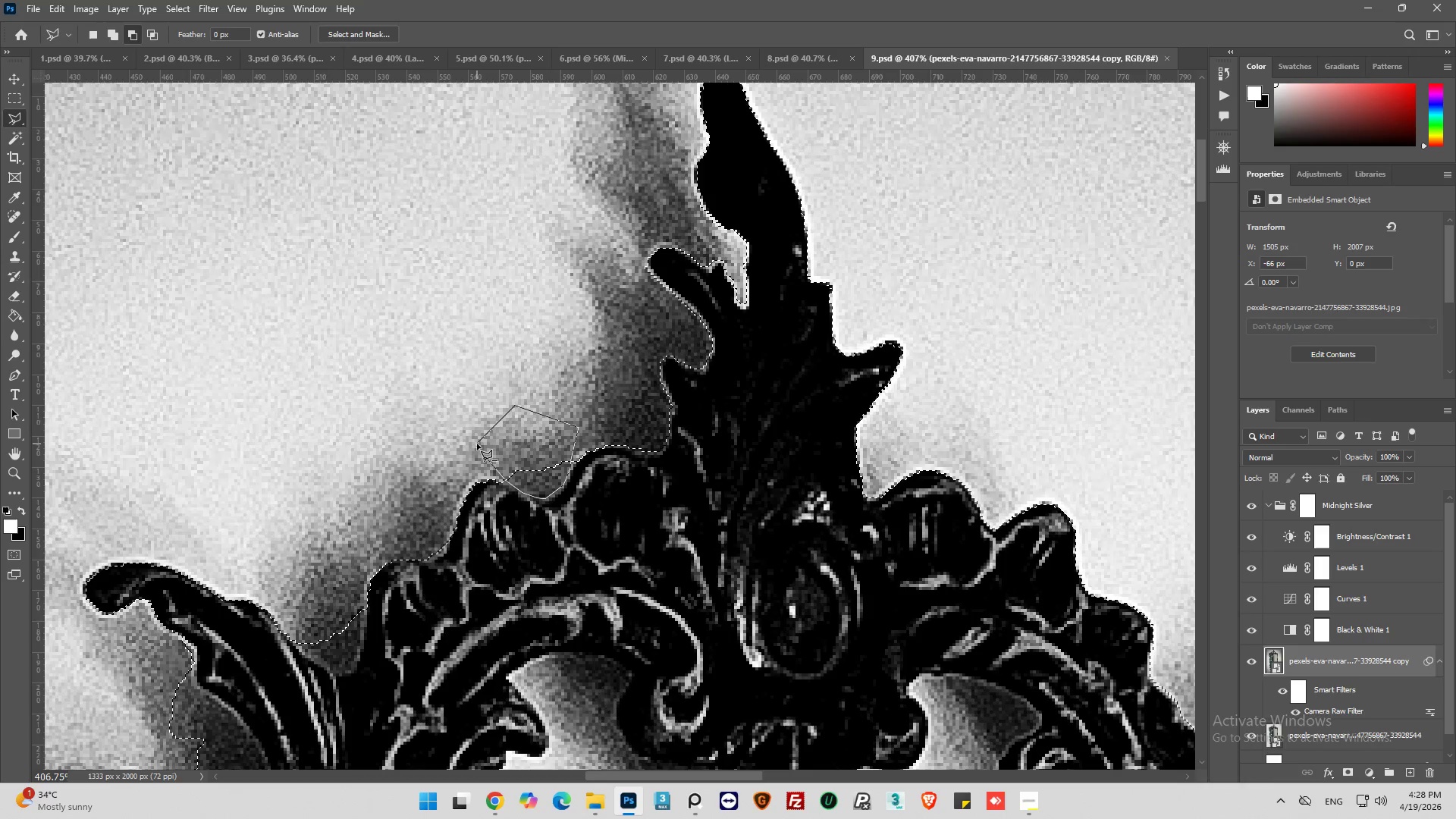 
left_click([475, 445])
 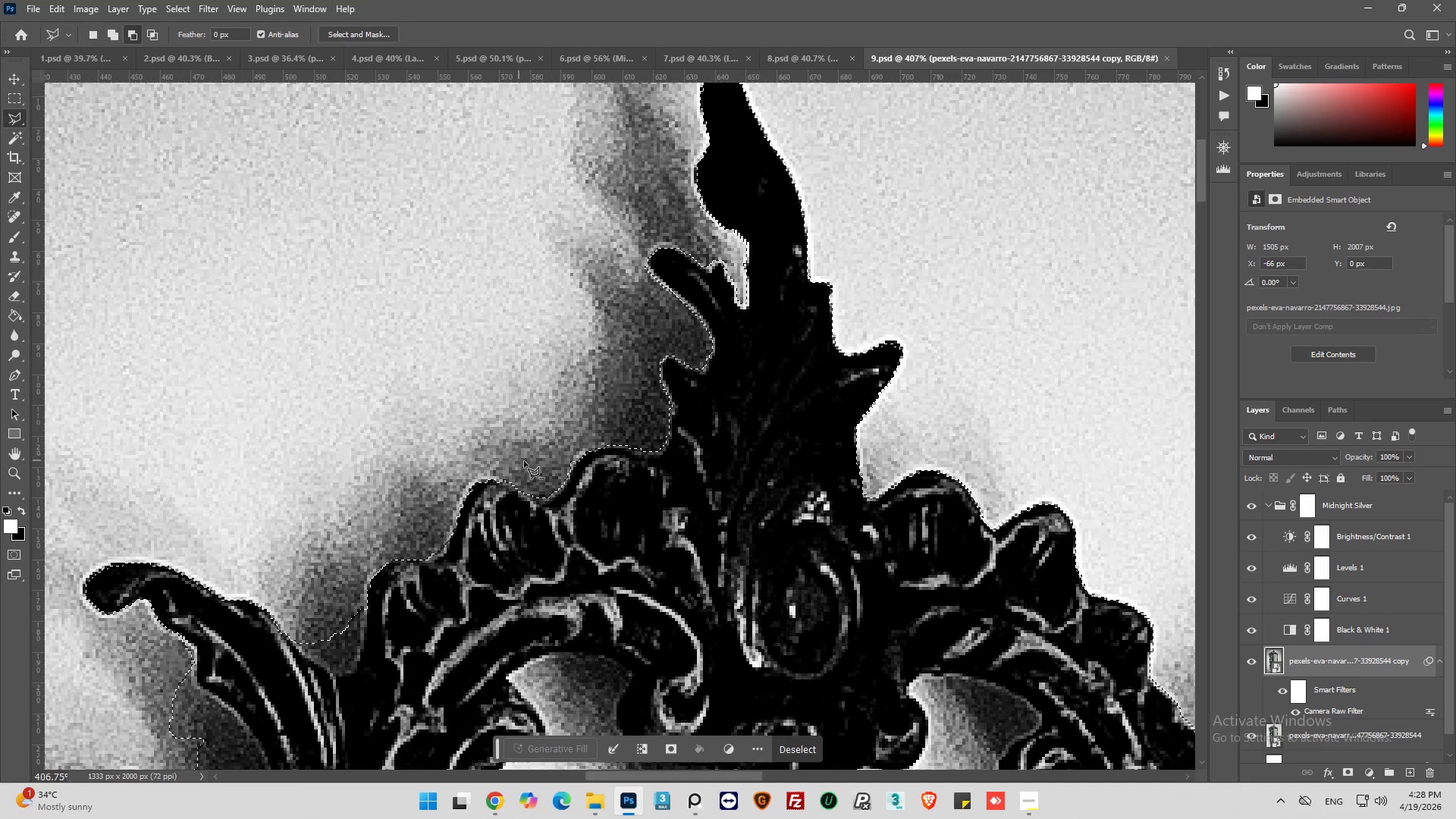 
hold_key(key=AltLeft, duration=0.41)
 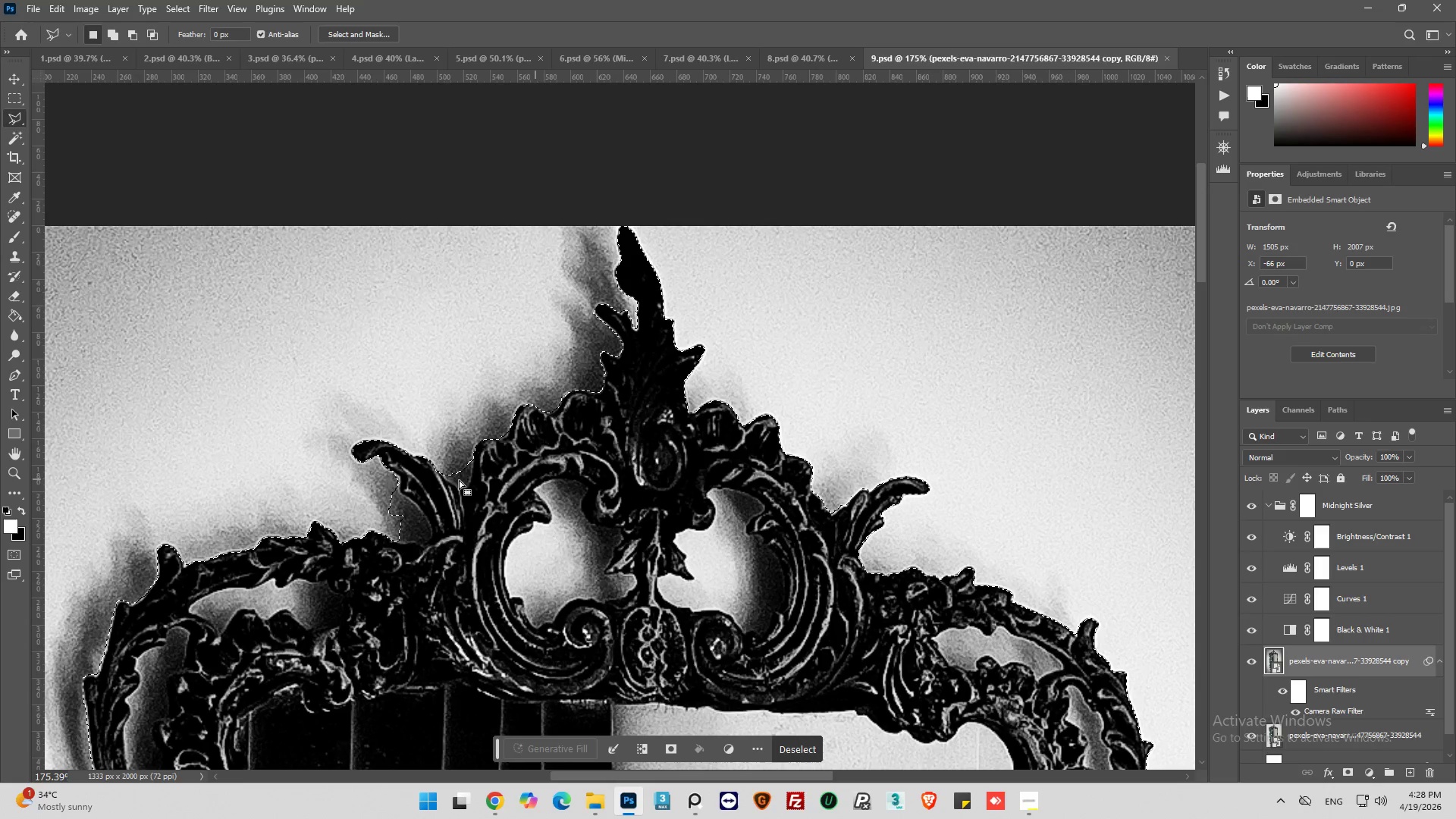 
hold_key(key=AltLeft, duration=0.75)
 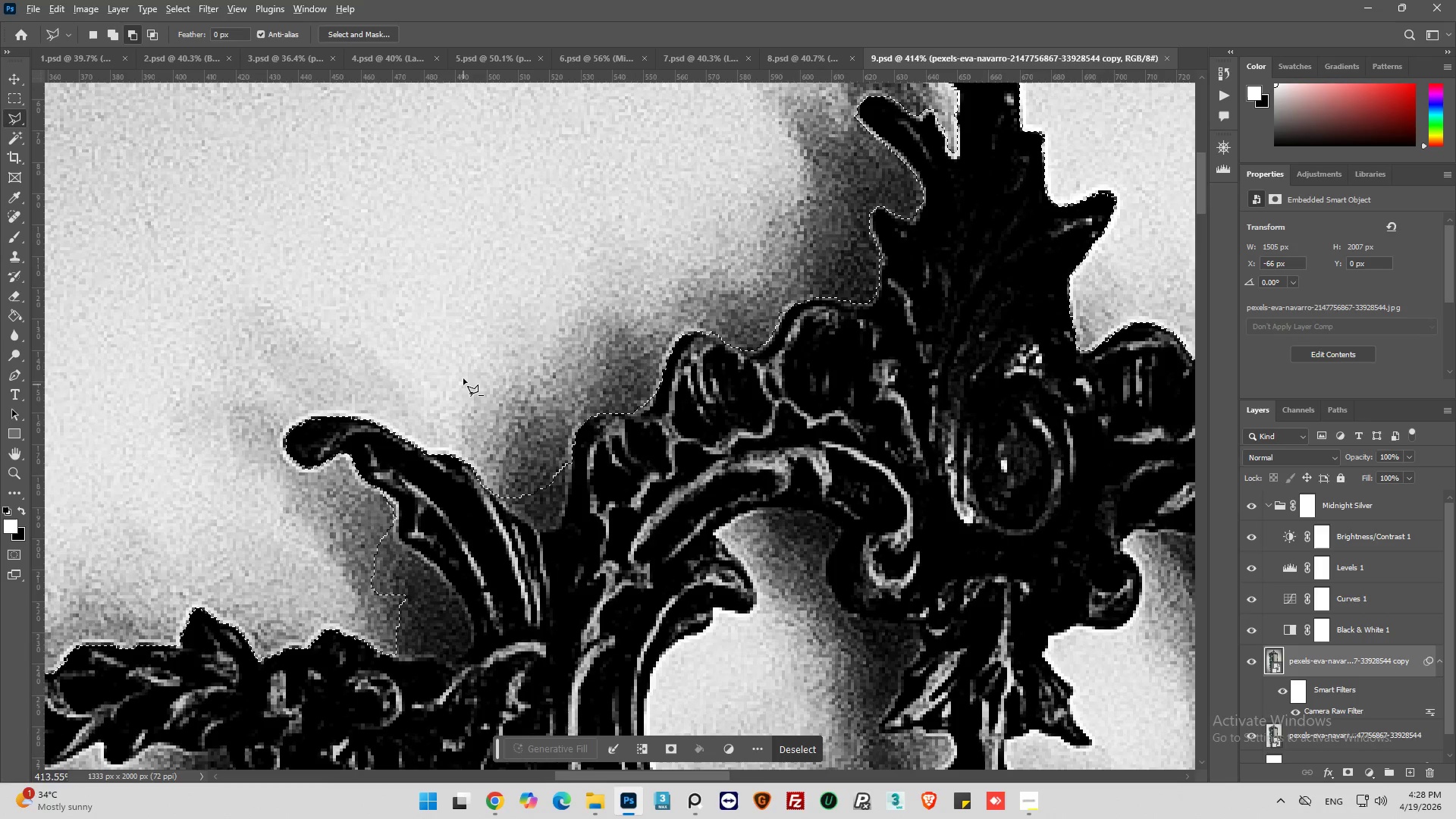 
scroll: coordinate [579, 478], scroll_direction: down, amount: 15.0
 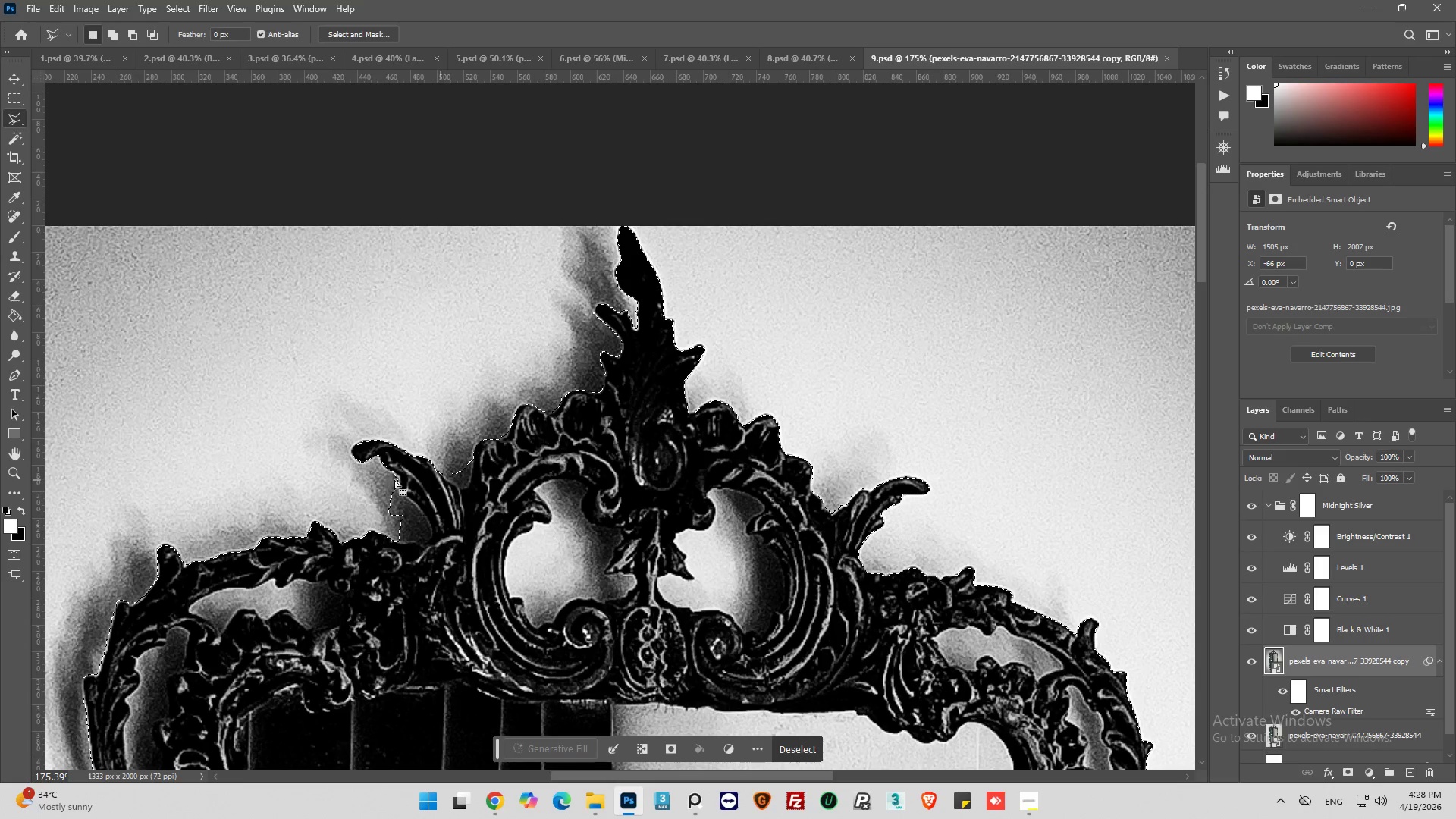 
scroll: coordinate [453, 452], scroll_direction: up, amount: 9.0
 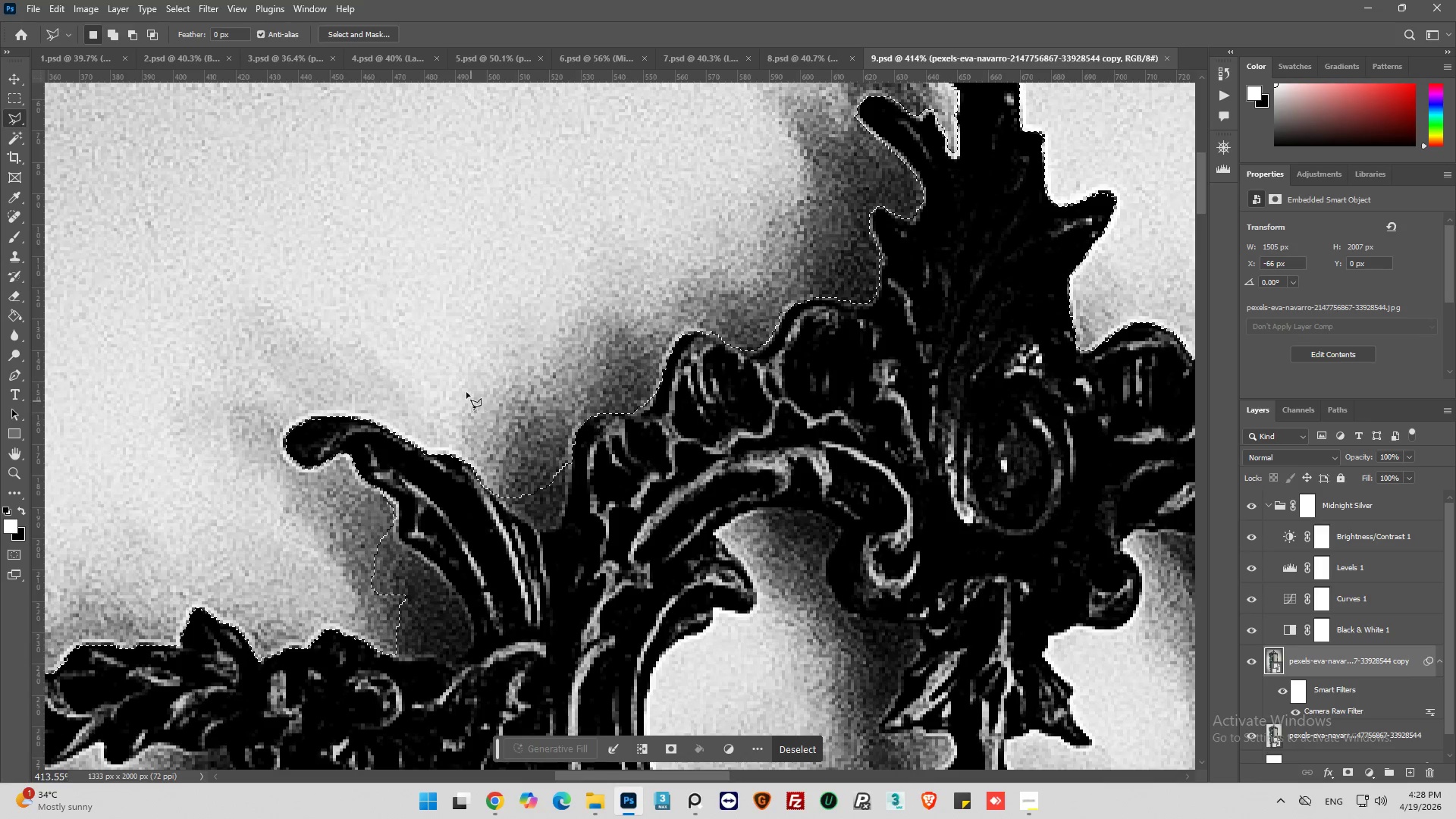 
hold_key(key=AltLeft, duration=0.58)
left_click([480, 339])
 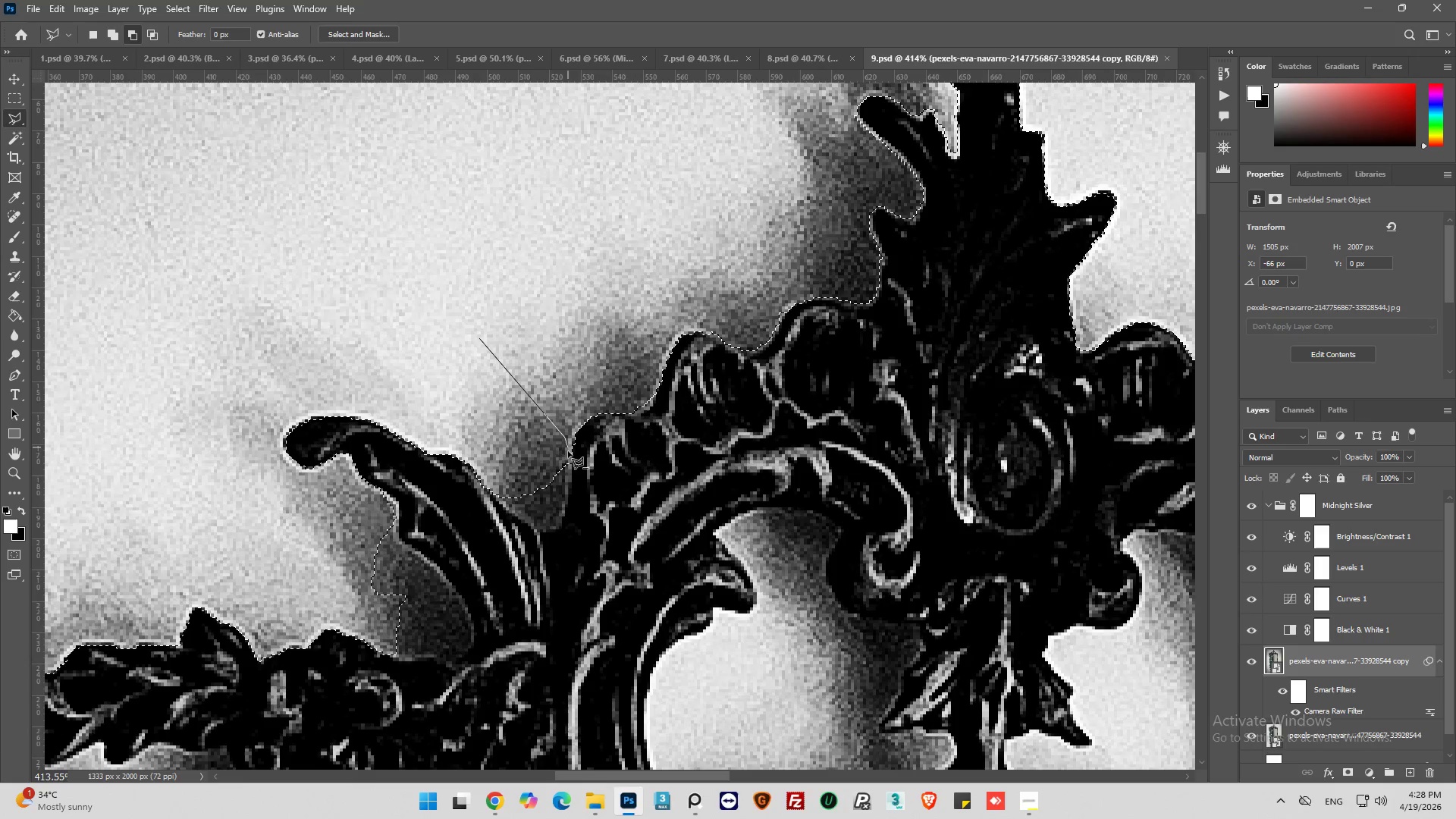 
left_click([568, 458])
 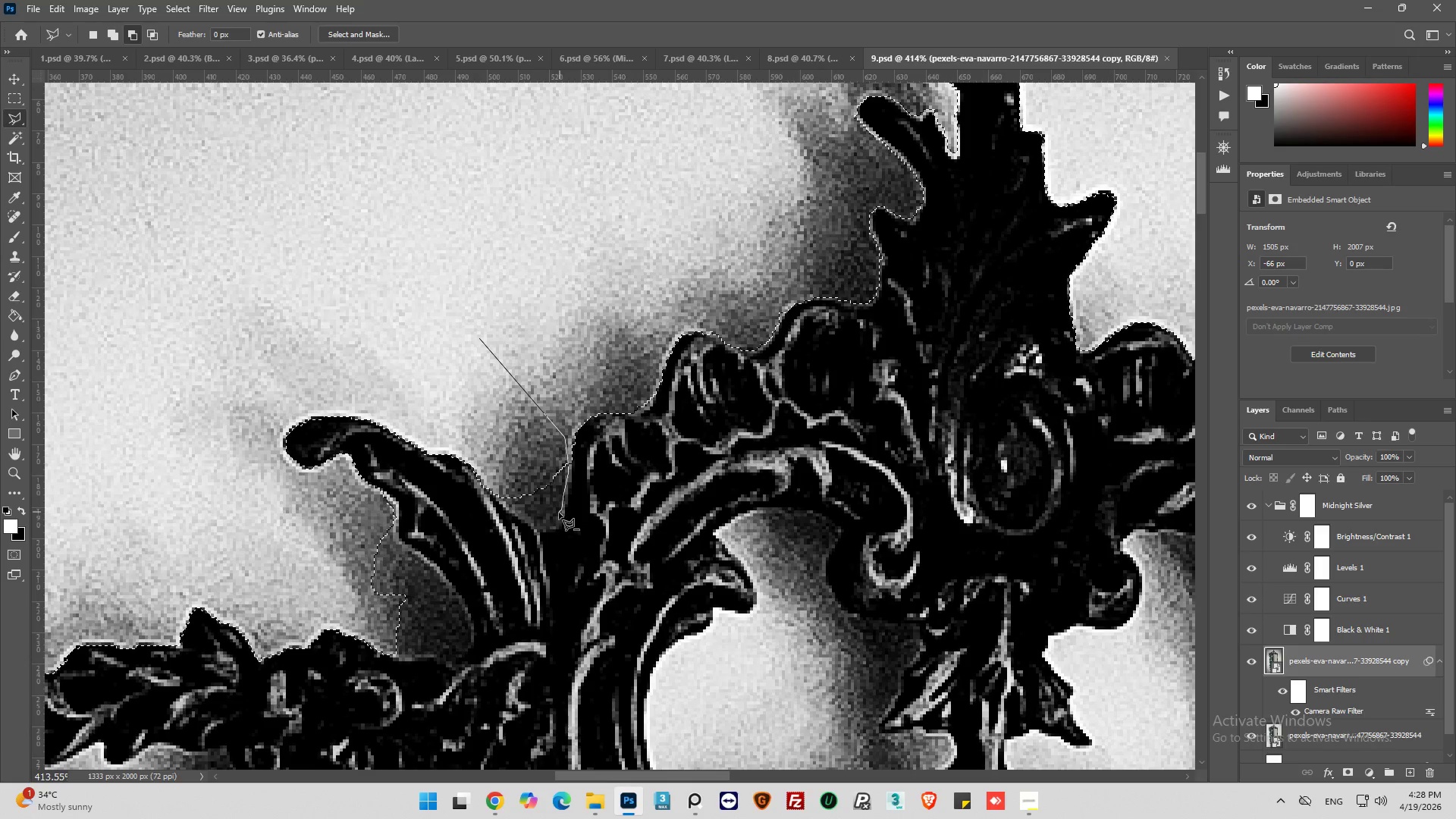 
left_click([556, 518])
 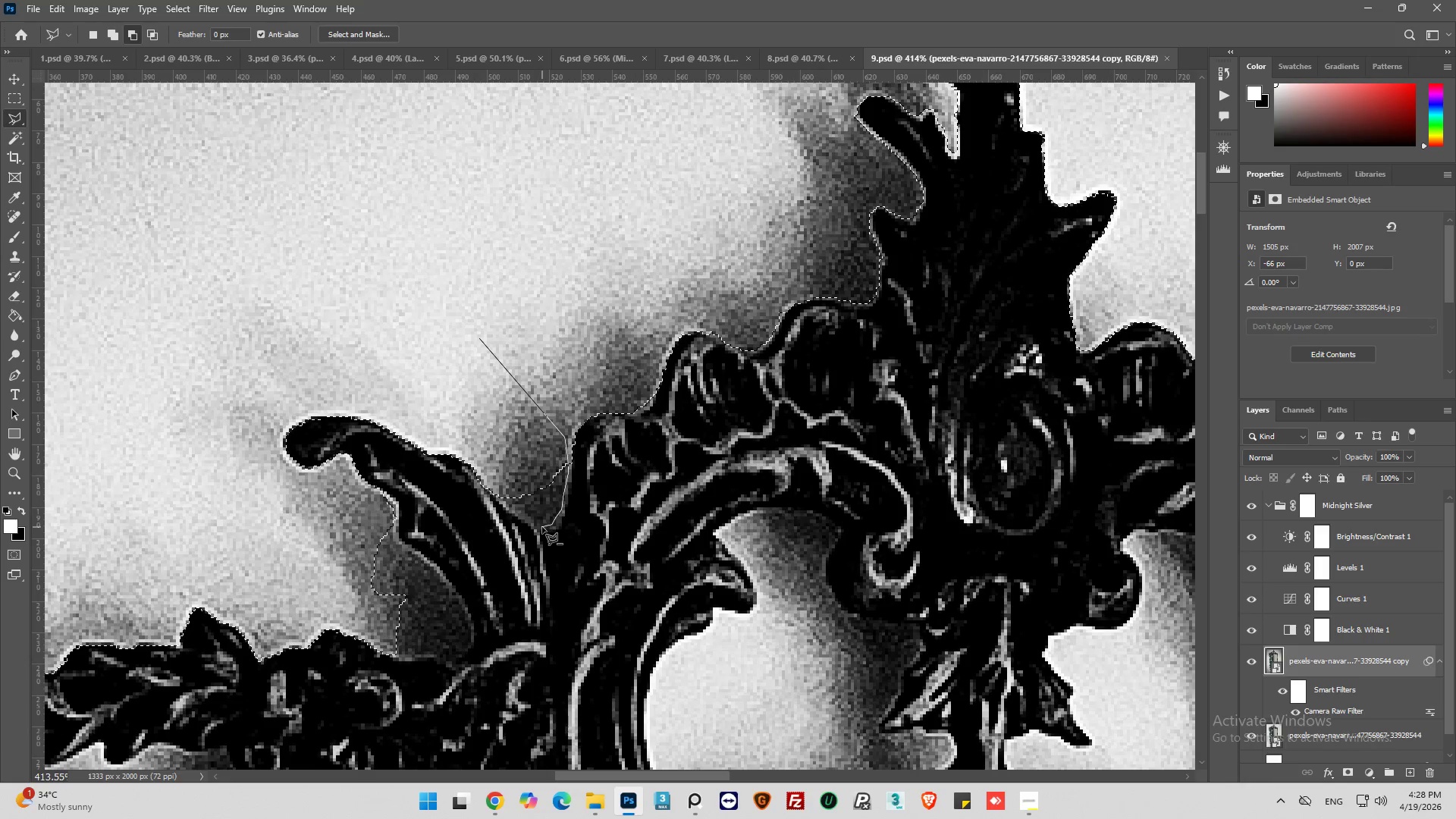 
left_click([542, 529])
 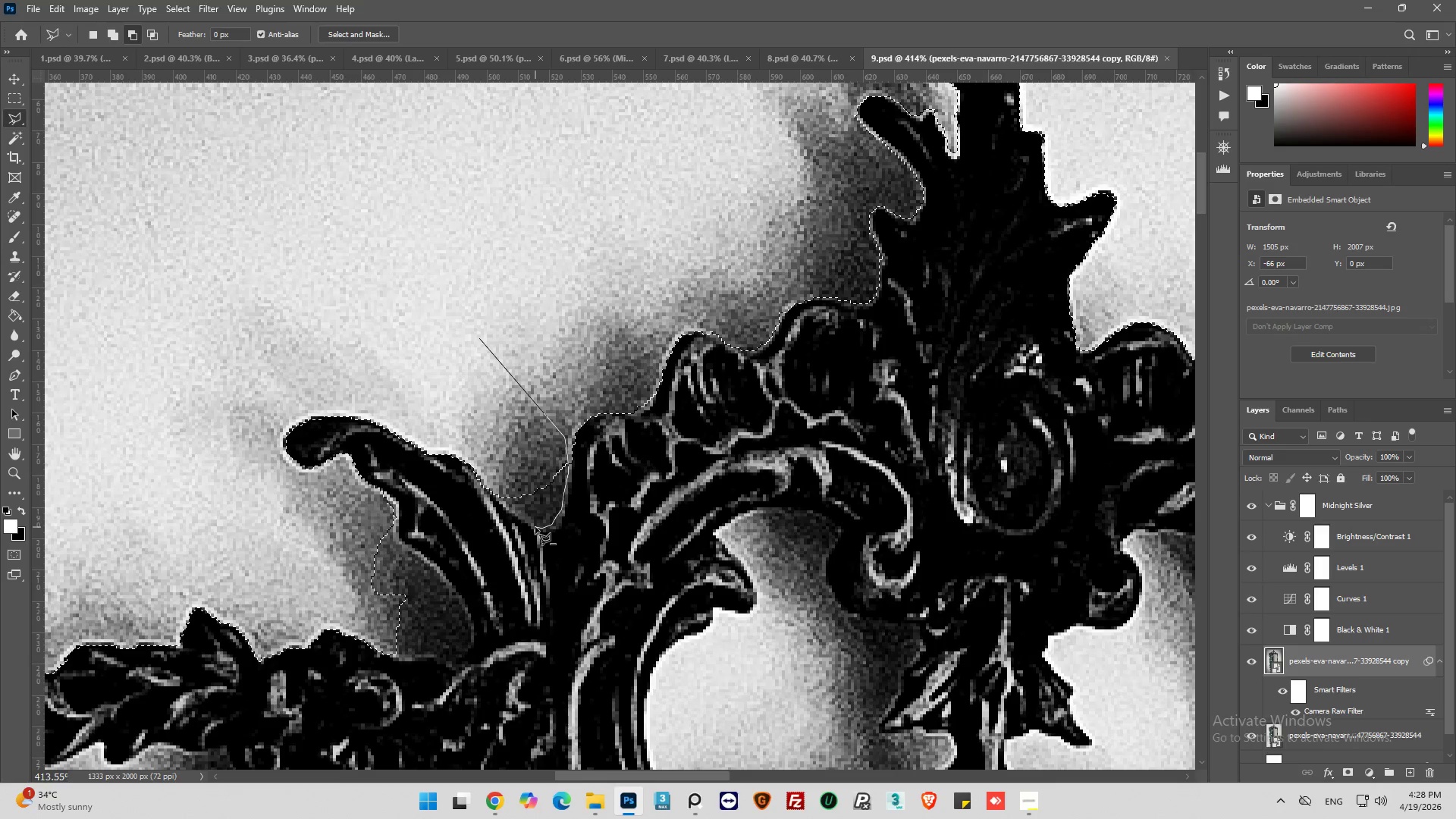 
left_click([535, 527])
 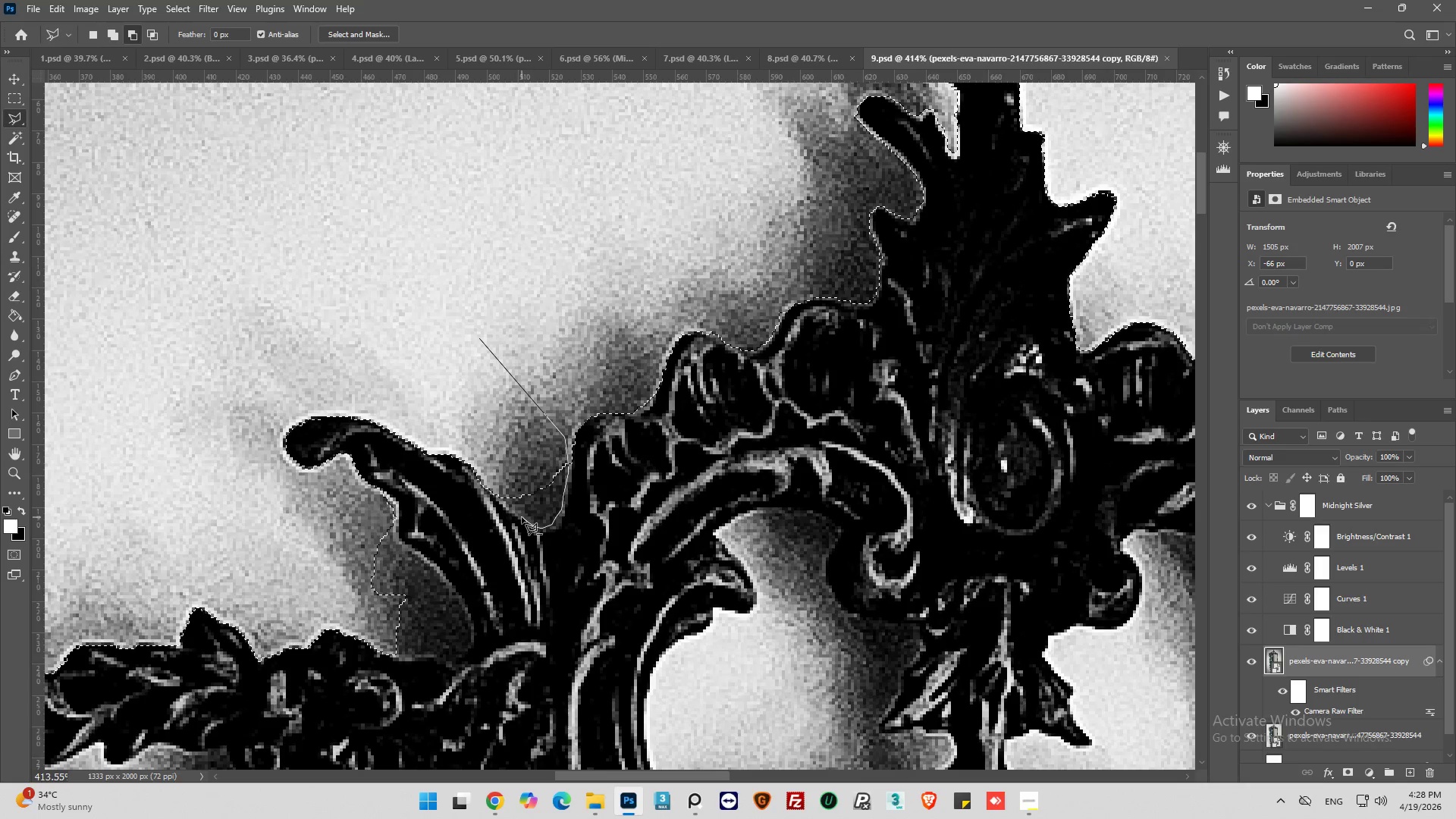 
left_click([521, 519])
 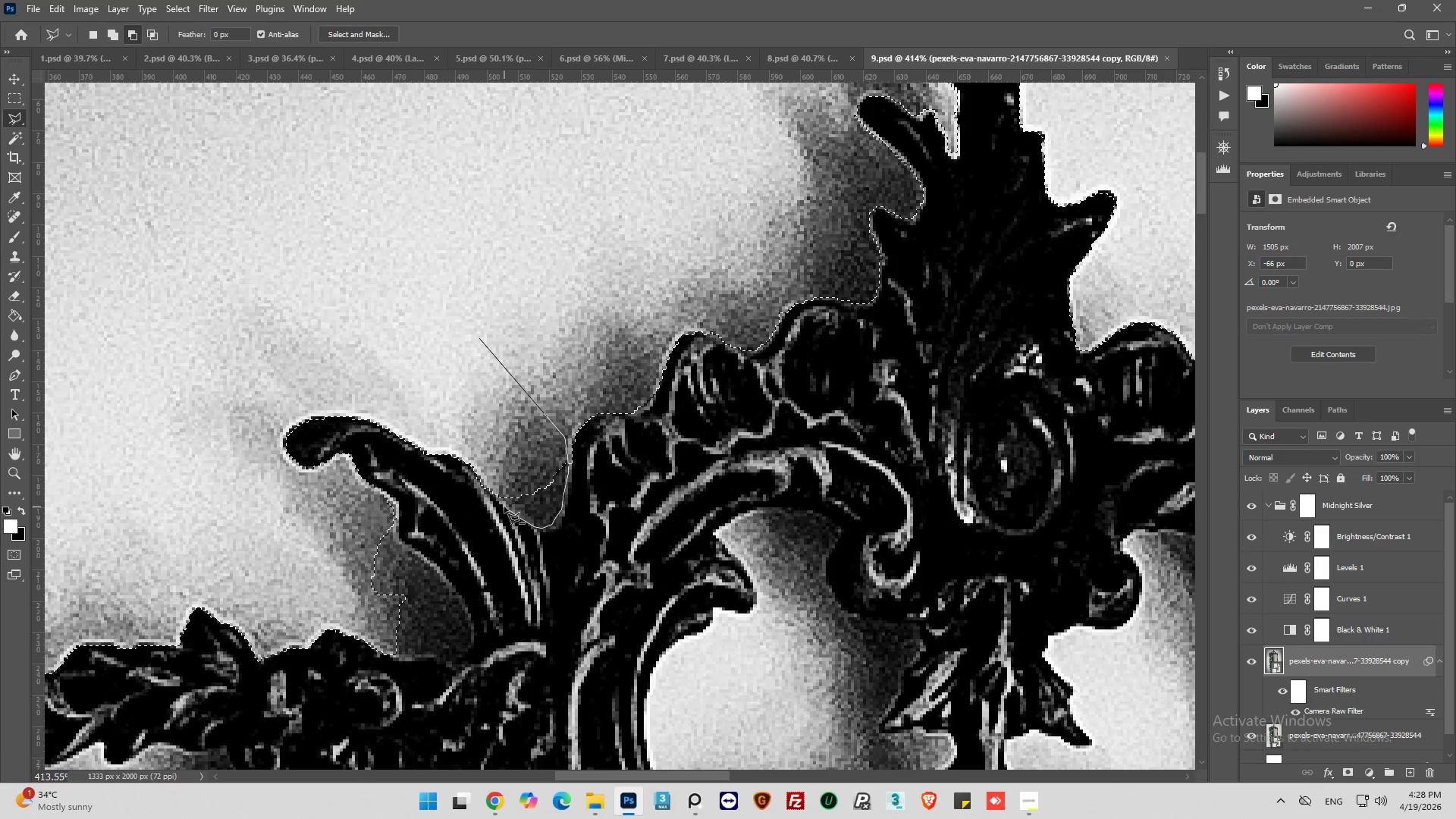 
left_click([507, 507])
 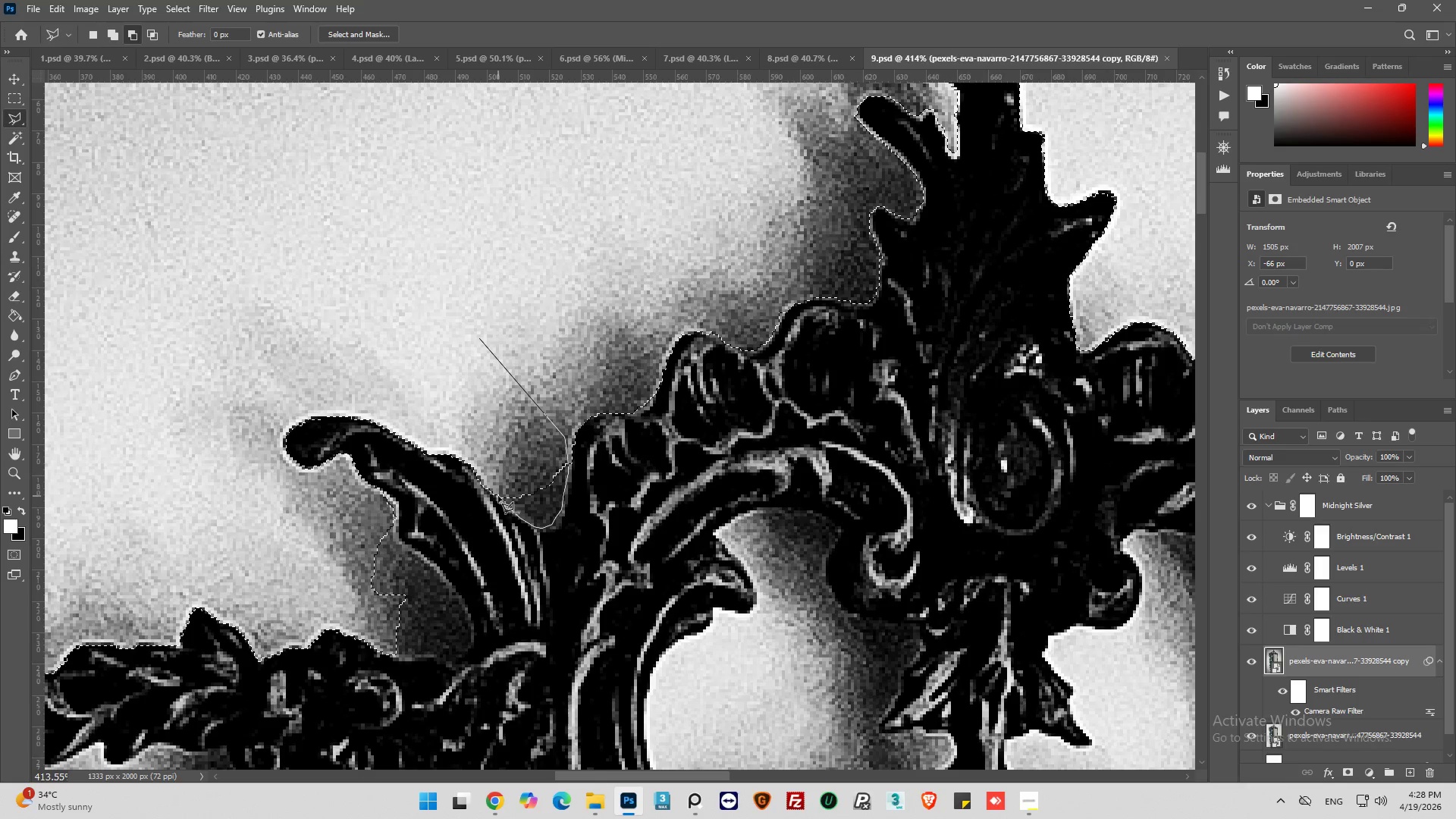 
left_click([498, 496])
 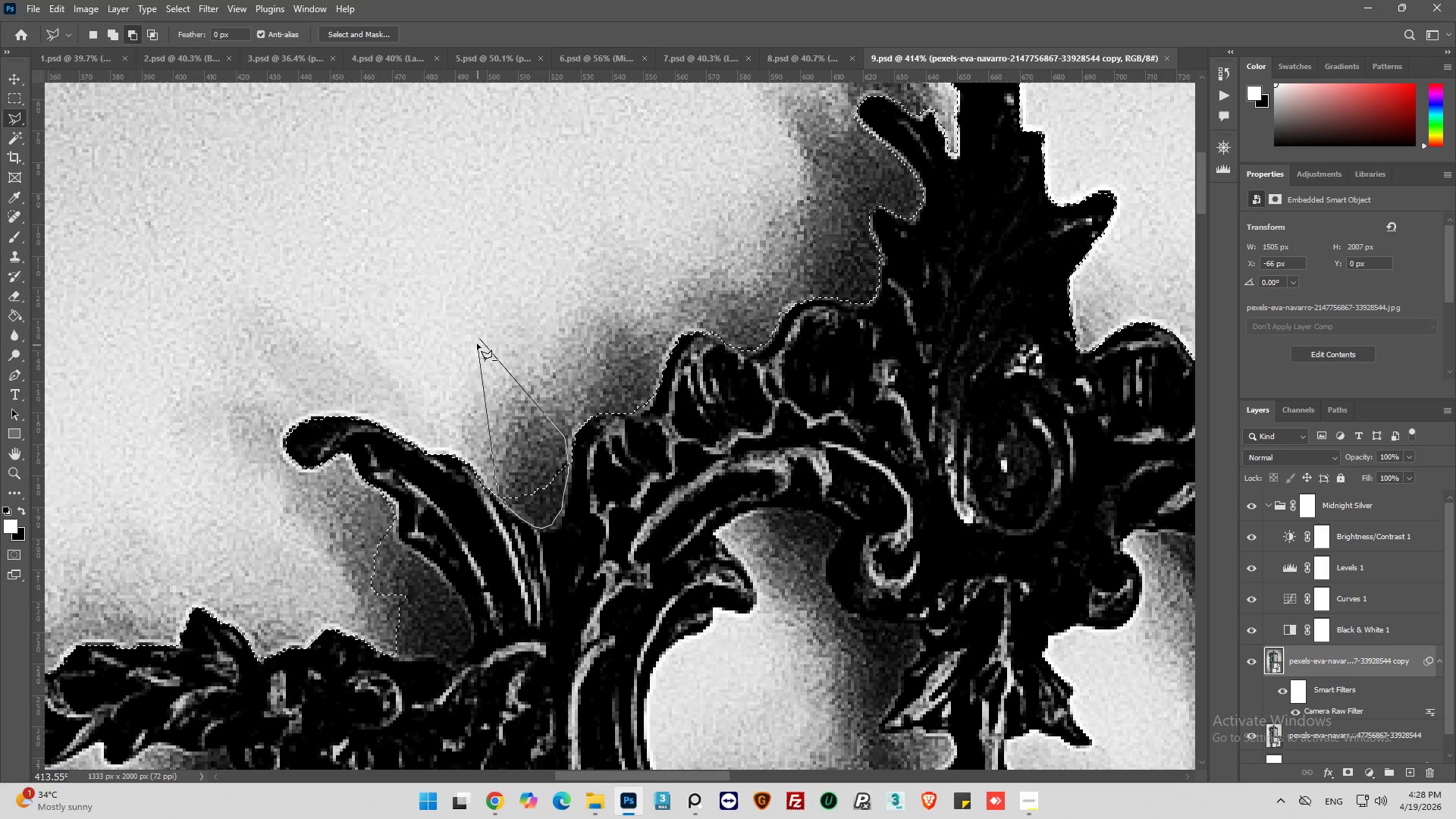 
left_click([479, 338])
 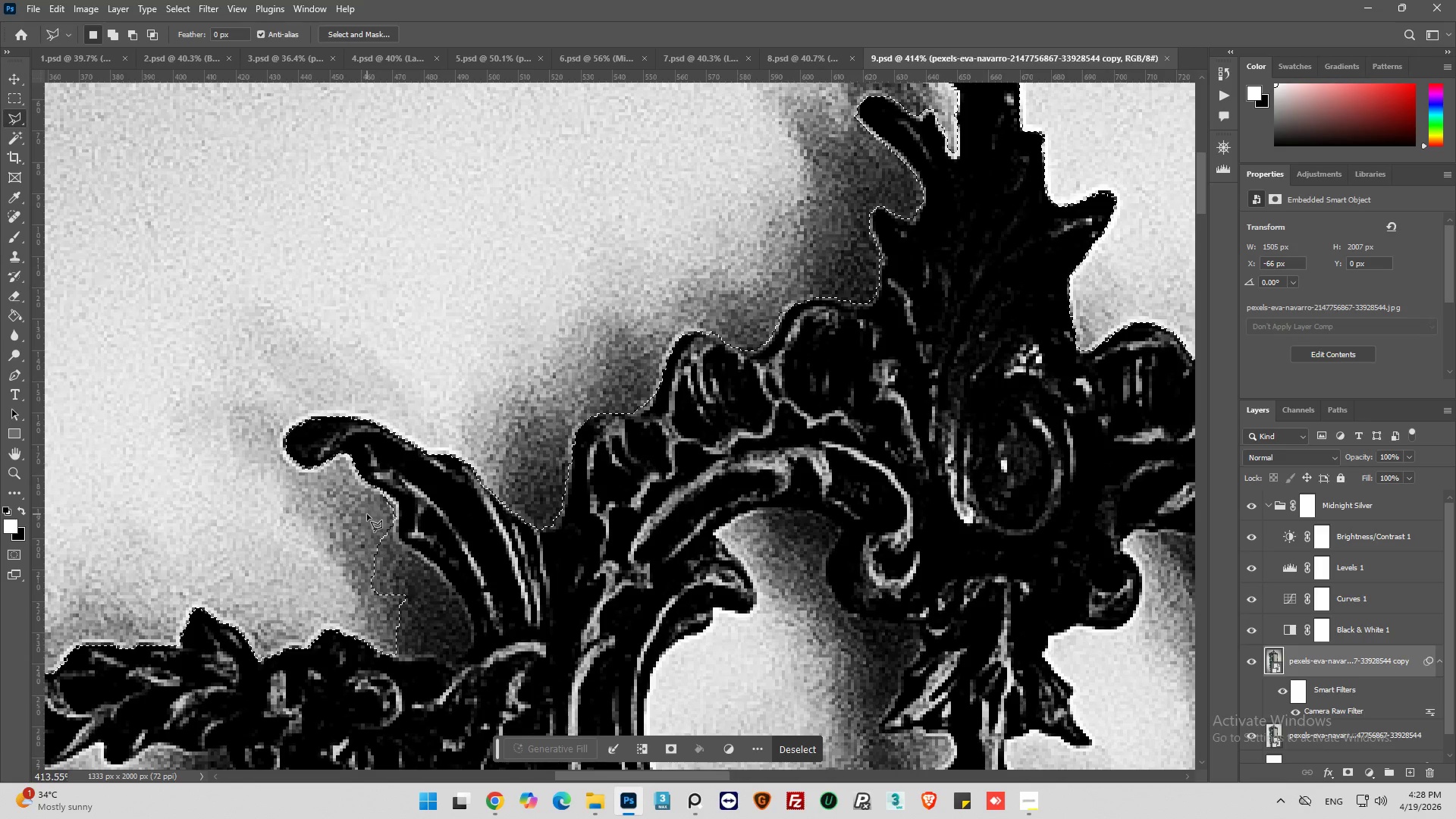 
scroll: coordinate [337, 500], scroll_direction: down, amount: 3.0
 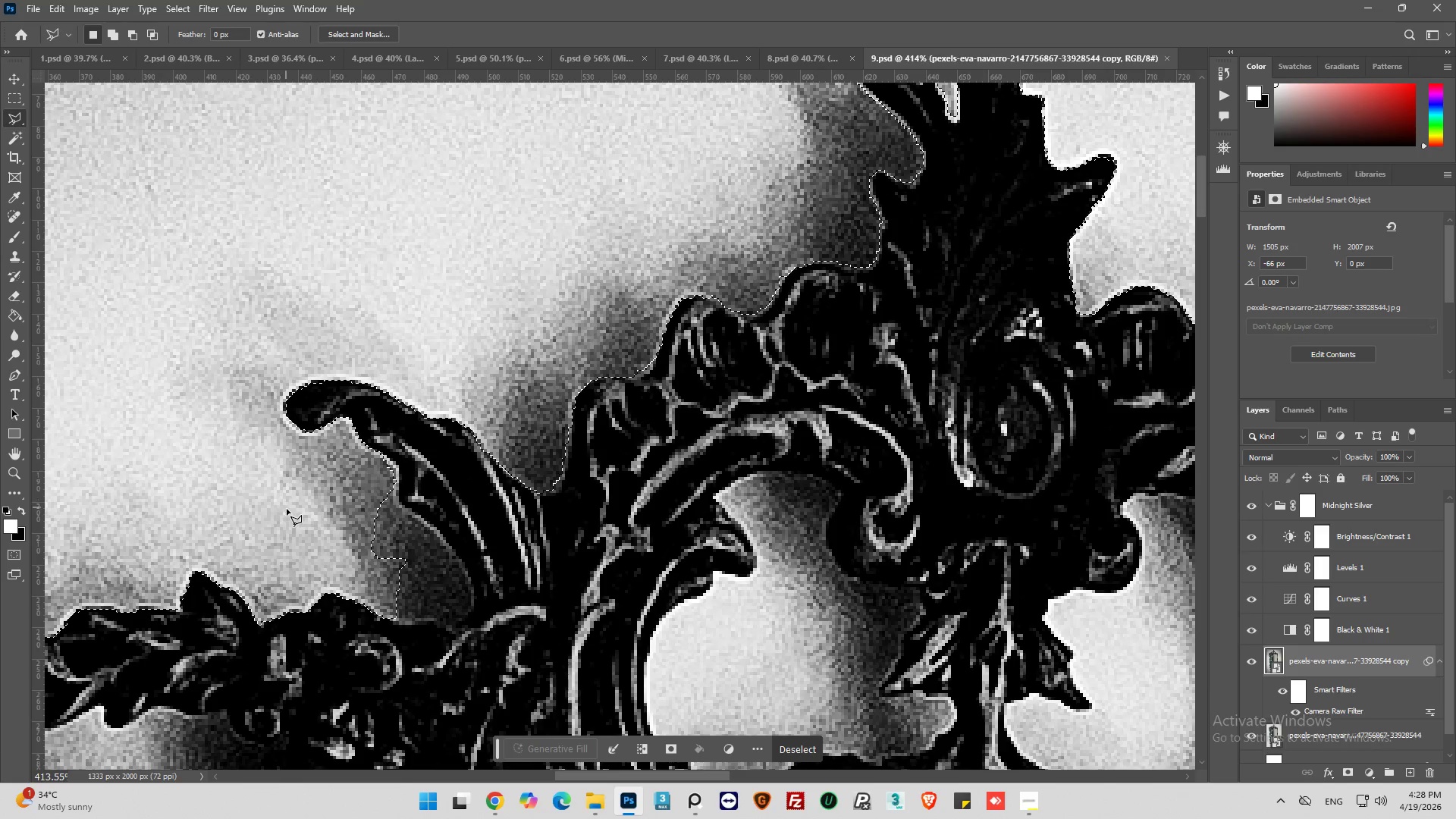 
hold_key(key=AltLeft, duration=0.36)
 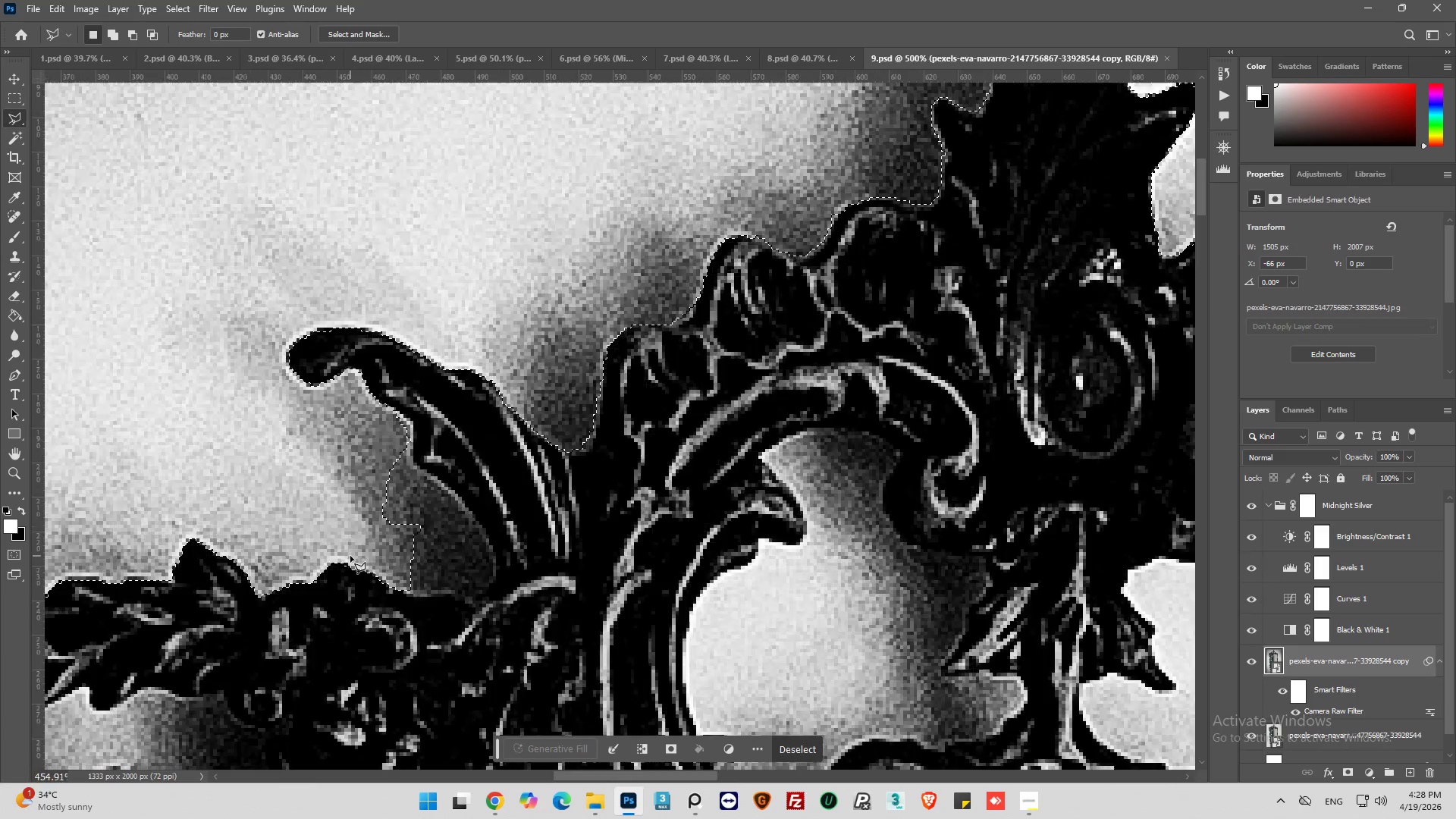 
key(Alt+AltLeft)
 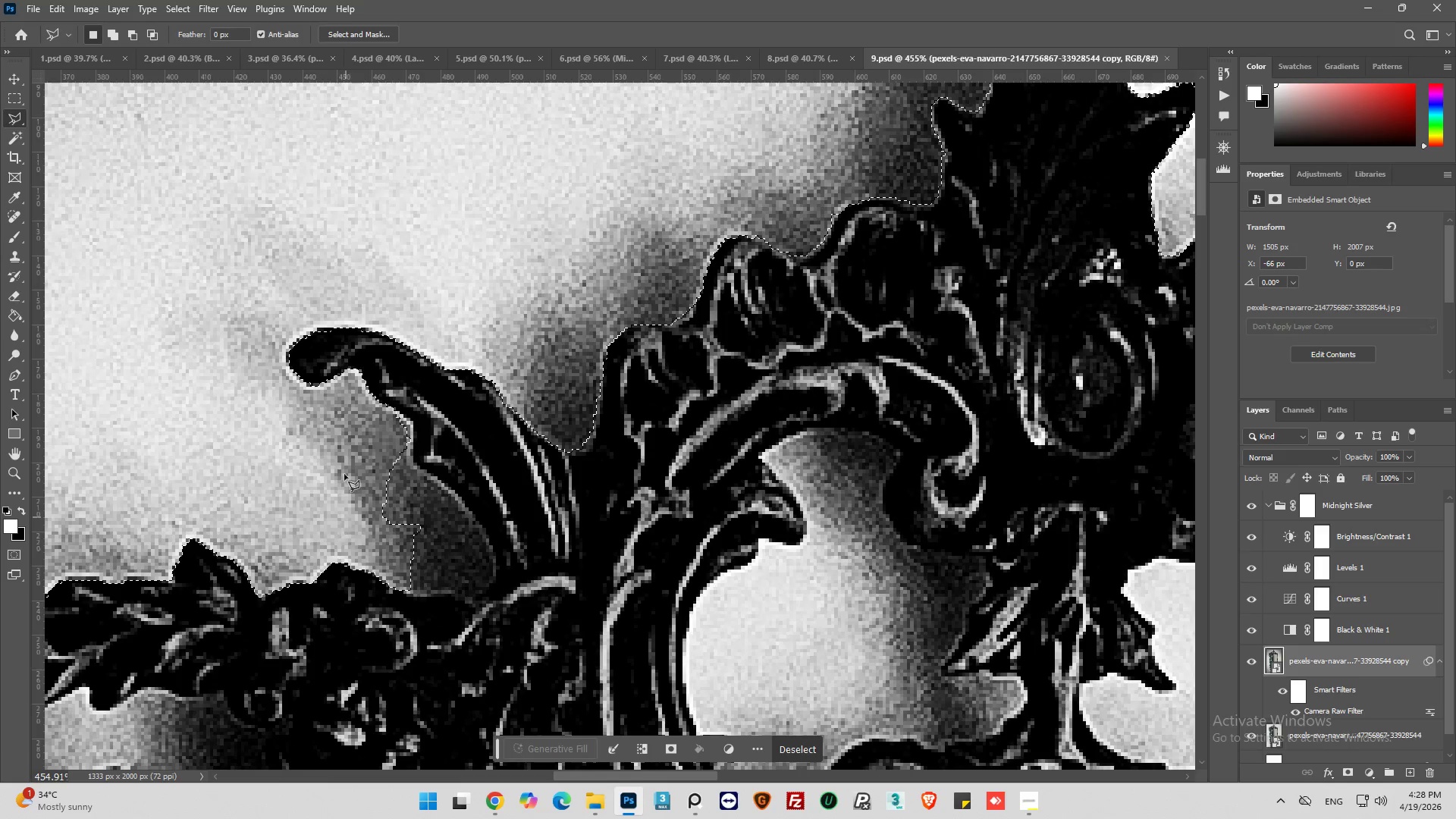 
scroll: coordinate [350, 556], scroll_direction: down, amount: 2.0
 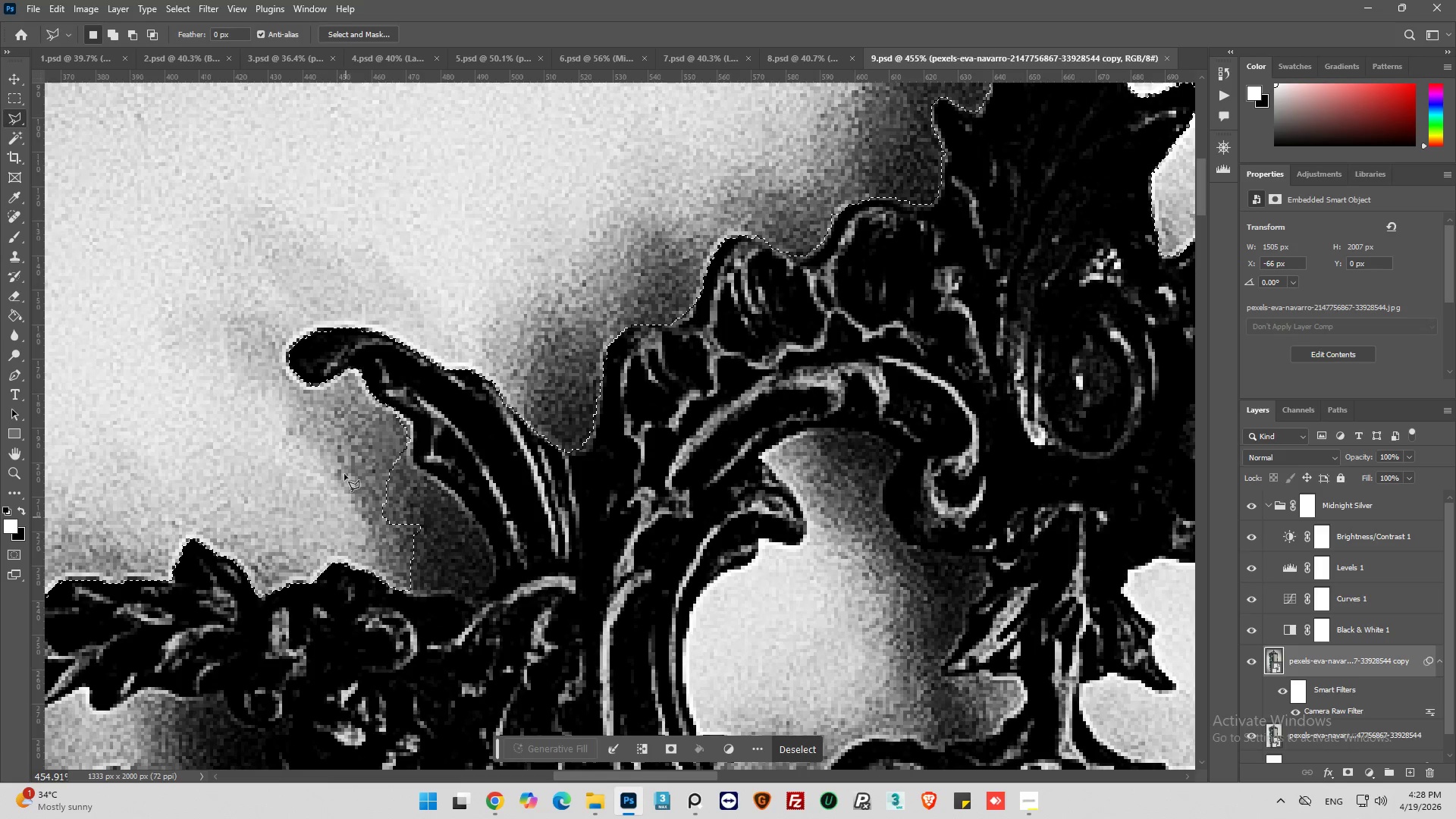 
hold_key(key=AltLeft, duration=0.56)
left_click([303, 444])
 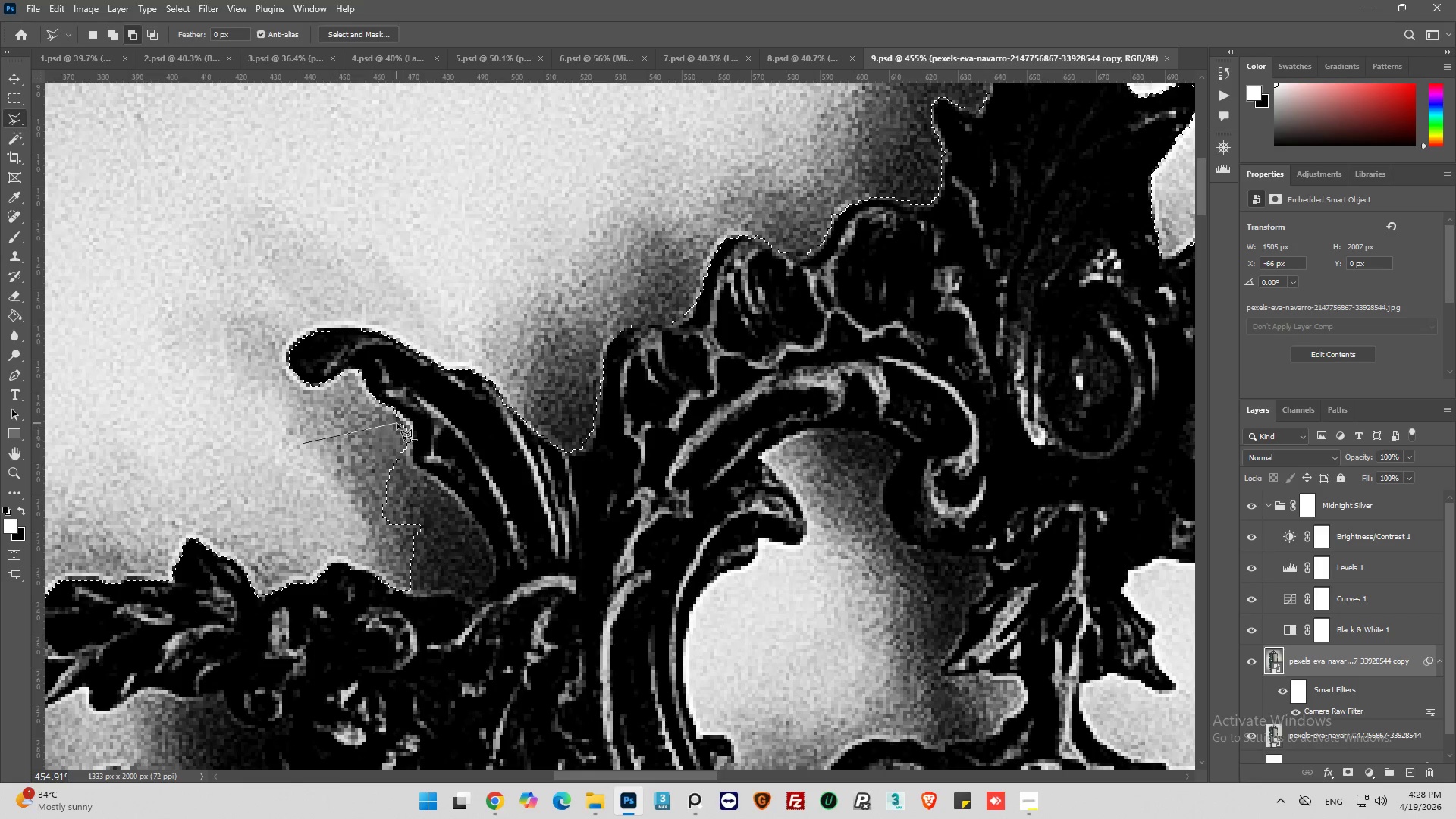 
left_click([398, 421])
 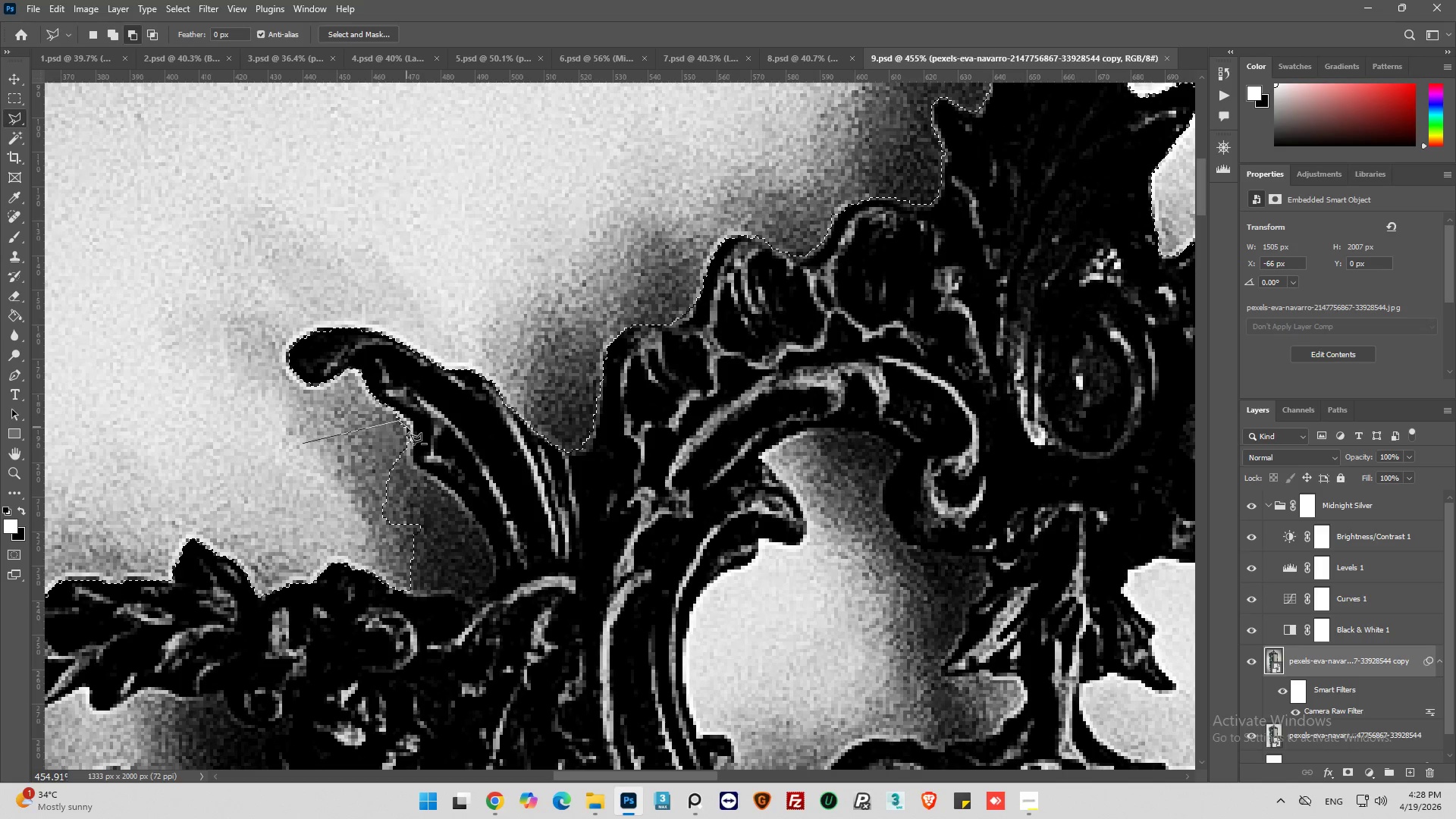 
left_click([406, 427])
 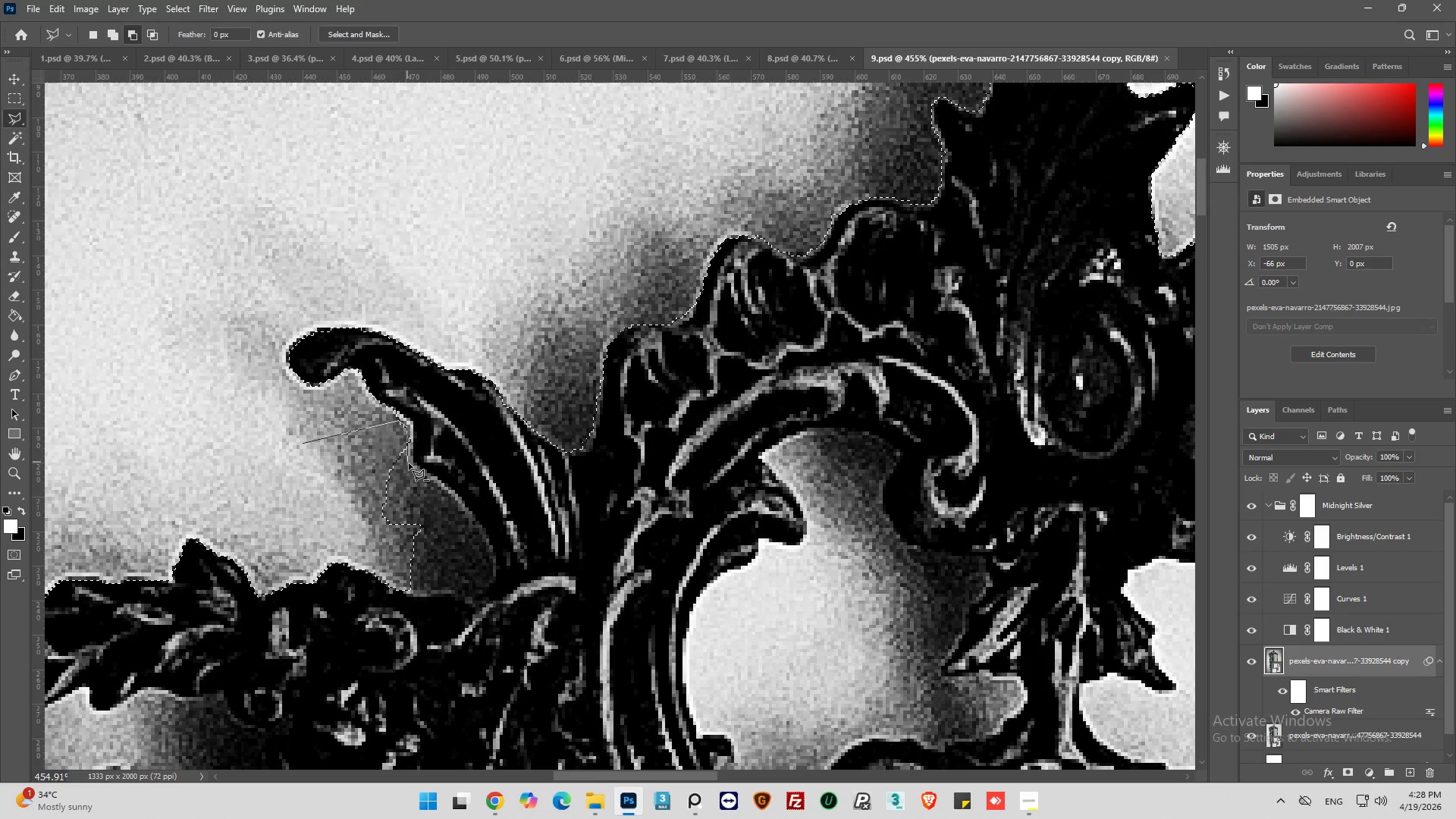 
left_click([416, 473])
 